 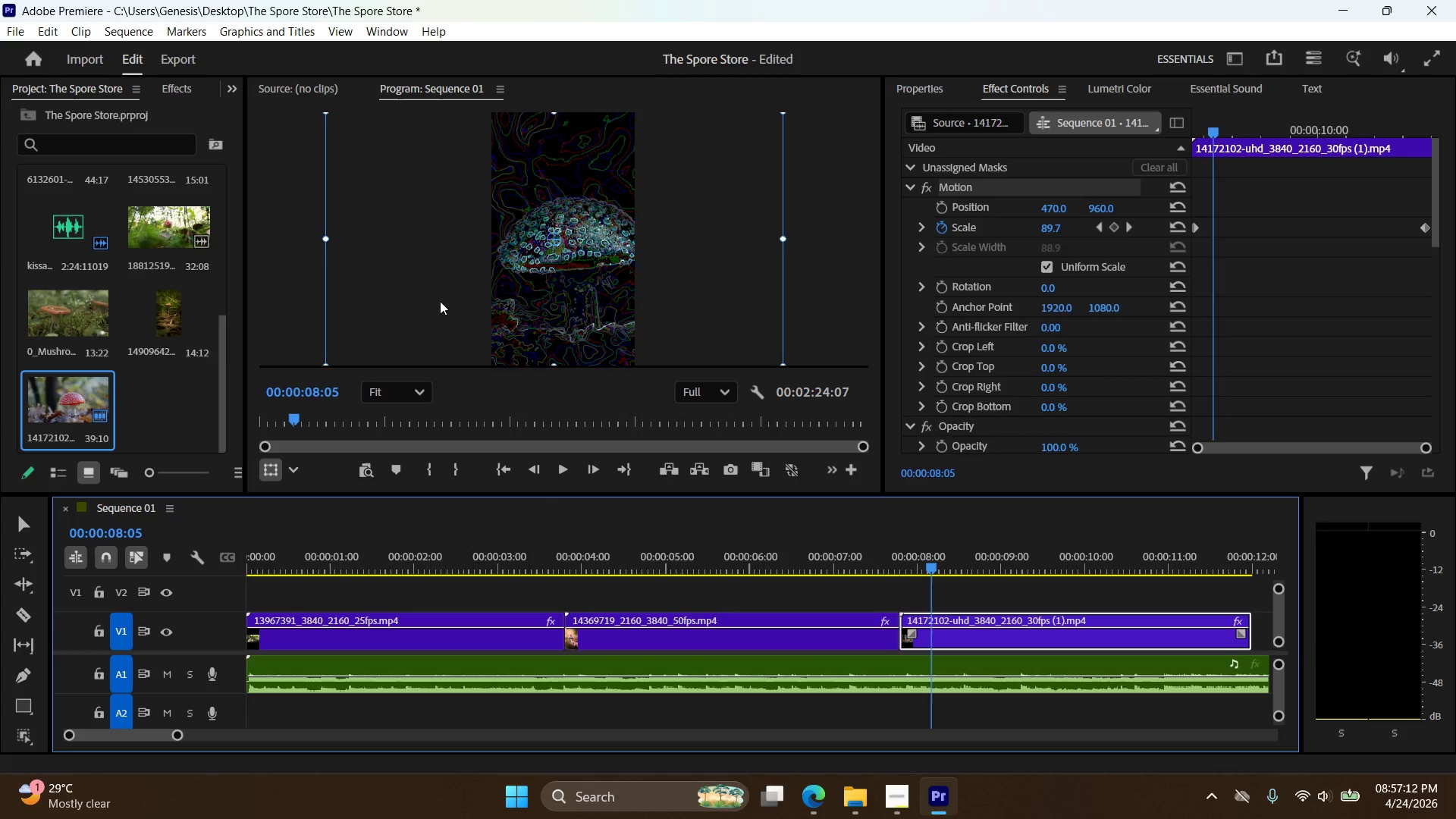 
key(T)
 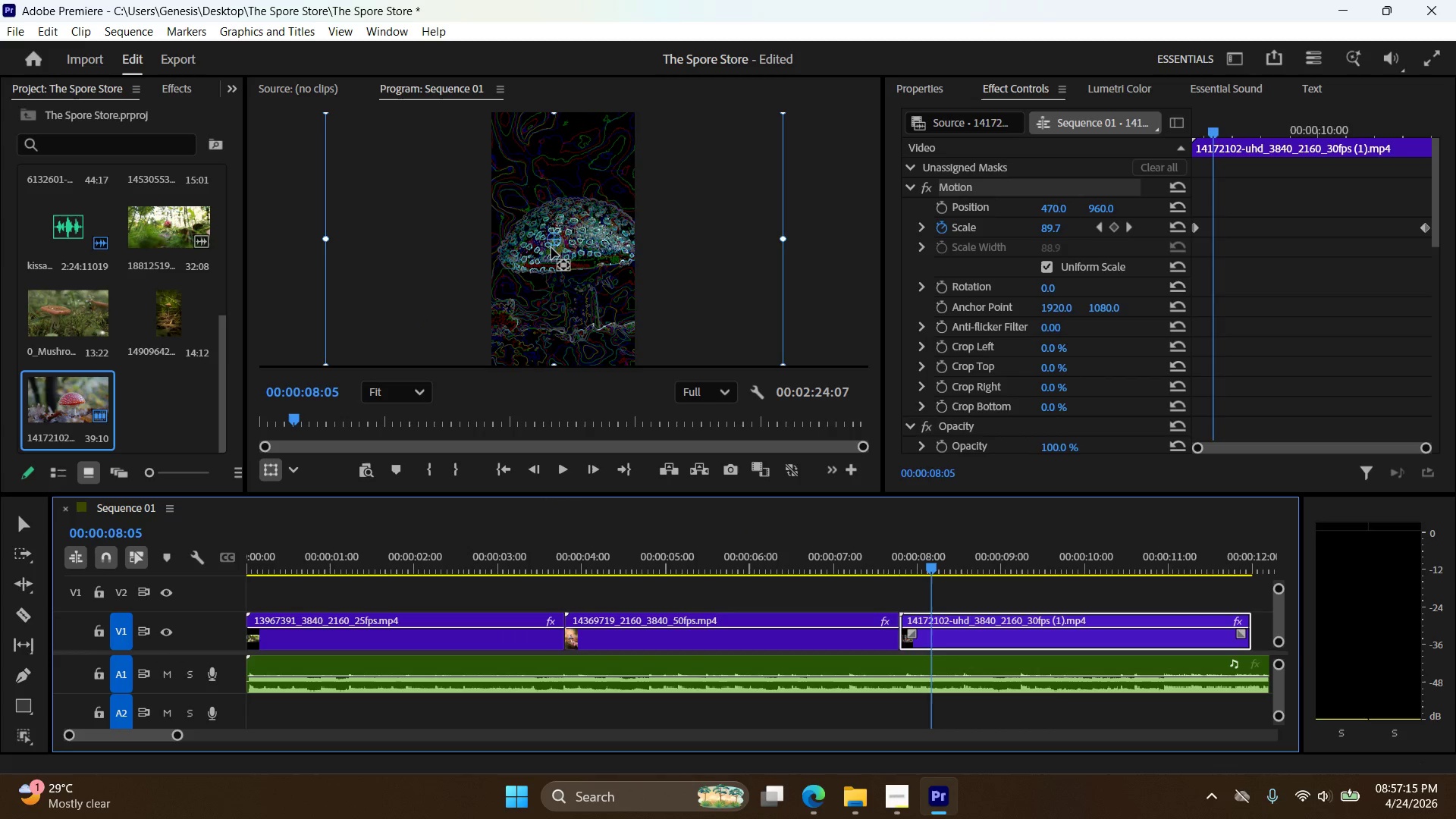 
key(T)
 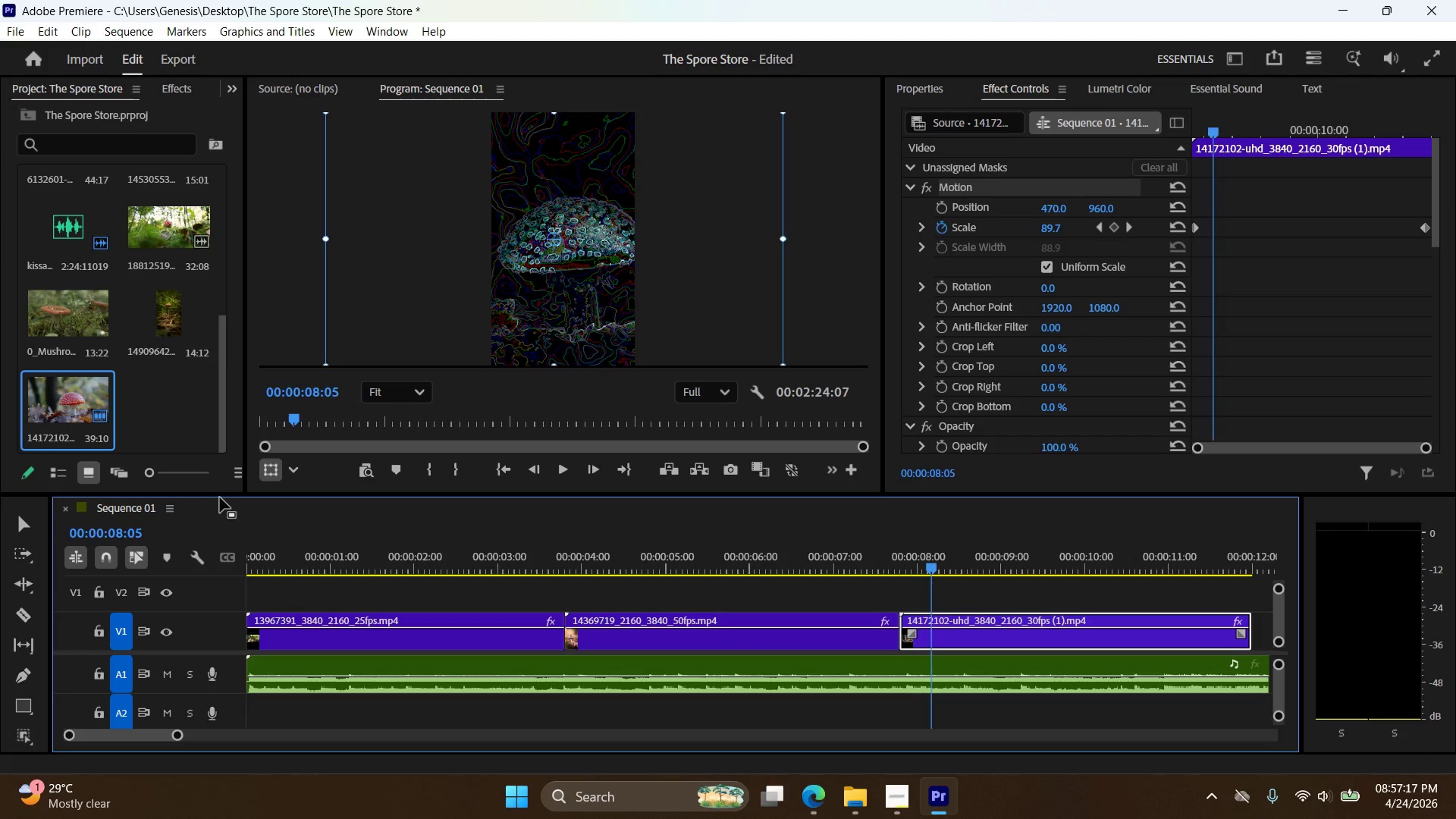 
left_click([544, 263])
 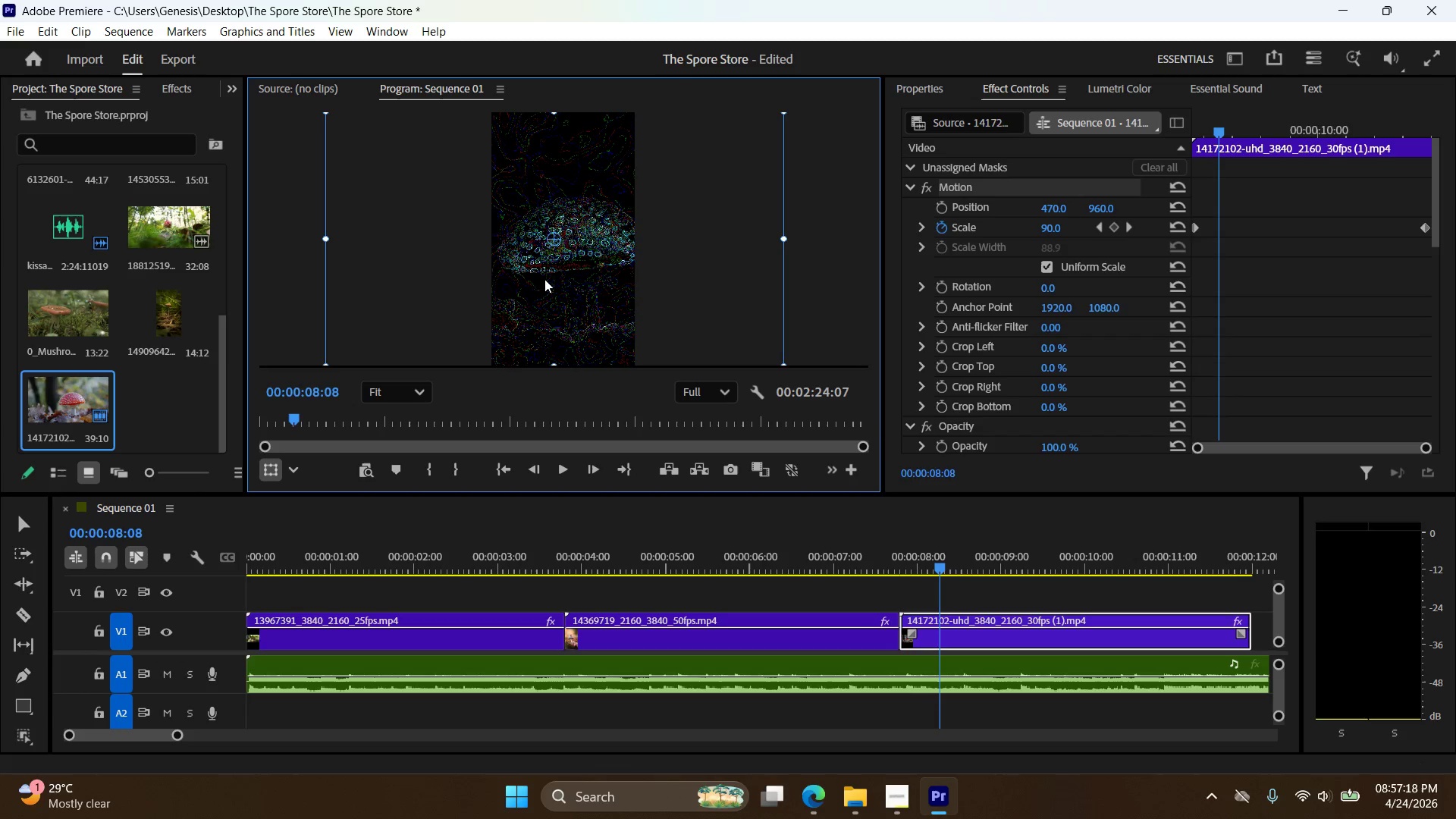 
scroll: coordinate [320, 399], scroll_direction: down, amount: 4.0
 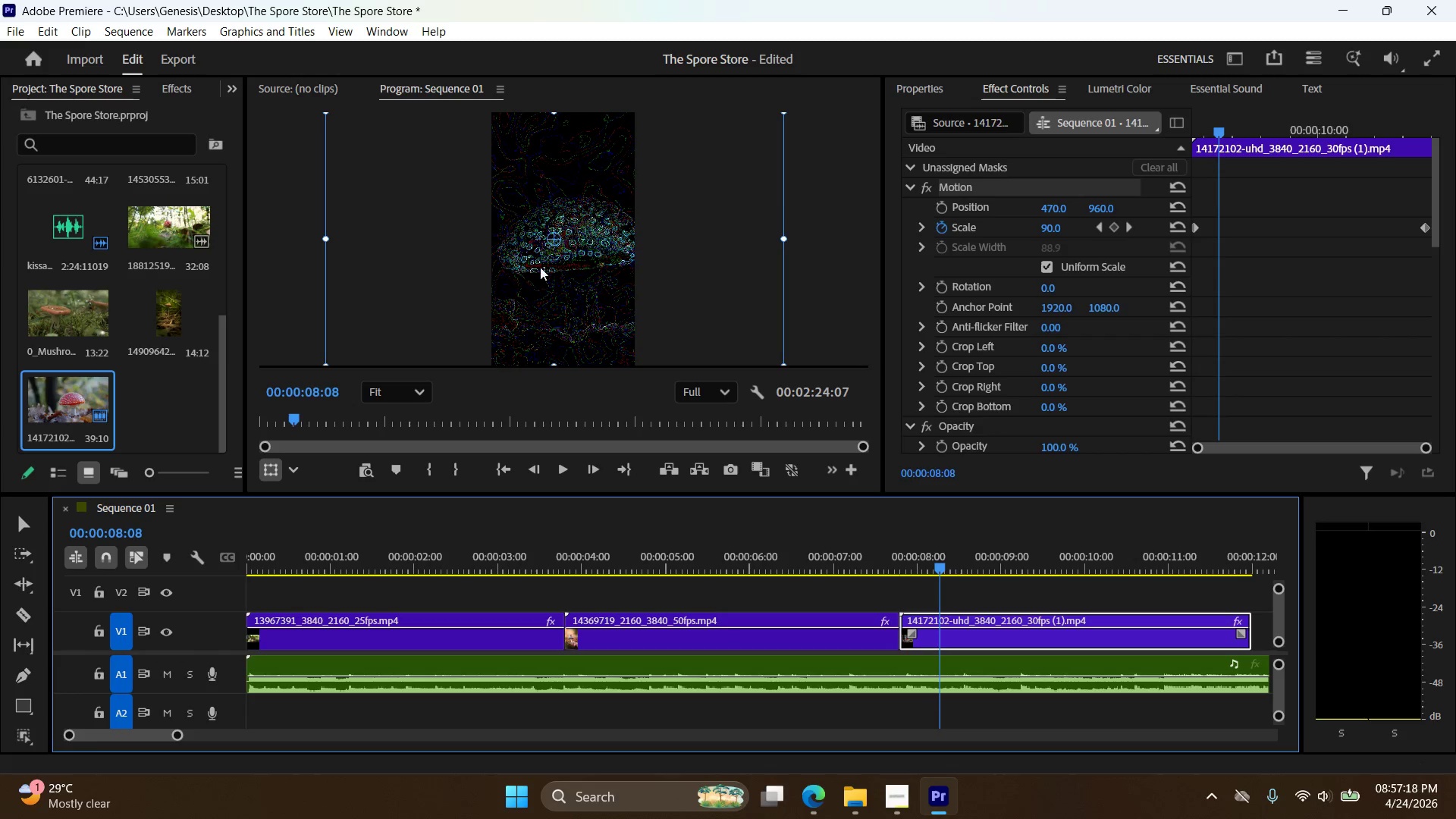 
type(tttt)
 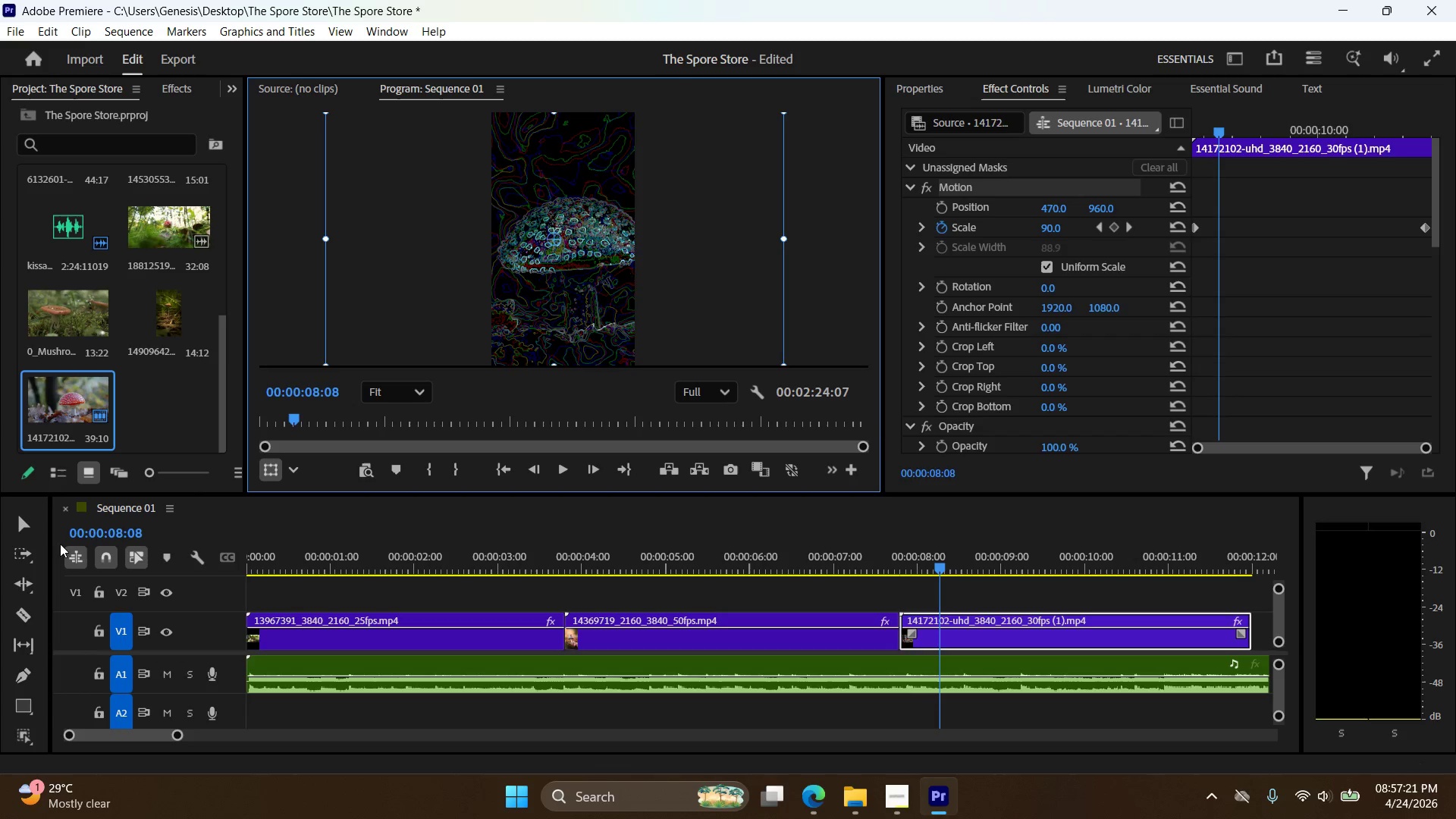 
left_click([15, 526])
 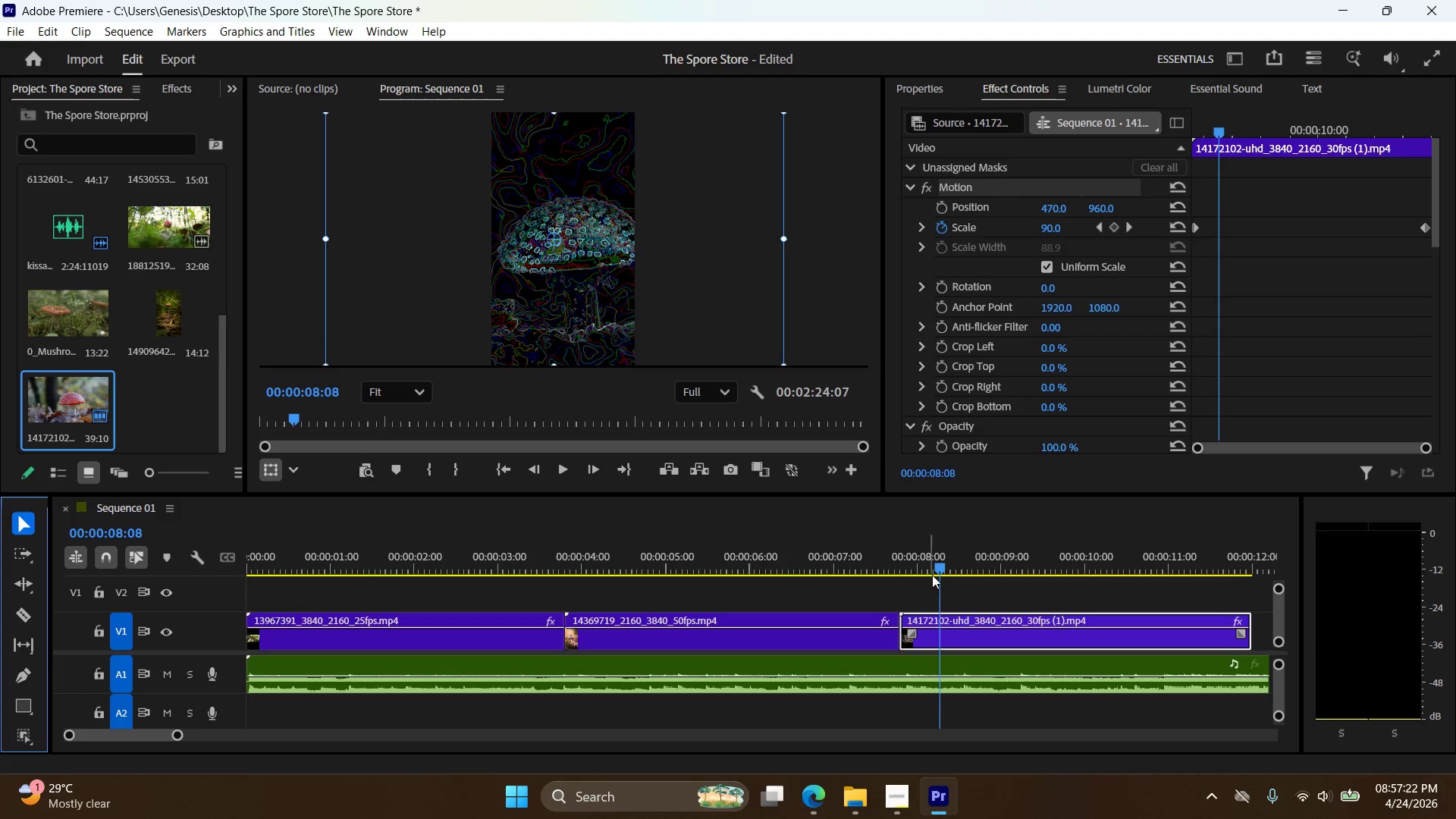 
left_click([961, 623])
 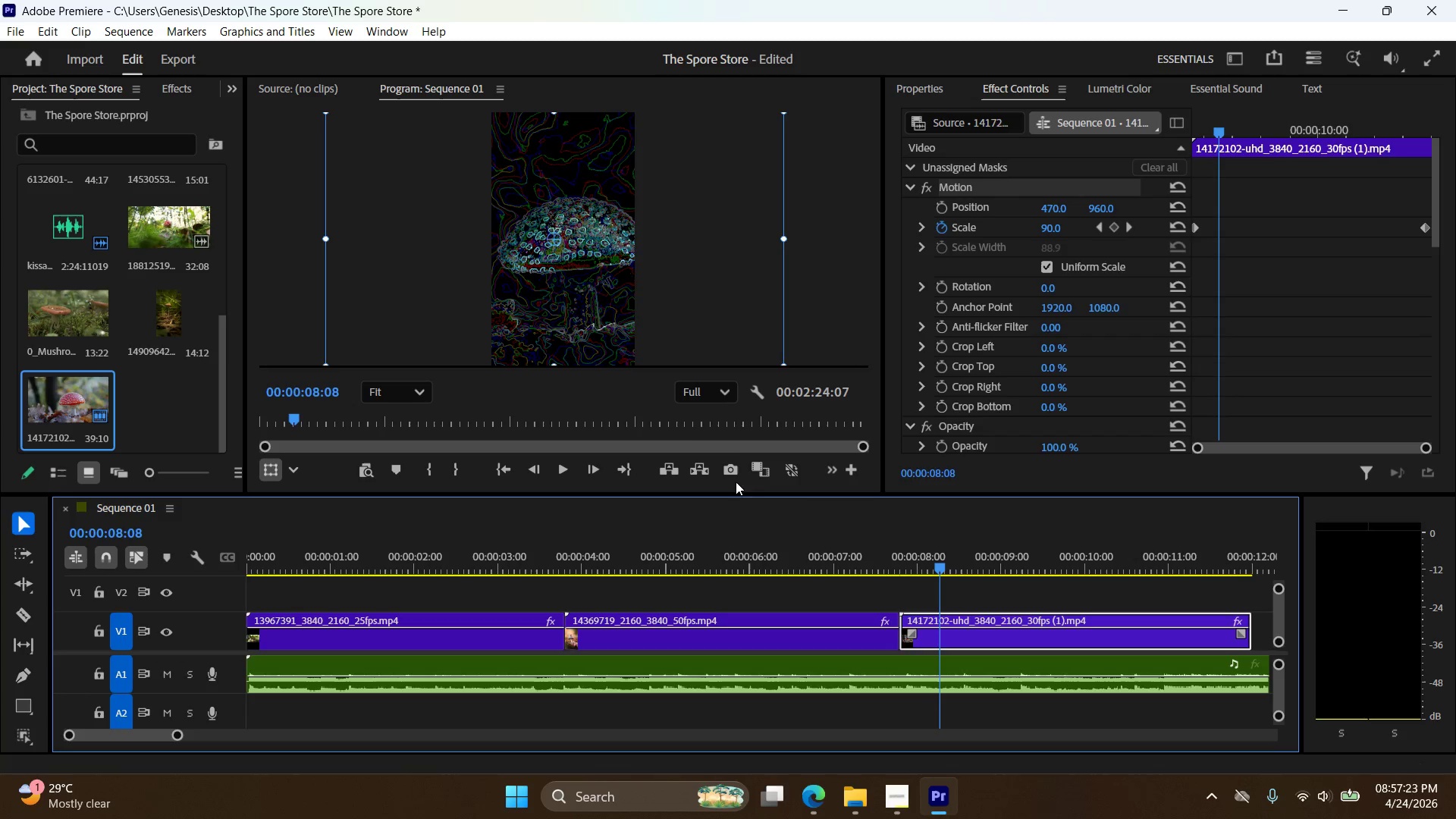 
type(tt)
 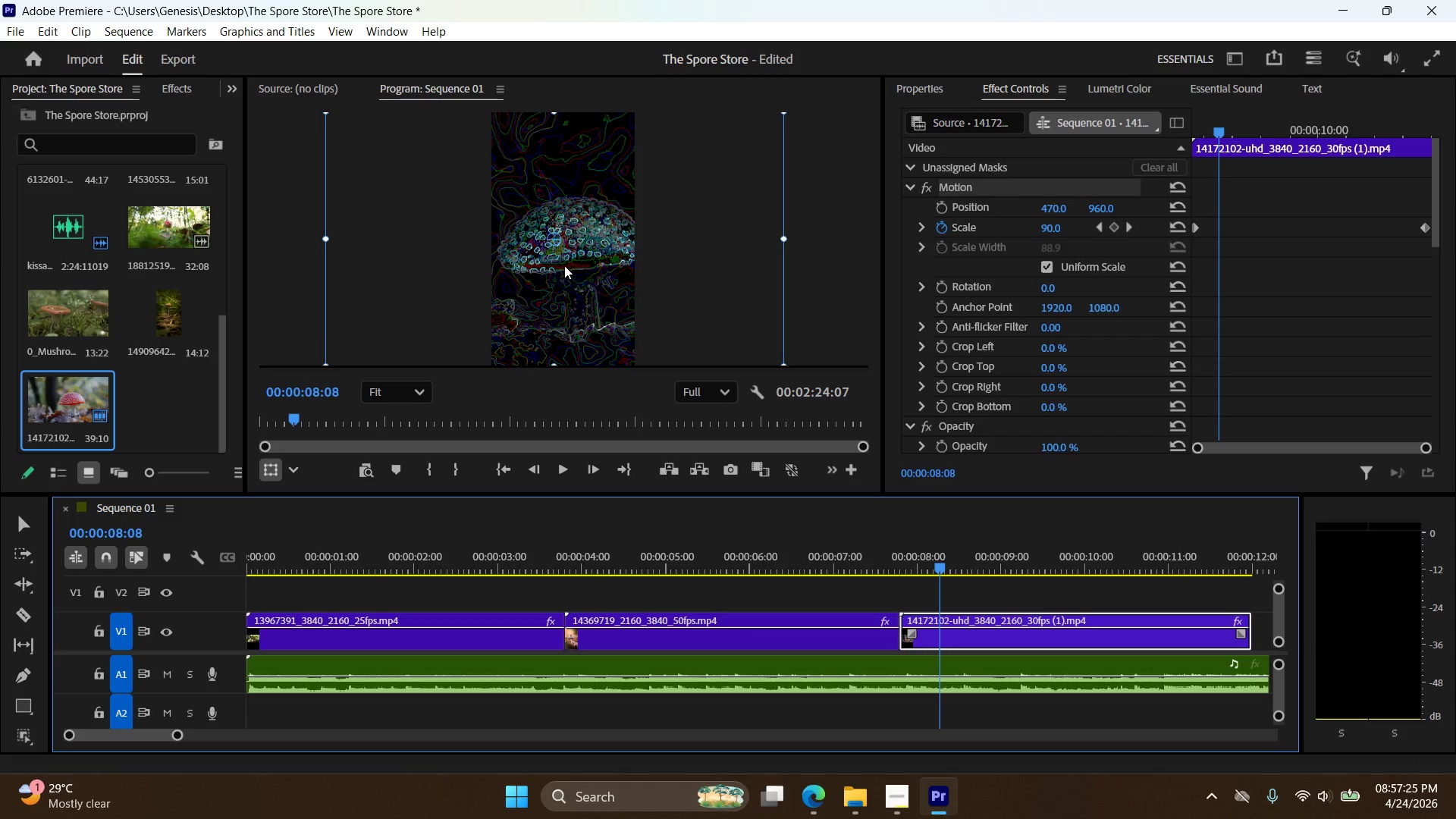 
left_click([564, 265])
 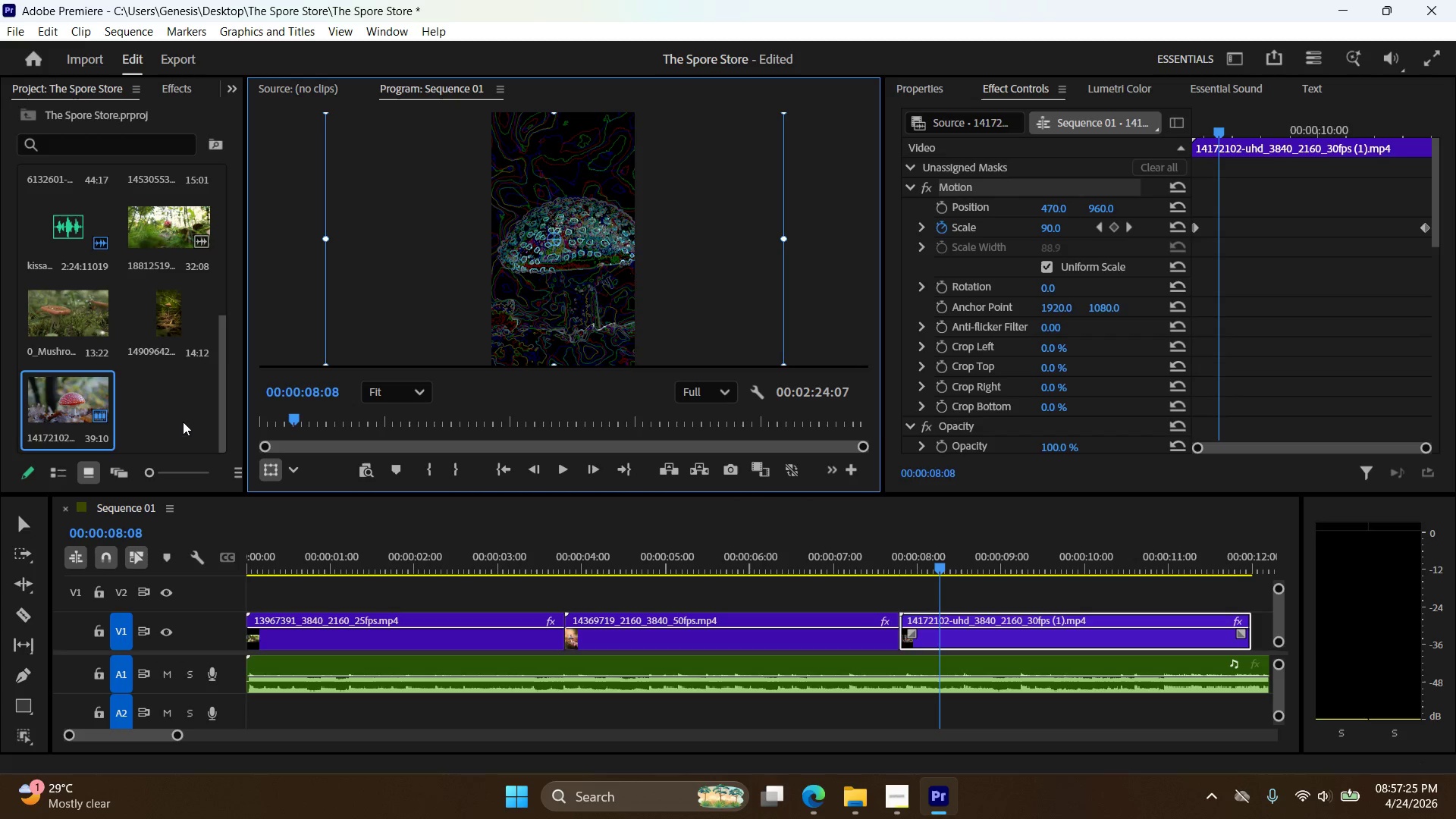 
left_click([154, 422])
 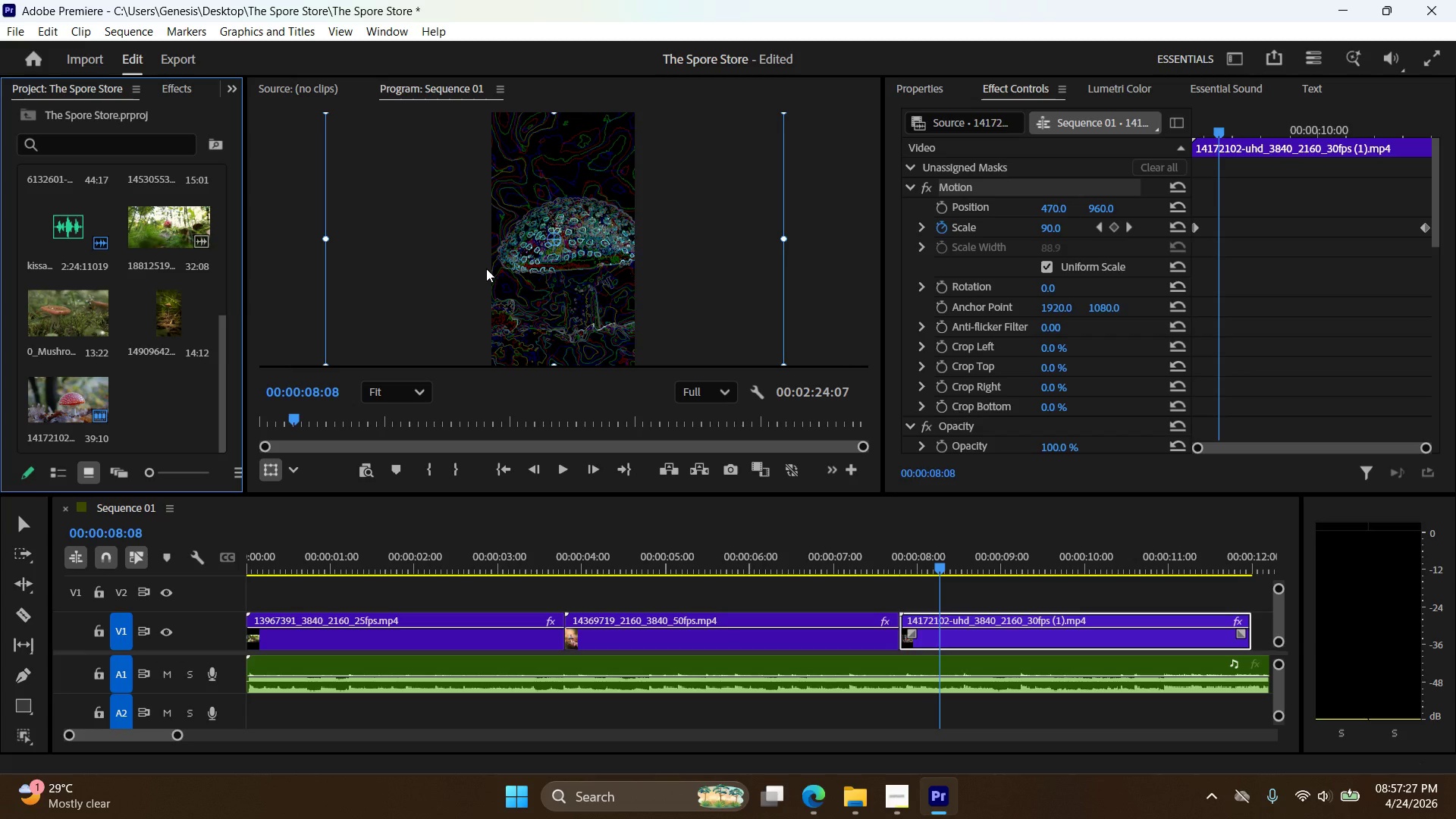 
key(T)
 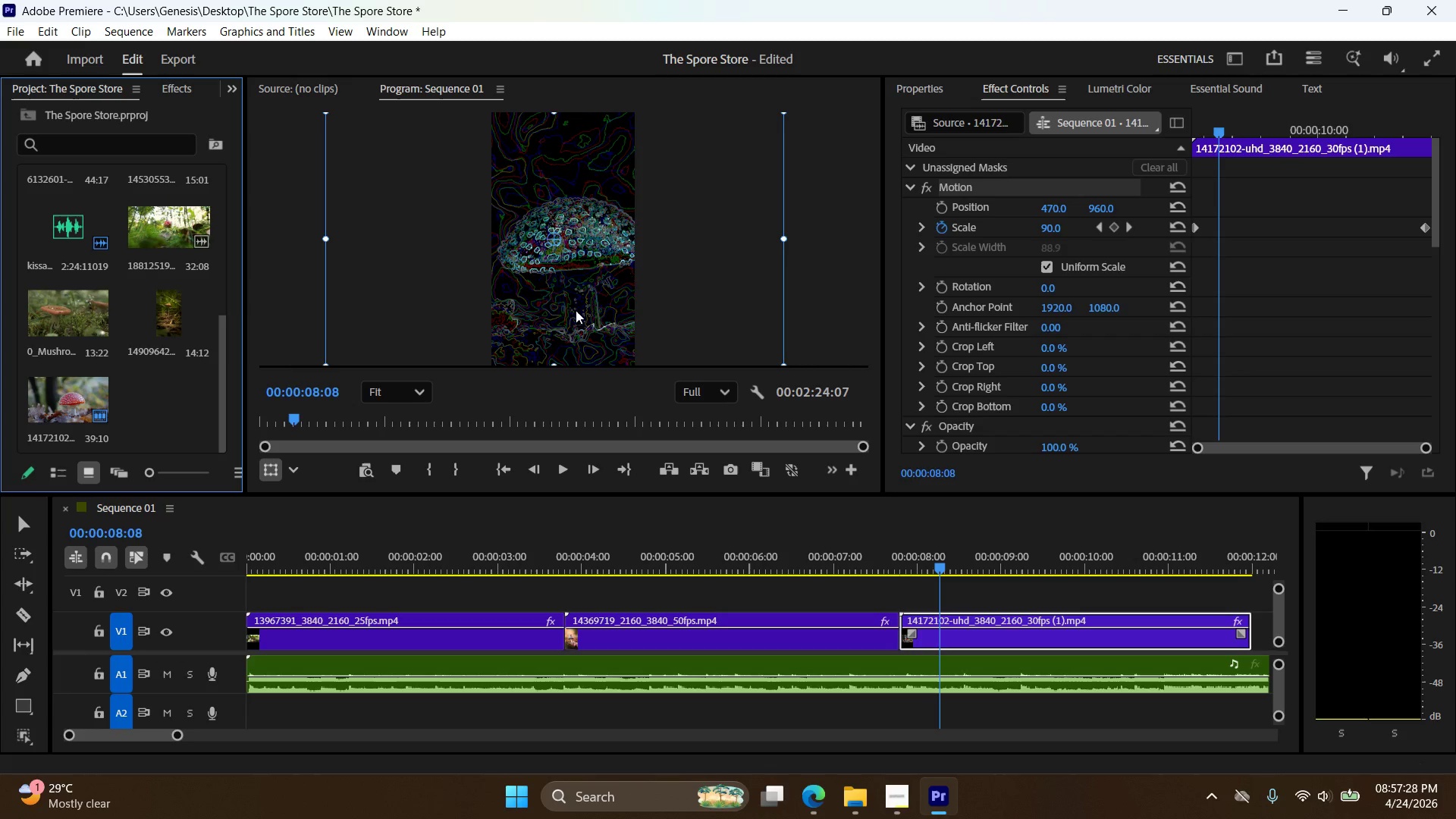 
scroll: coordinate [576, 321], scroll_direction: down, amount: 5.0
 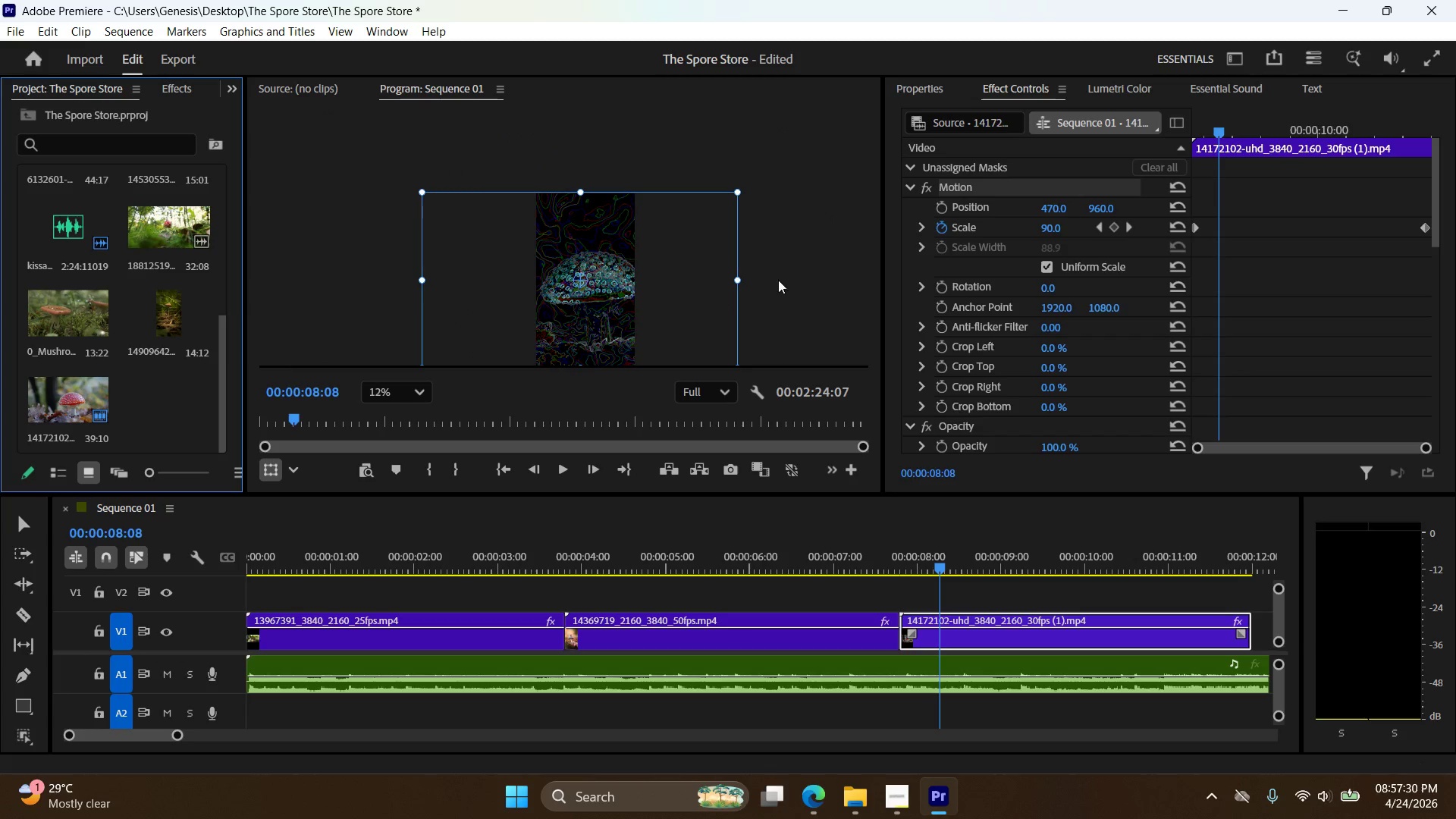 
left_click([791, 279])
 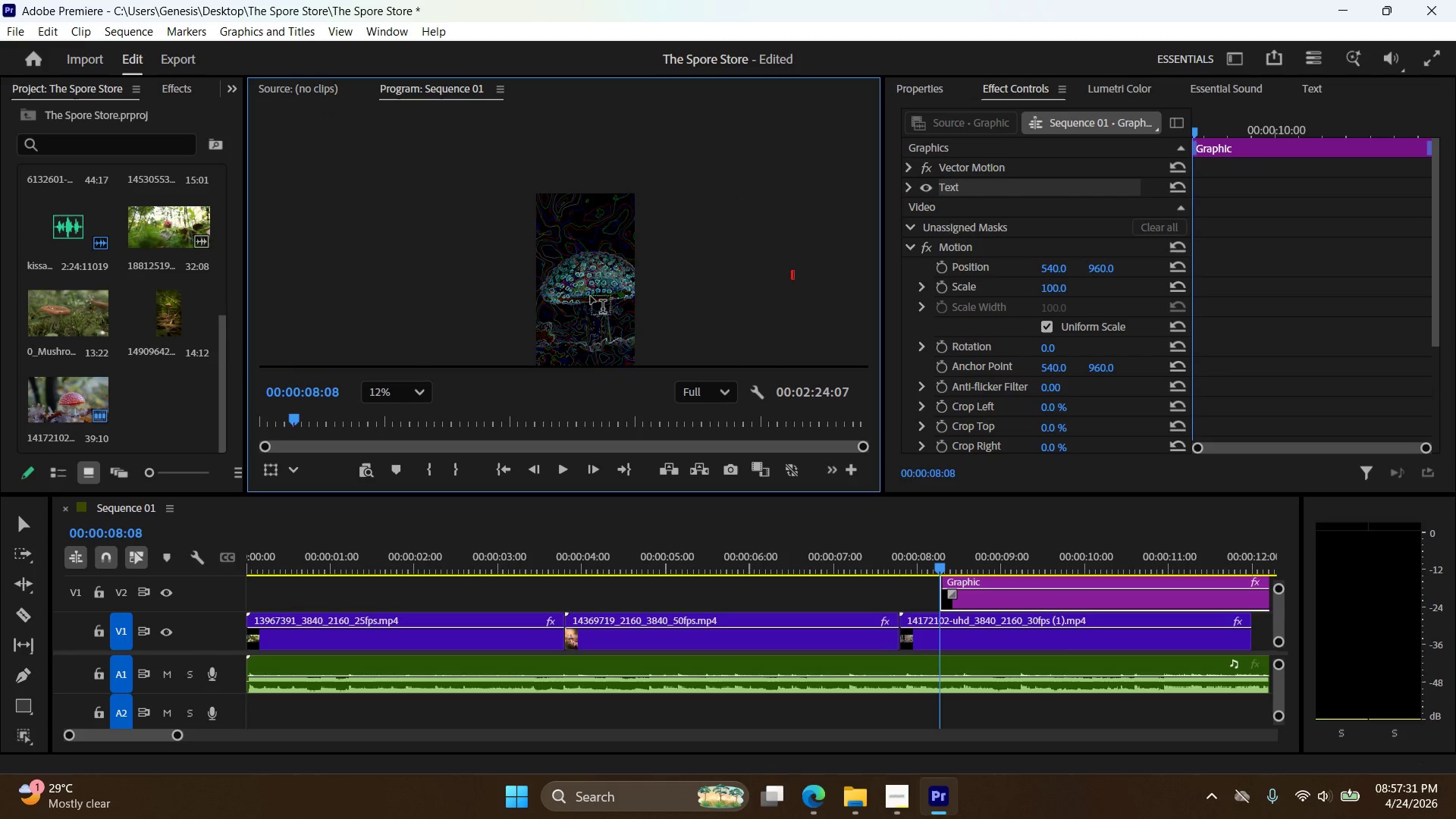 
left_click([578, 300])
 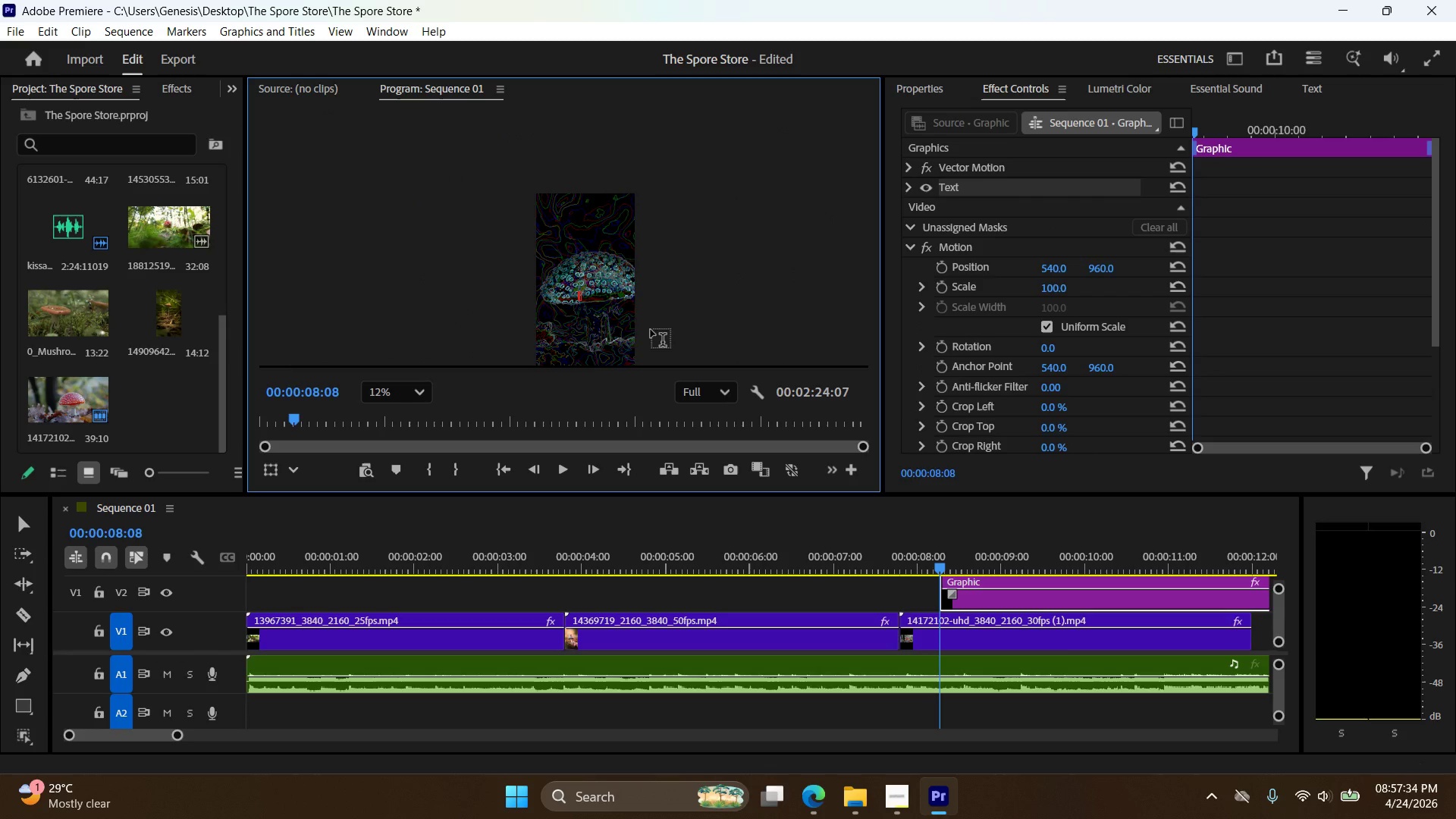 
key(Control+V)
 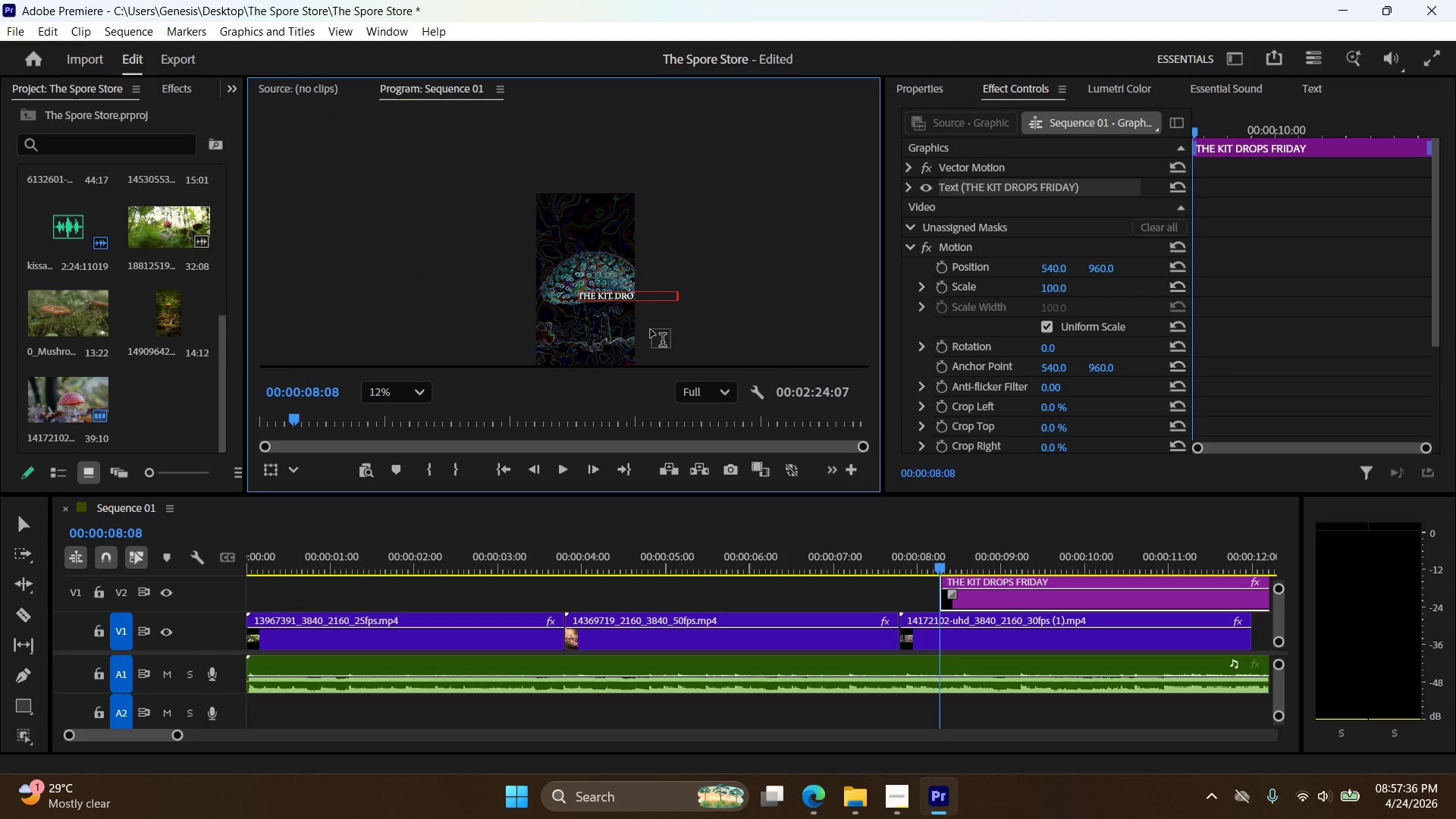 
key(Control+V)
 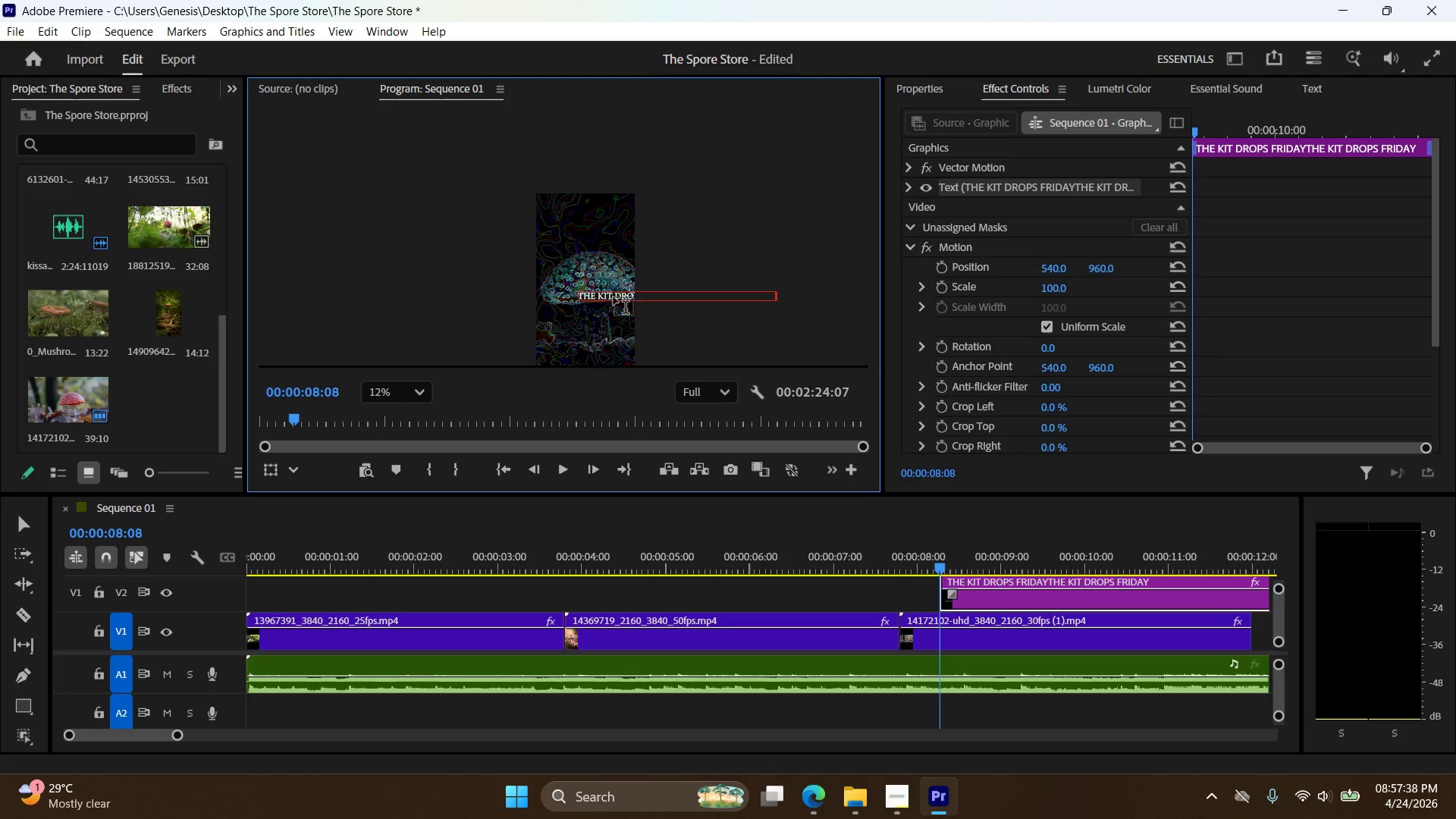 
left_click([888, 800])
 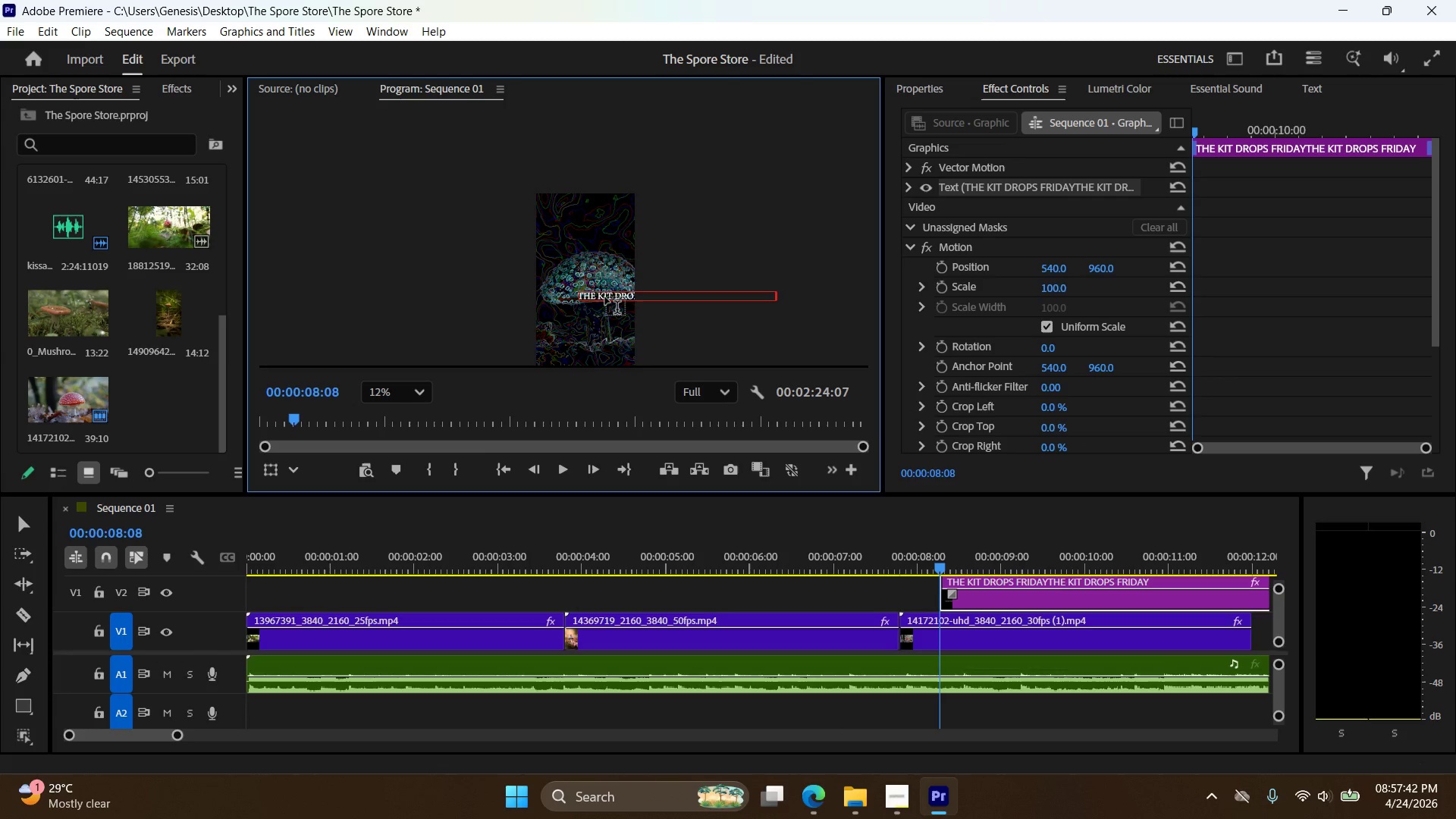 
hold_key(key=AltLeft, duration=0.62)
scroll: coordinate [615, 303], scroll_direction: up, amount: 7.0
 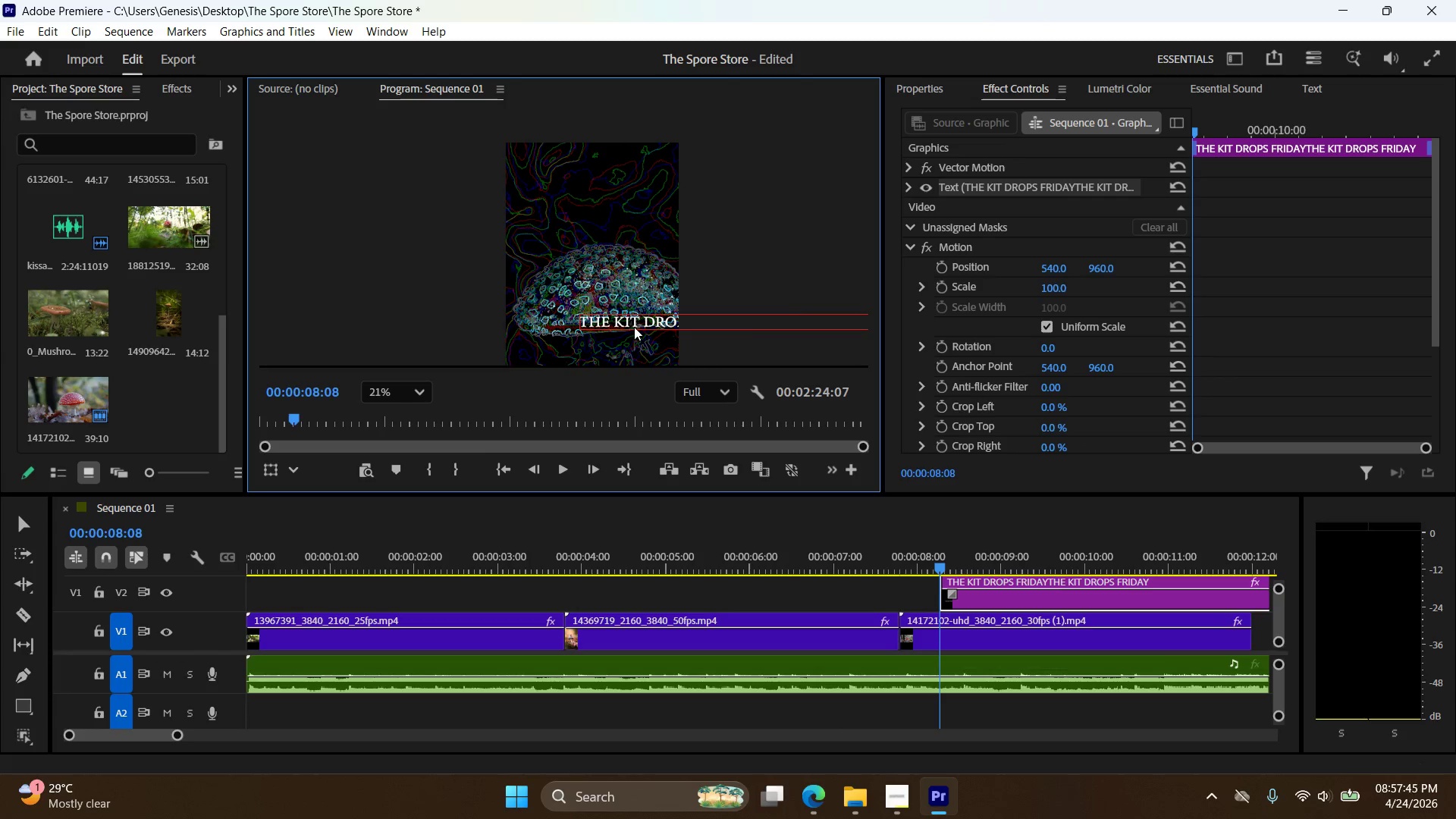 
left_click([642, 324])
 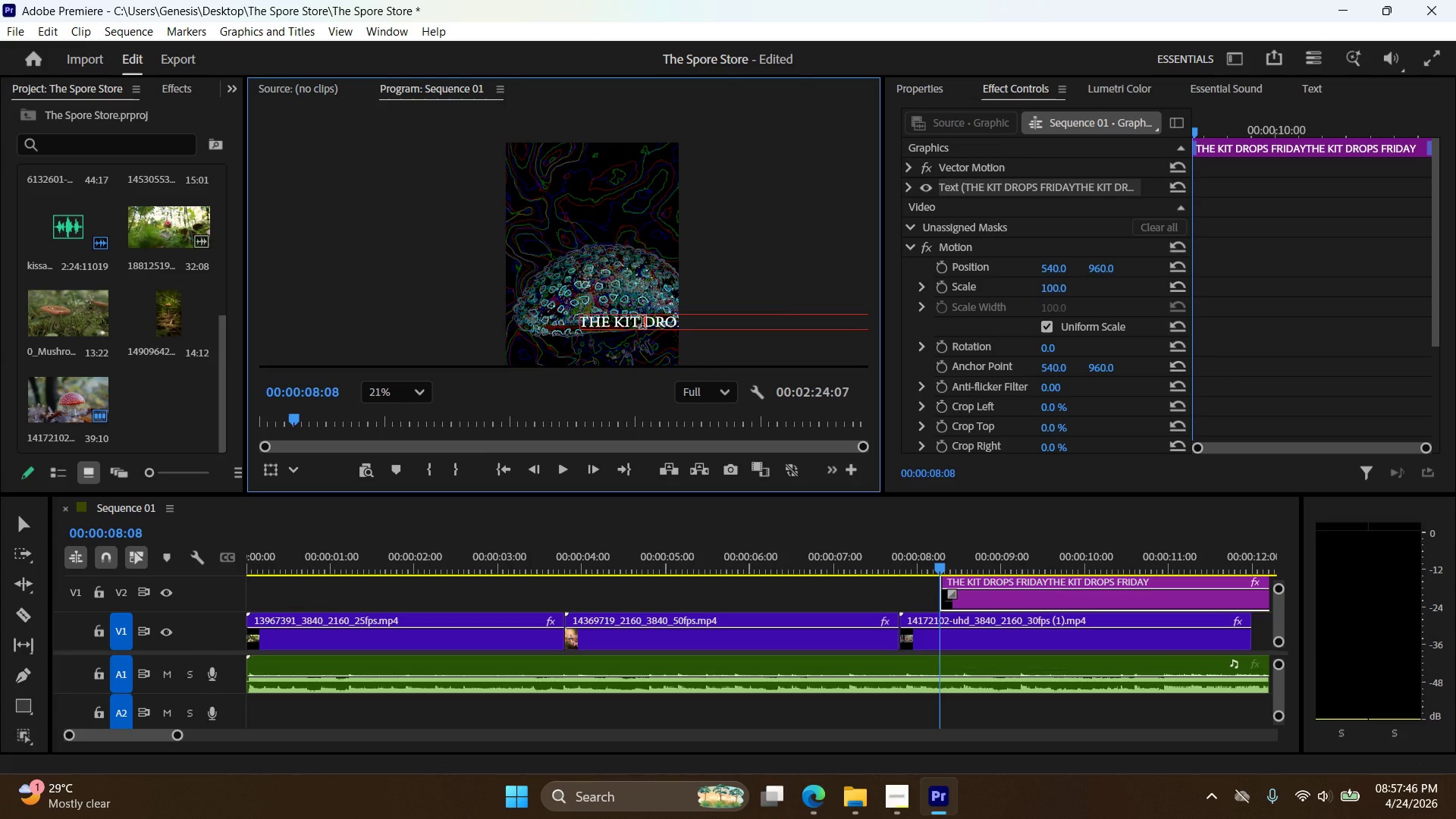 
key(Enter)
 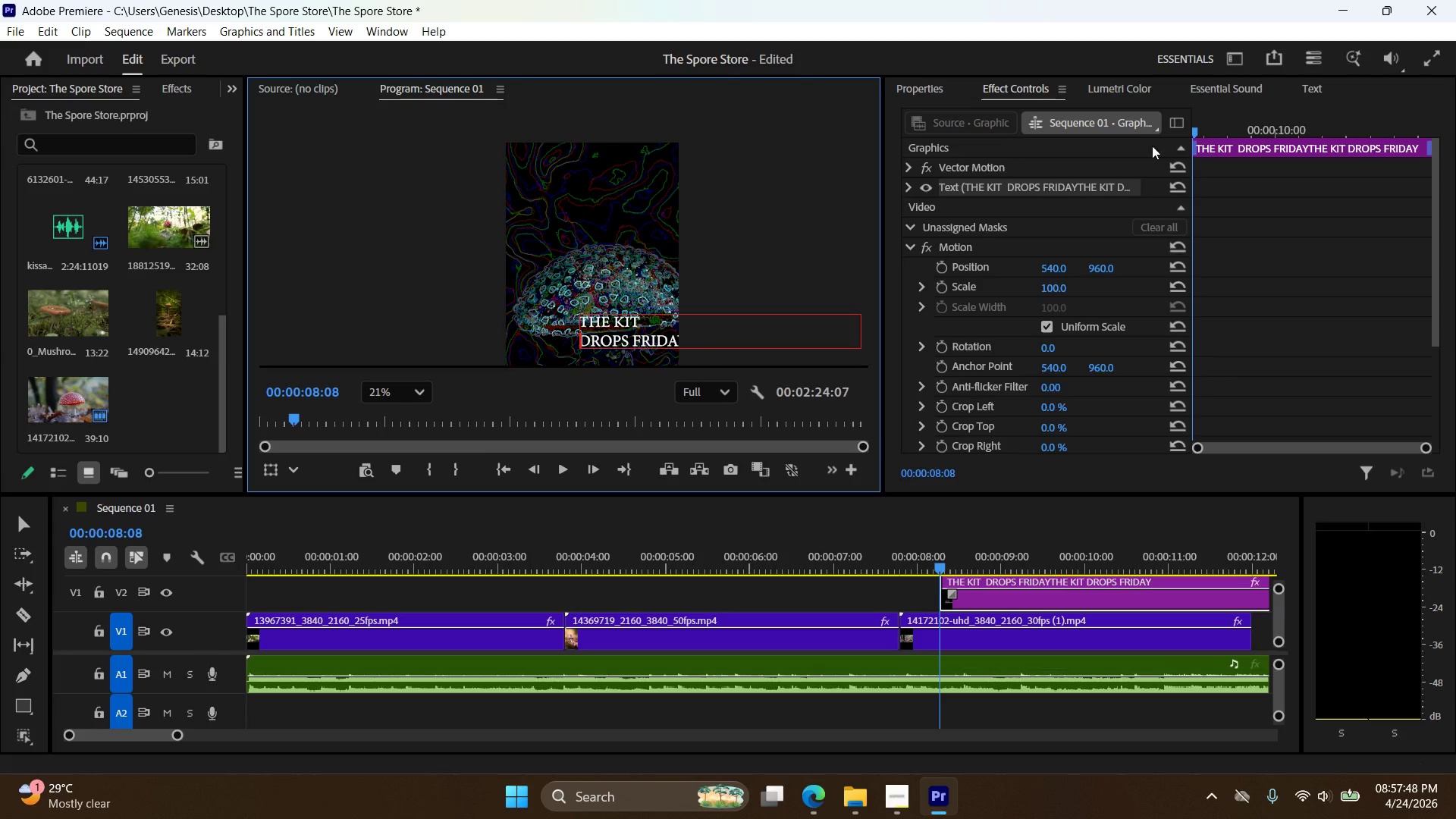 
left_click([1124, 86])
 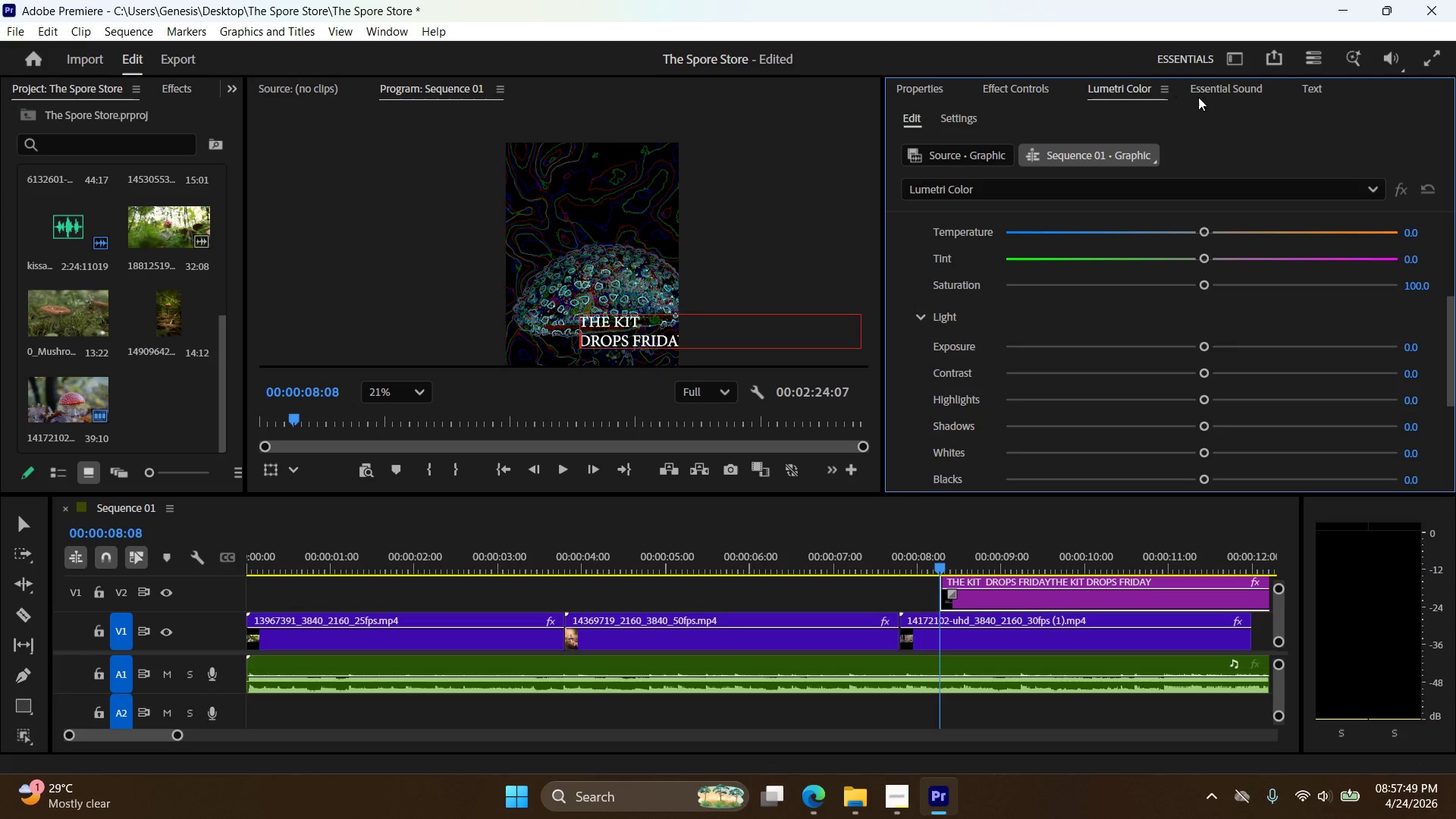 
left_click([1217, 89])
 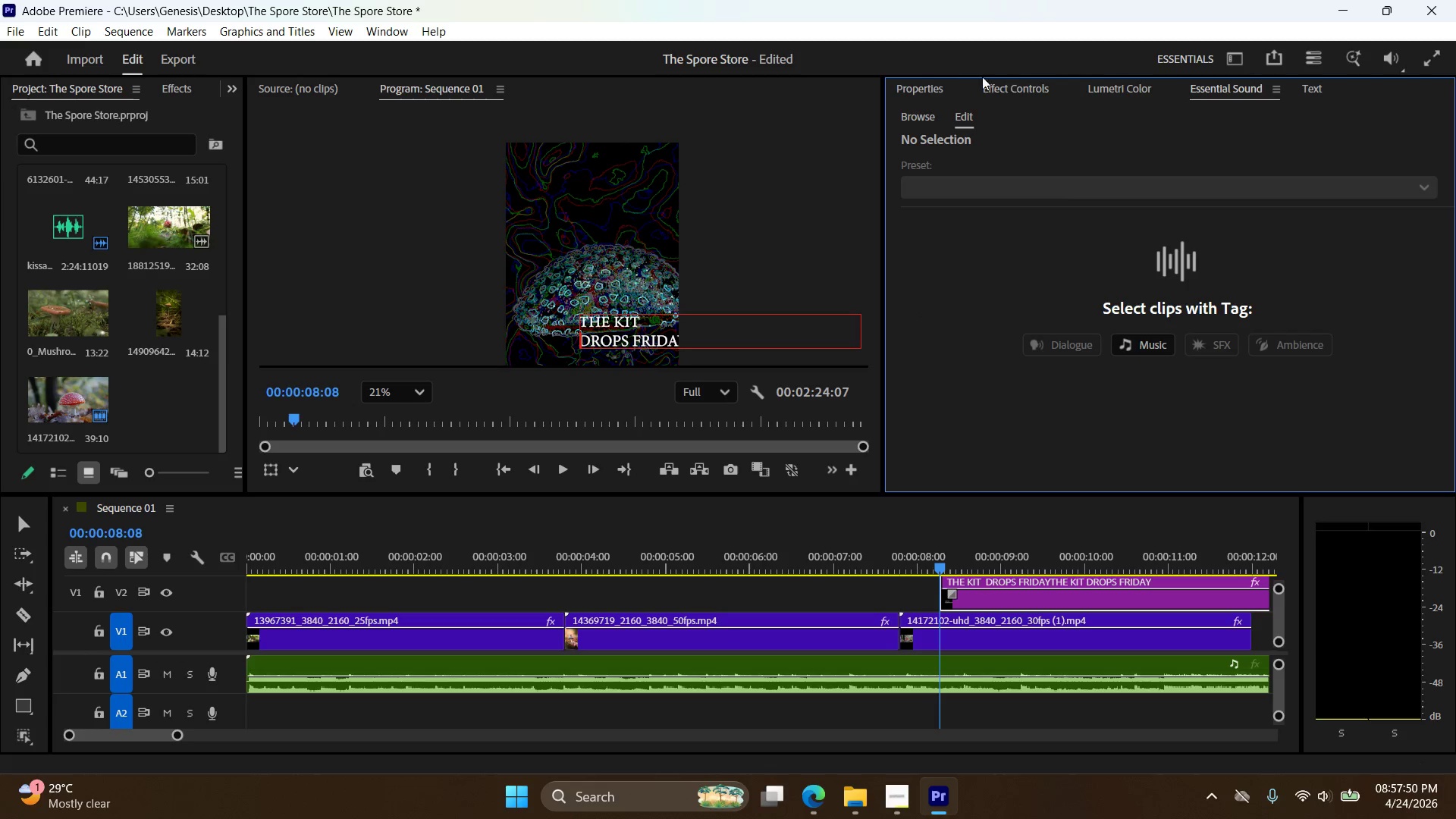 
left_click([1002, 85])
 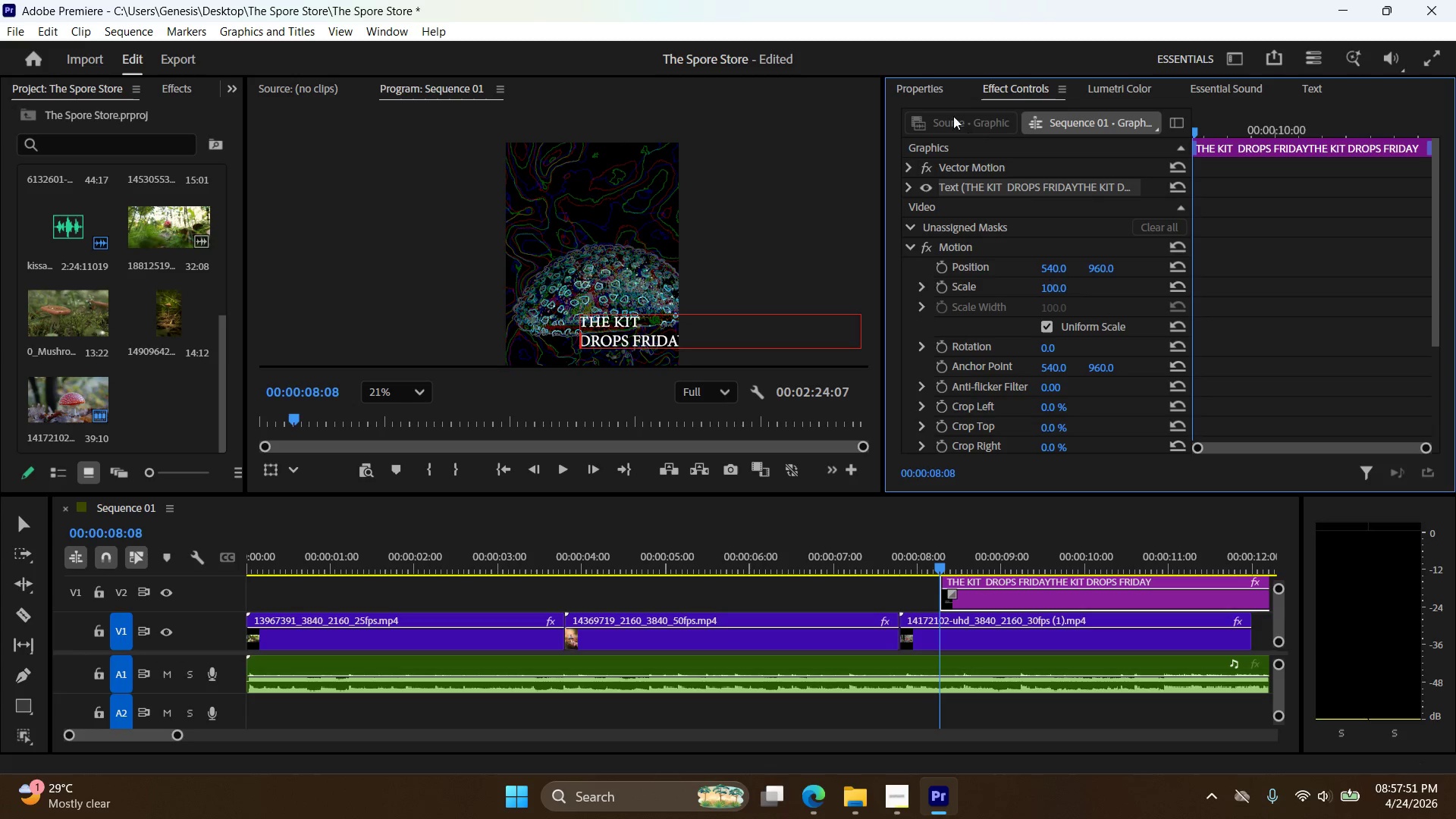 
left_click([938, 89])
 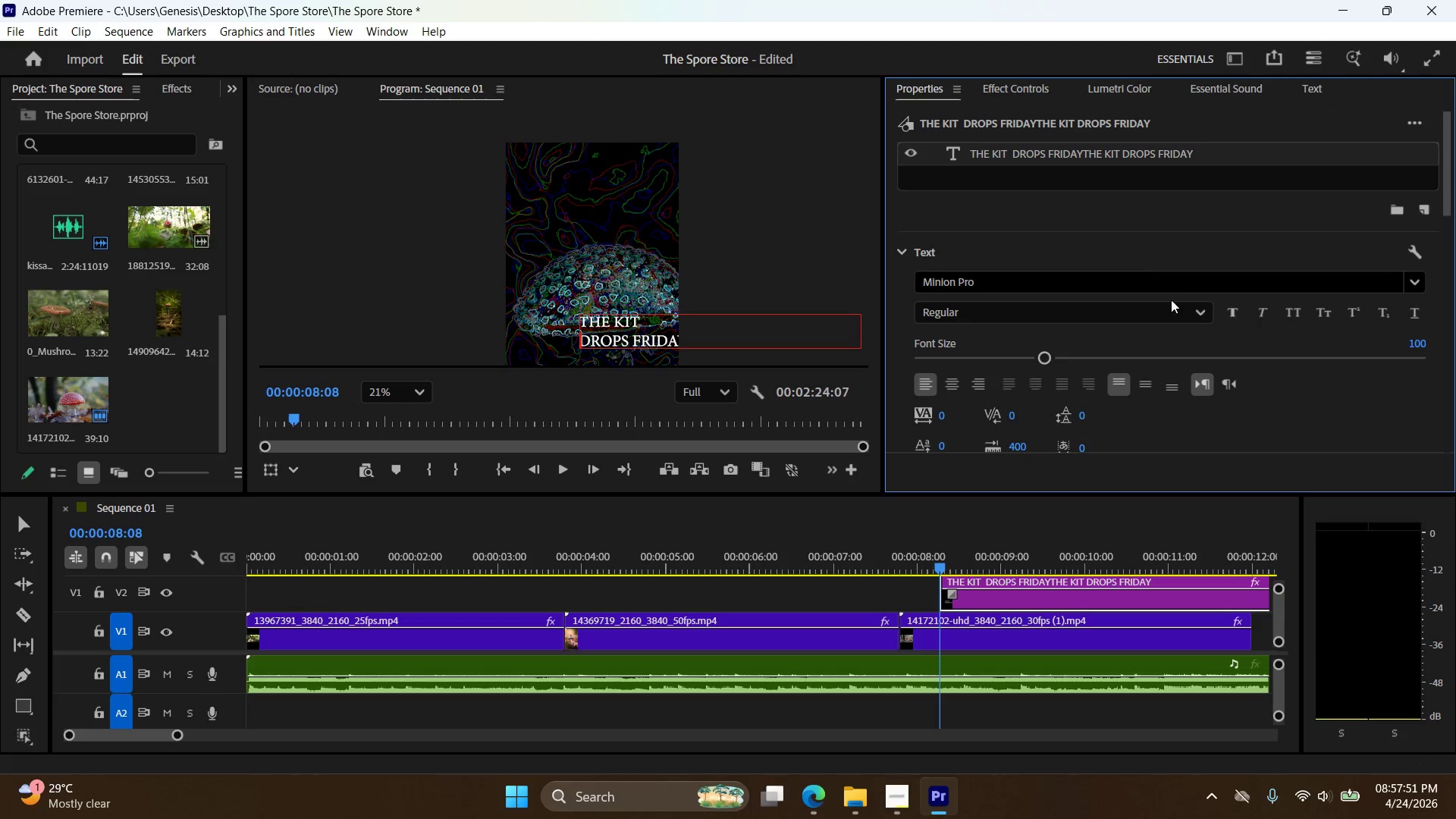 
scroll: coordinate [1170, 306], scroll_direction: down, amount: 2.0
 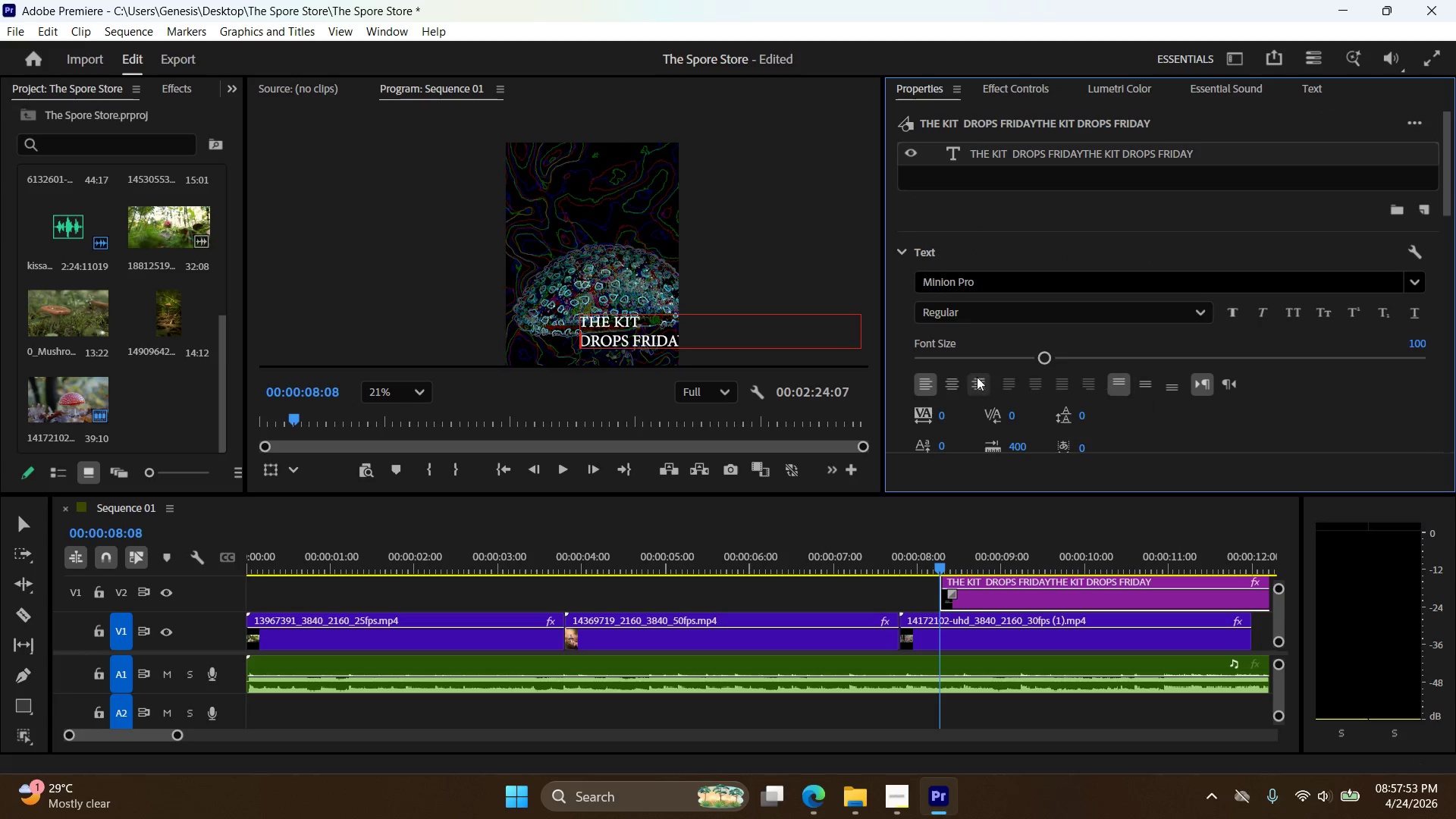 
left_click([959, 379])
 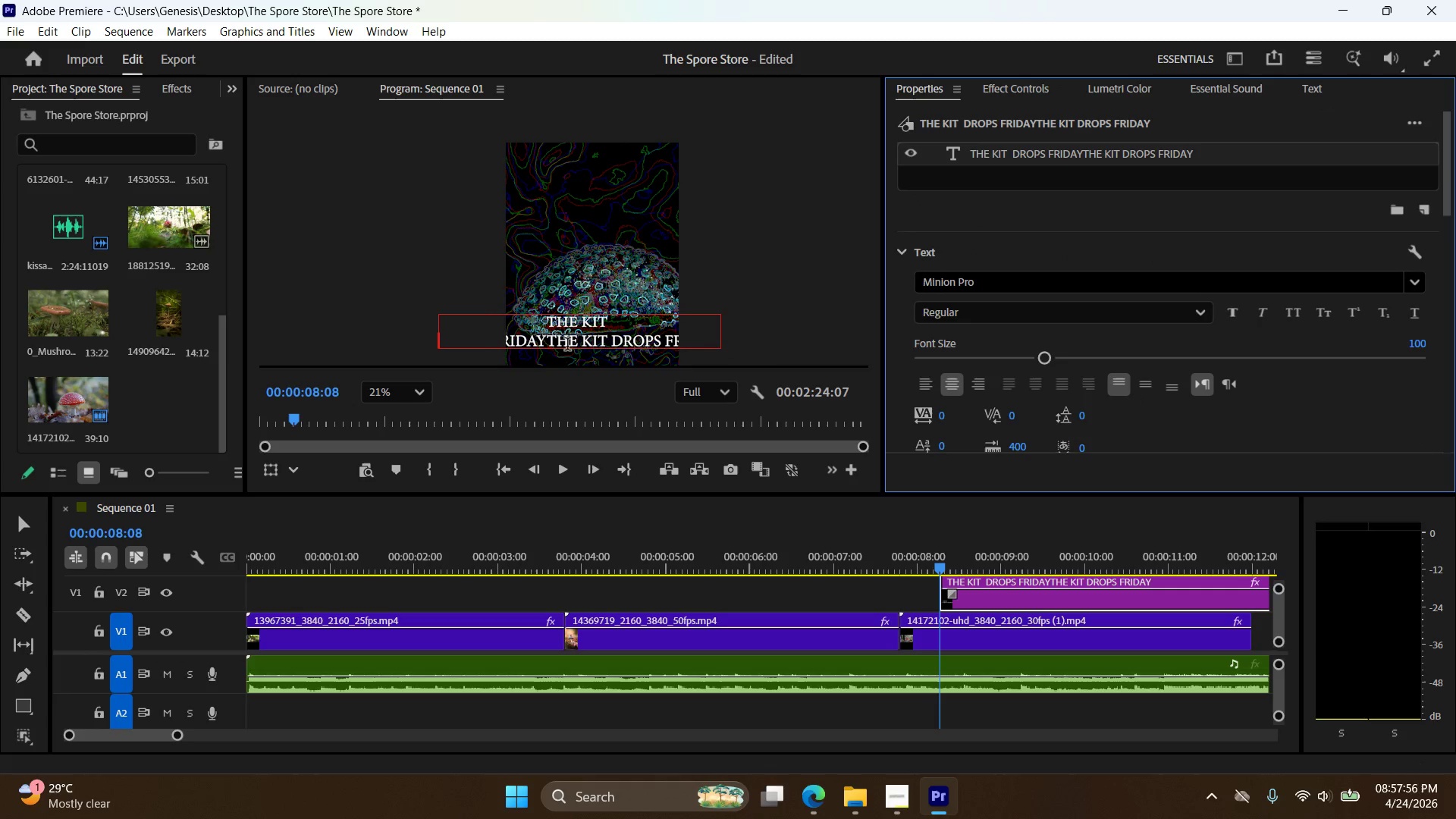 
left_click_drag(start_coordinate=[548, 346], to_coordinate=[834, 347])
 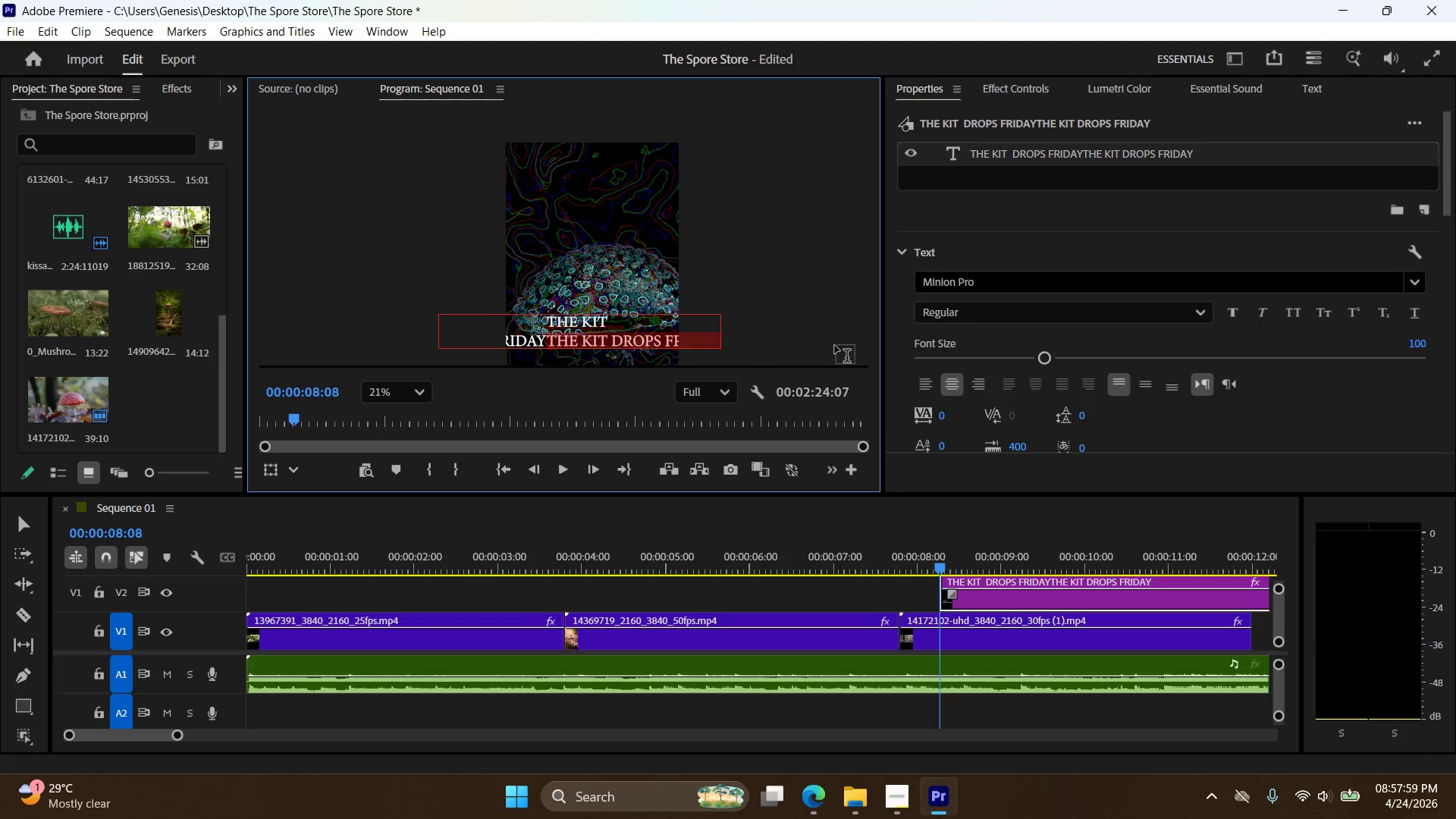 
key(Backspace)
 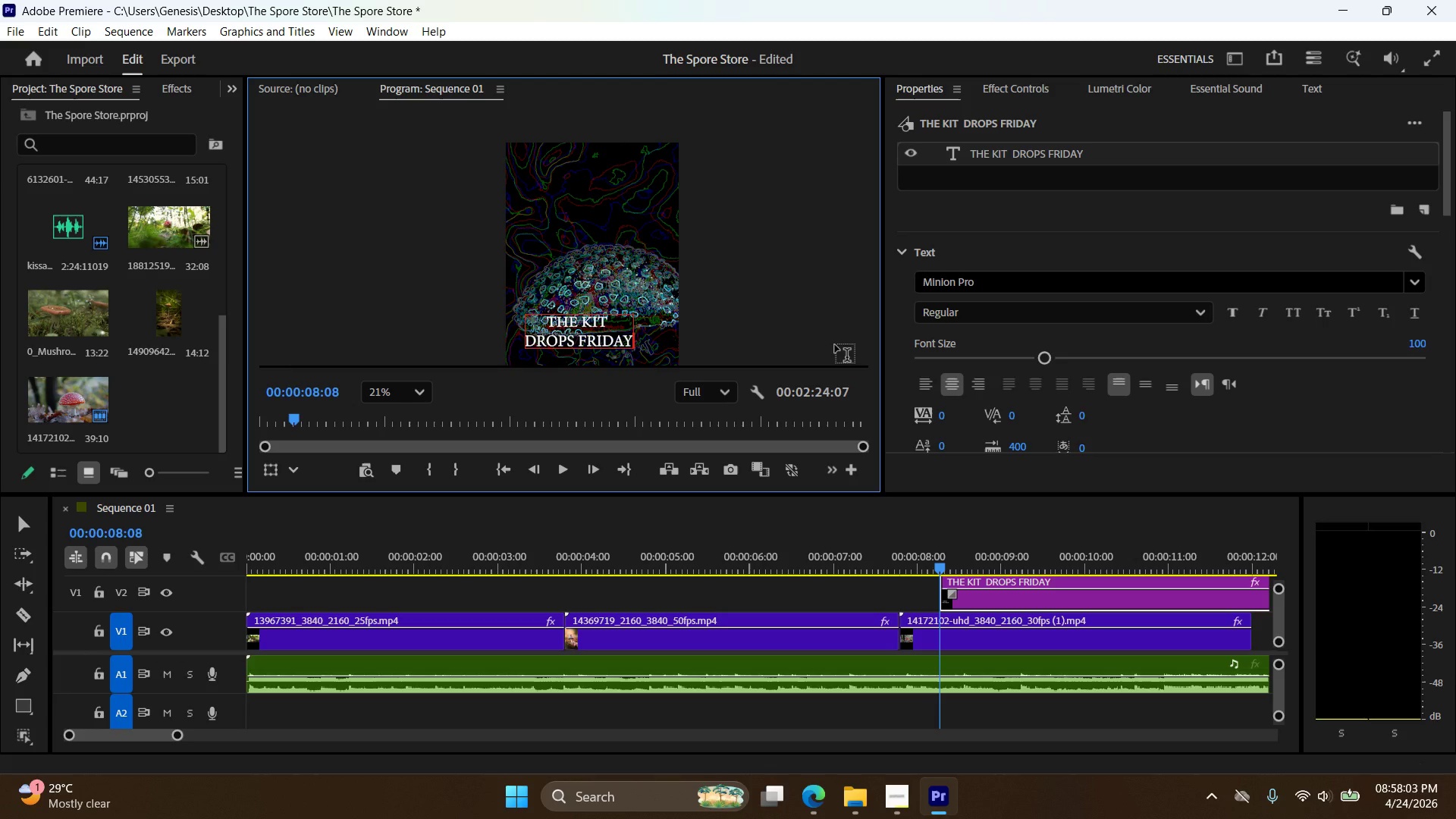 
wait(5.61)
 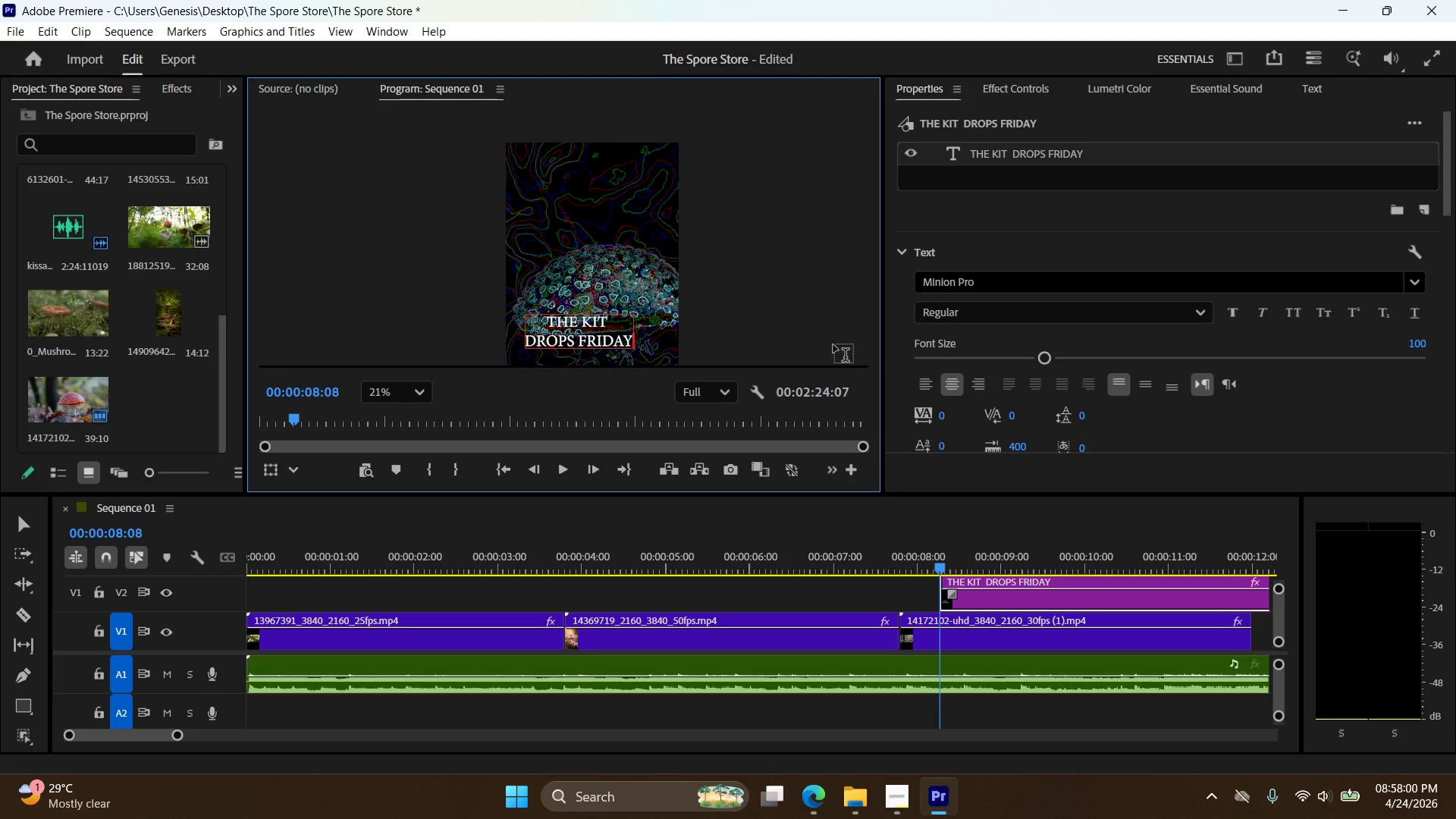 
scroll: coordinate [1297, 390], scroll_direction: down, amount: 27.0
 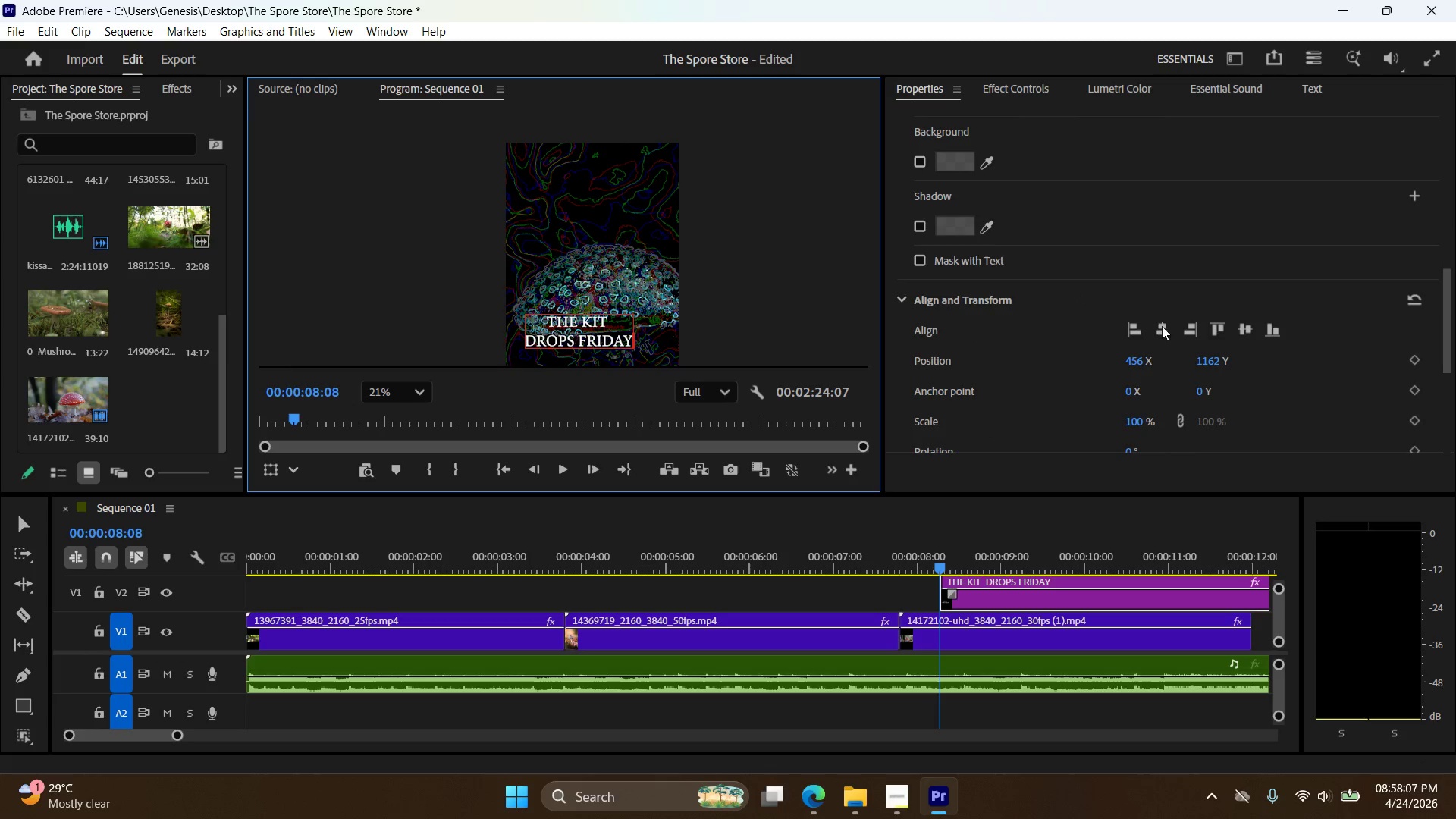 
left_click([1153, 327])
 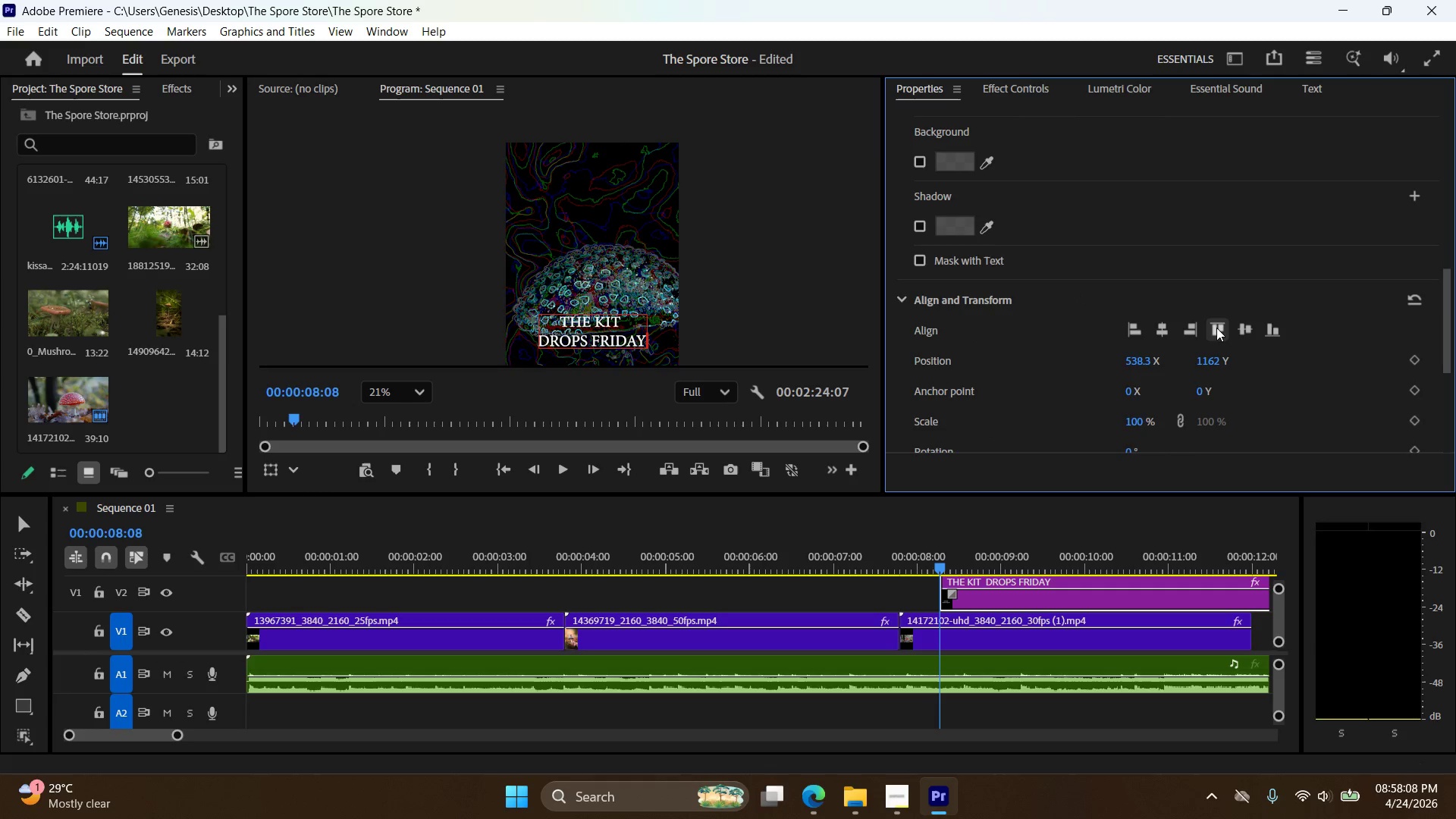 
left_click([1233, 326])
 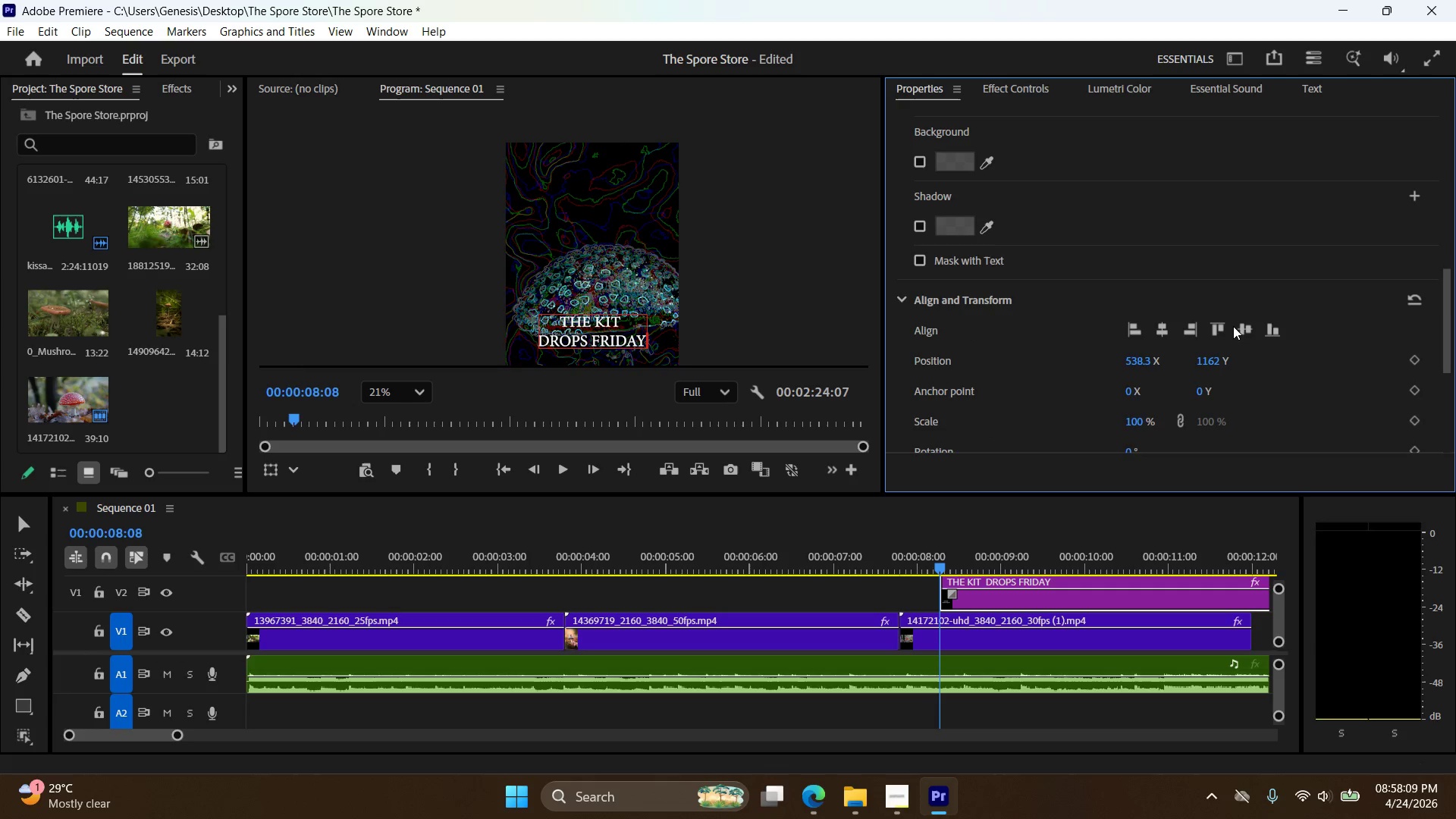 
double_click([1241, 328])
 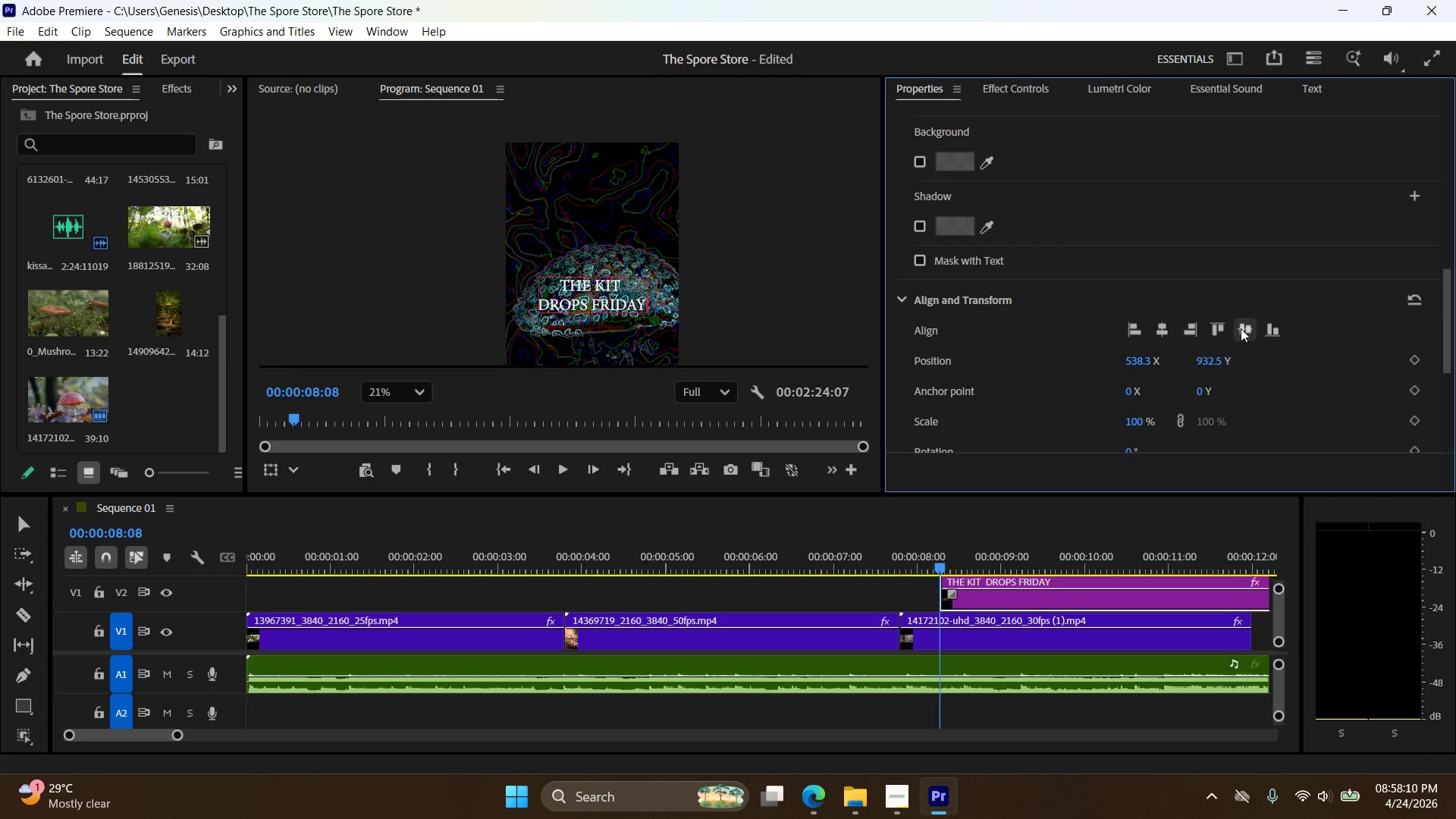 
triple_click([1241, 328])
 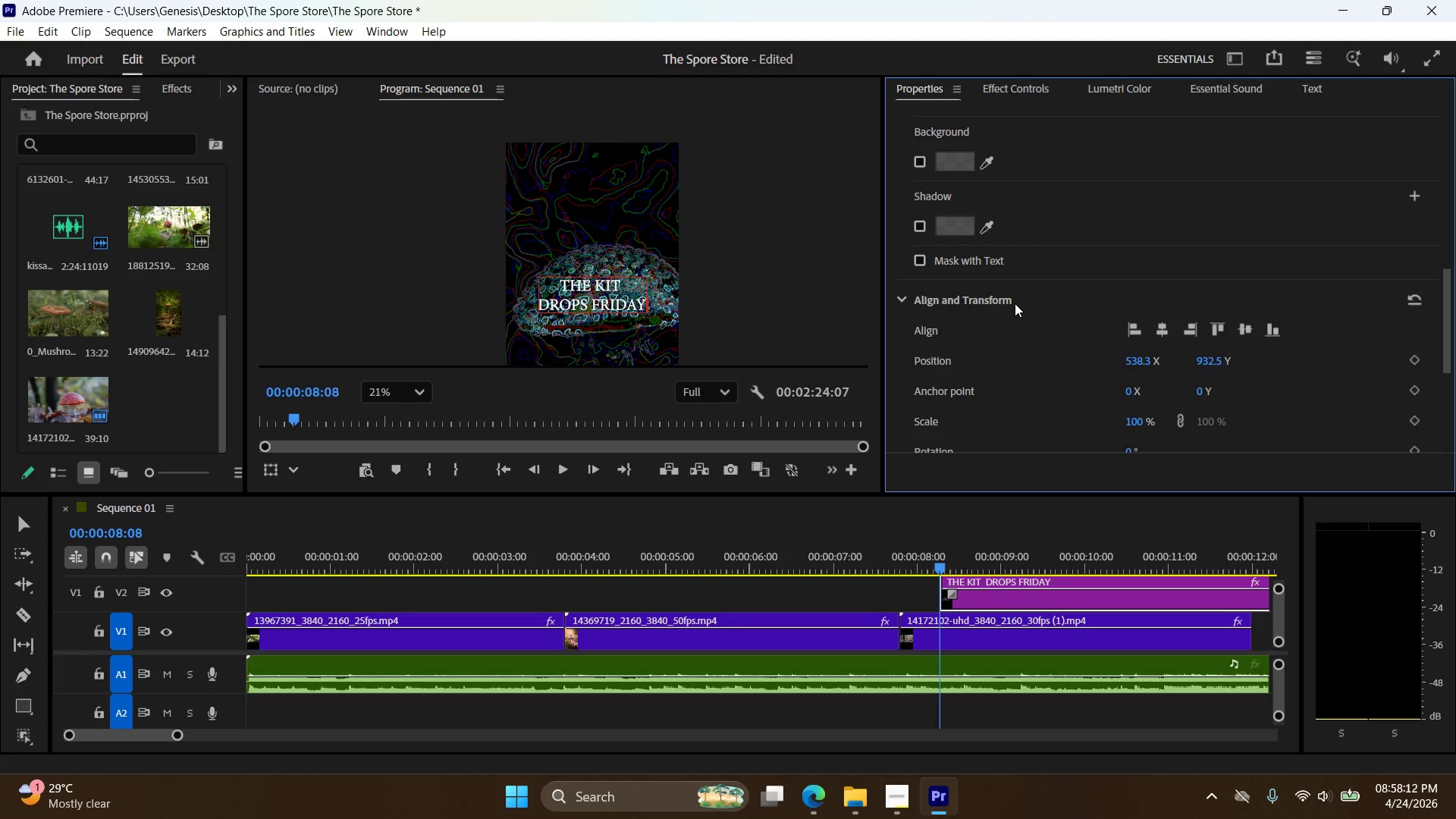 
scroll: coordinate [595, 309], scroll_direction: down, amount: 5.0
 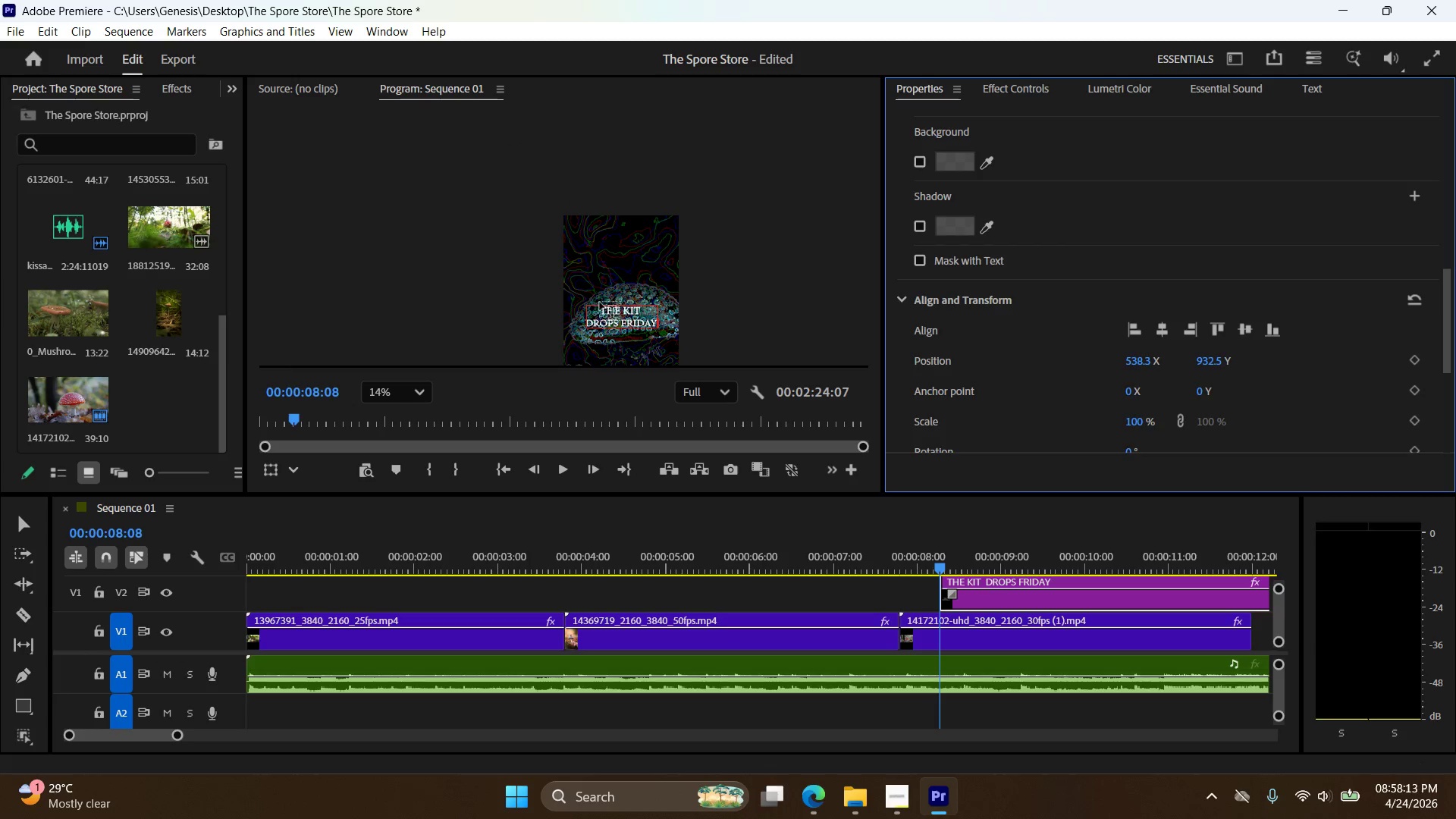 
scroll: coordinate [634, 328], scroll_direction: up, amount: 9.0
 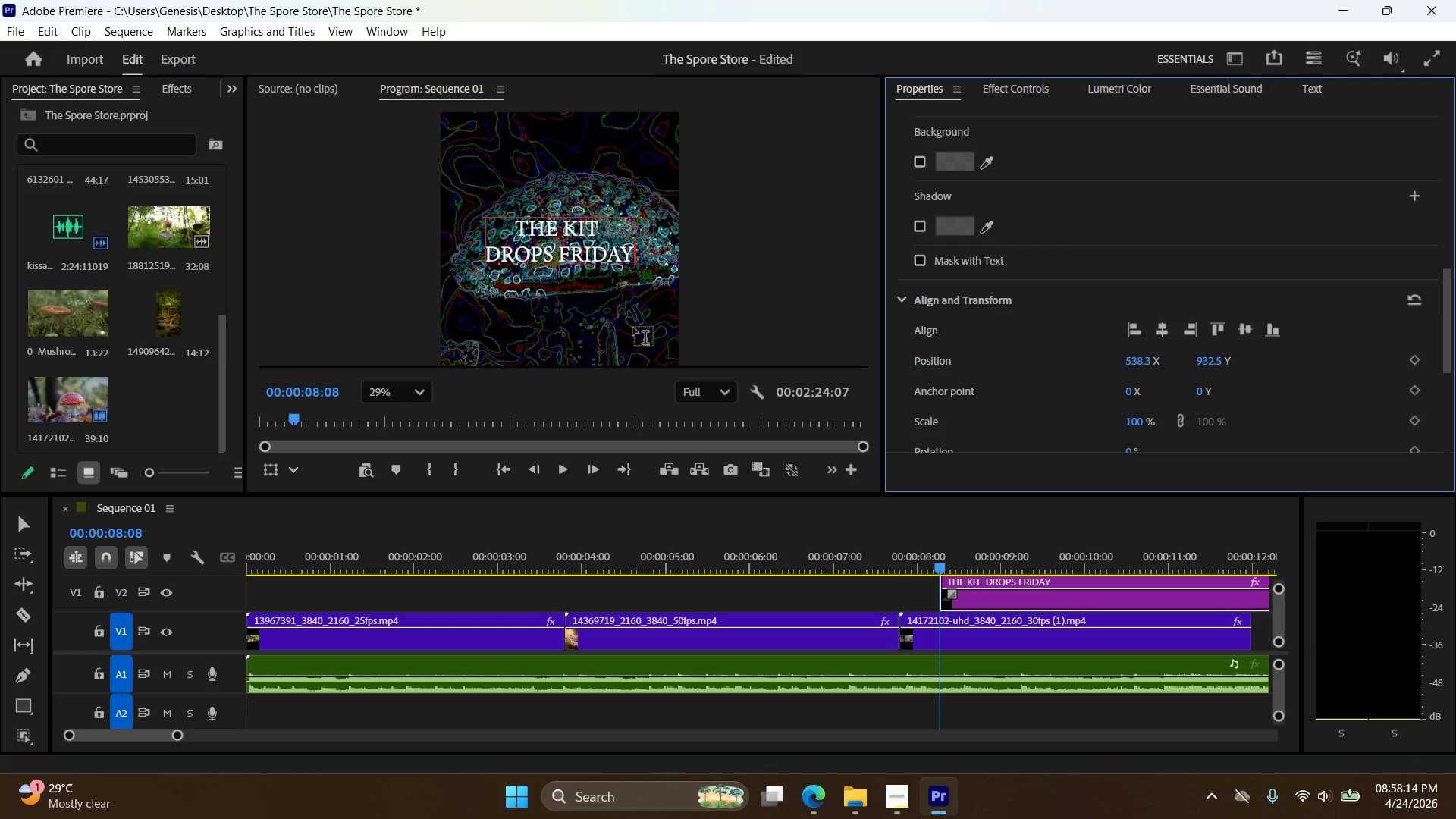 
scroll: coordinate [633, 328], scroll_direction: down, amount: 4.0
 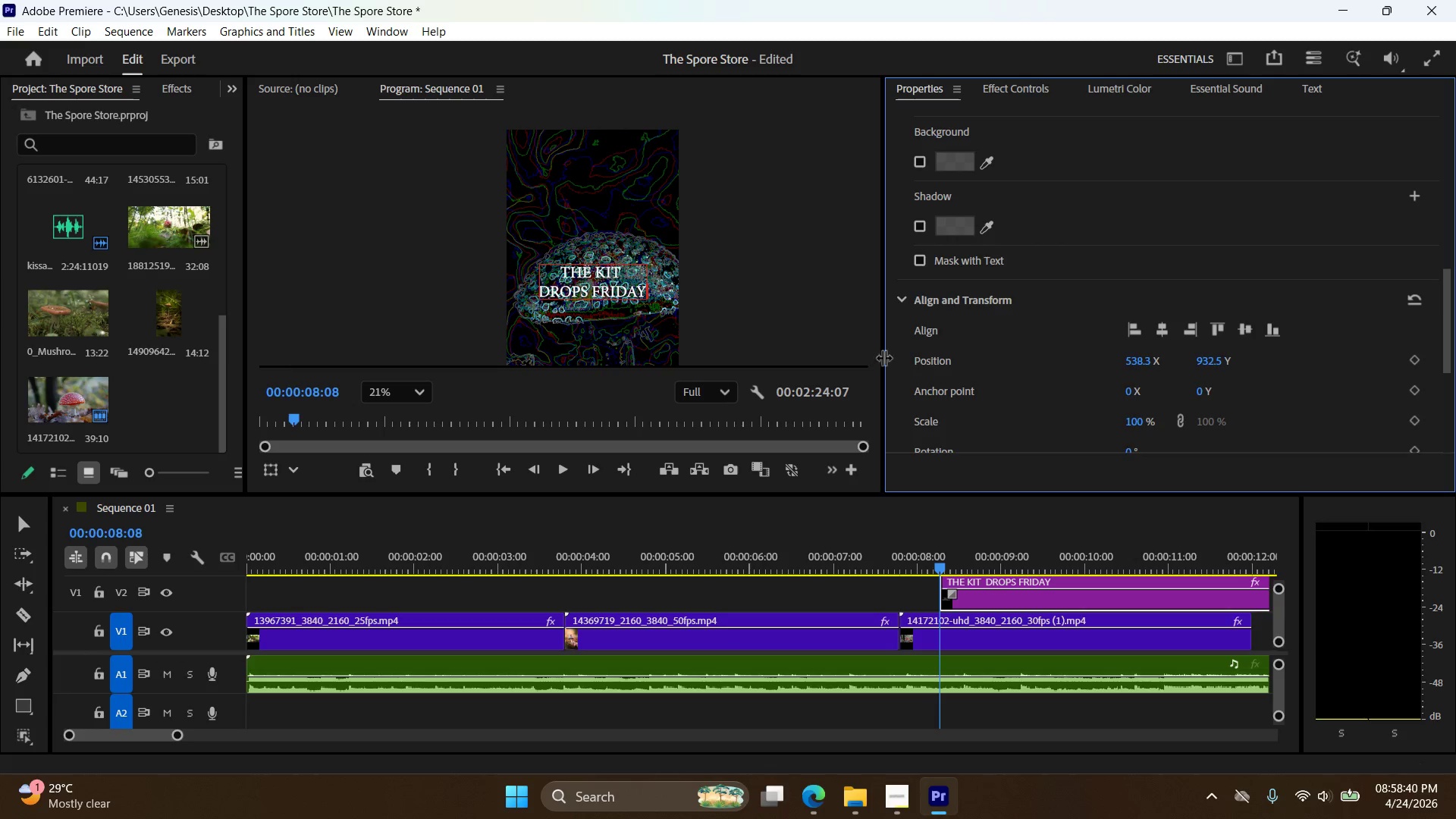 
wait(29.35)
 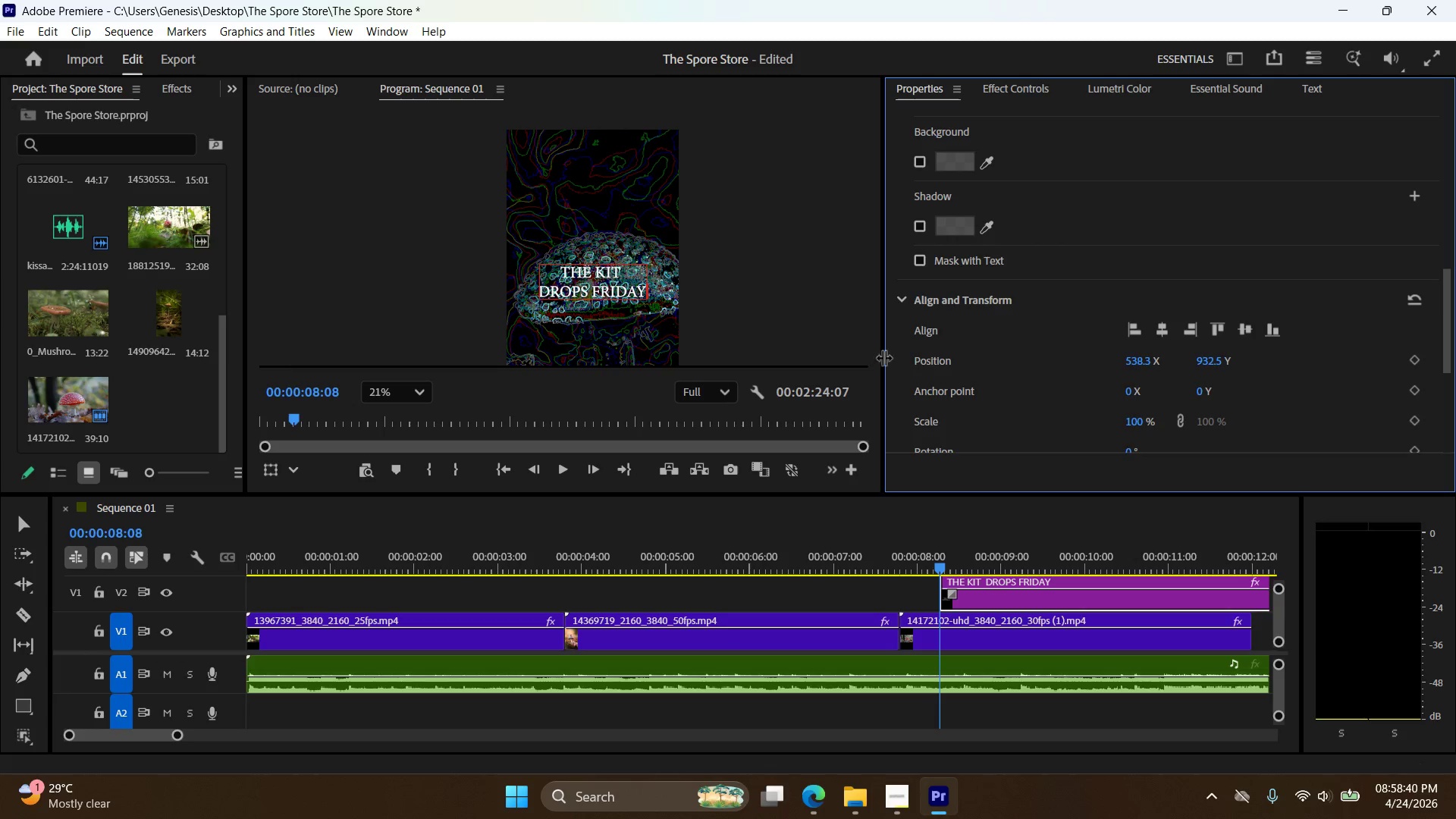 
left_click_drag(start_coordinate=[156, 735], to_coordinate=[170, 738])
 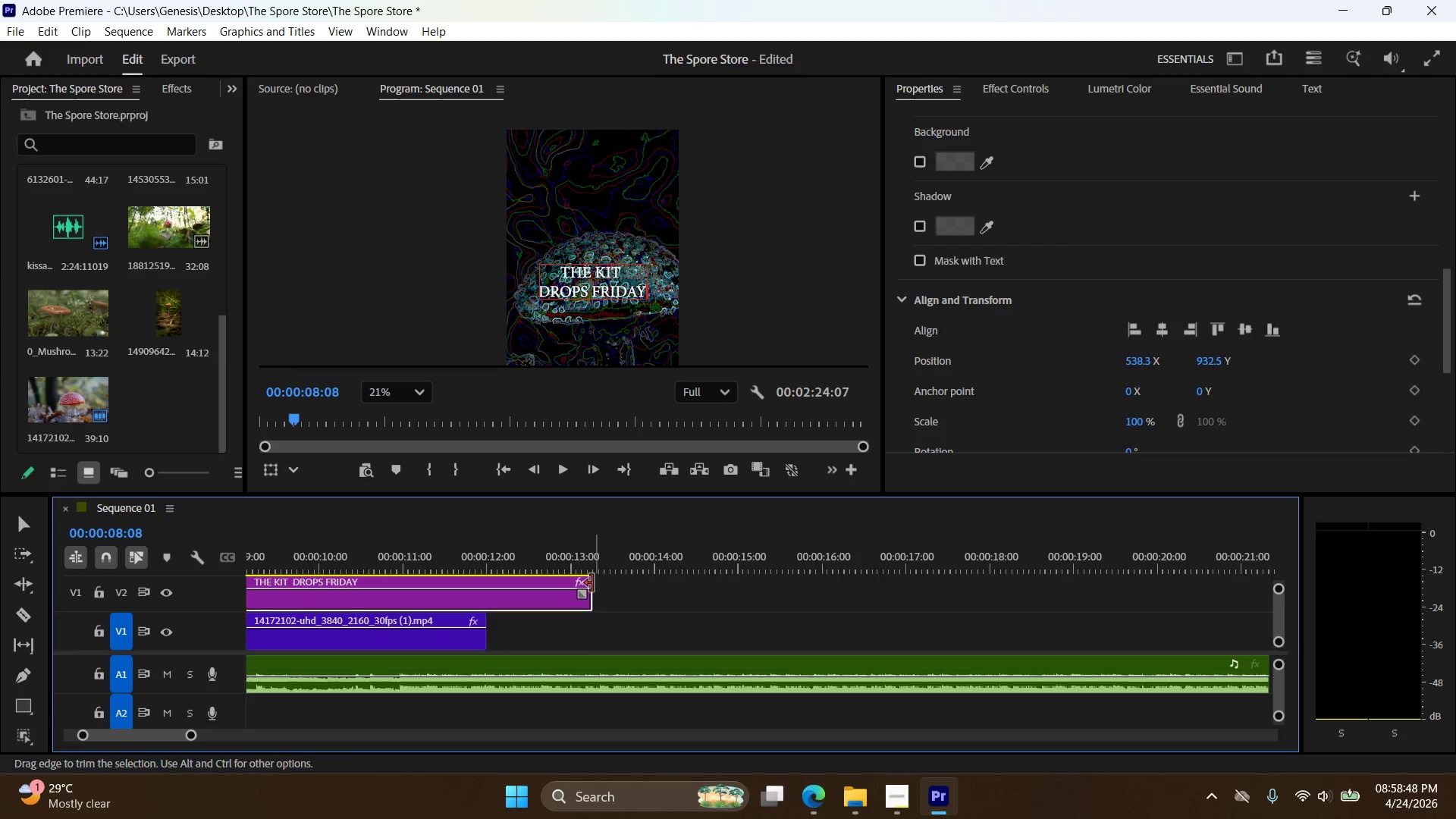 
left_click_drag(start_coordinate=[591, 583], to_coordinate=[486, 585])
 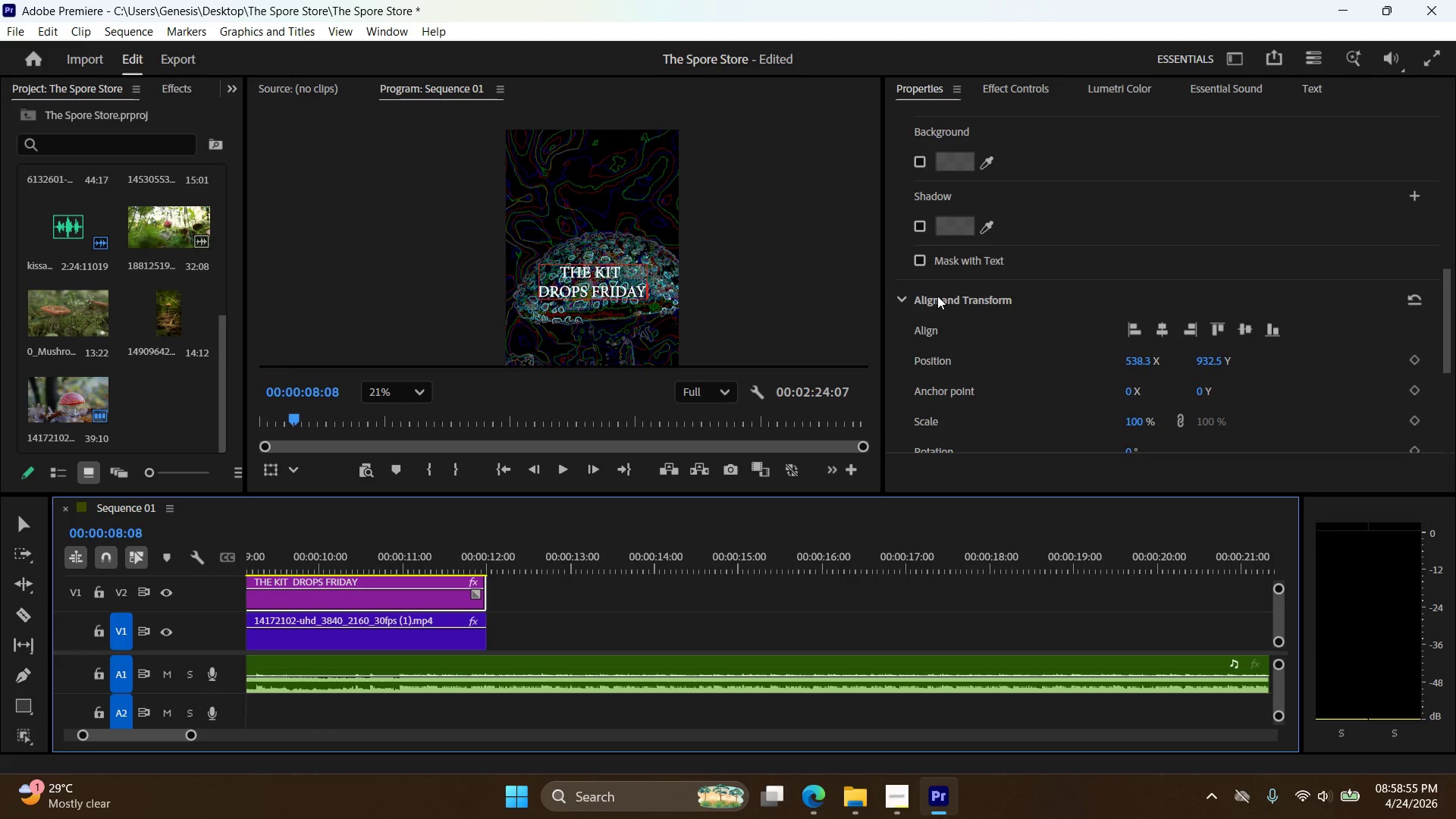 
wait(11.12)
 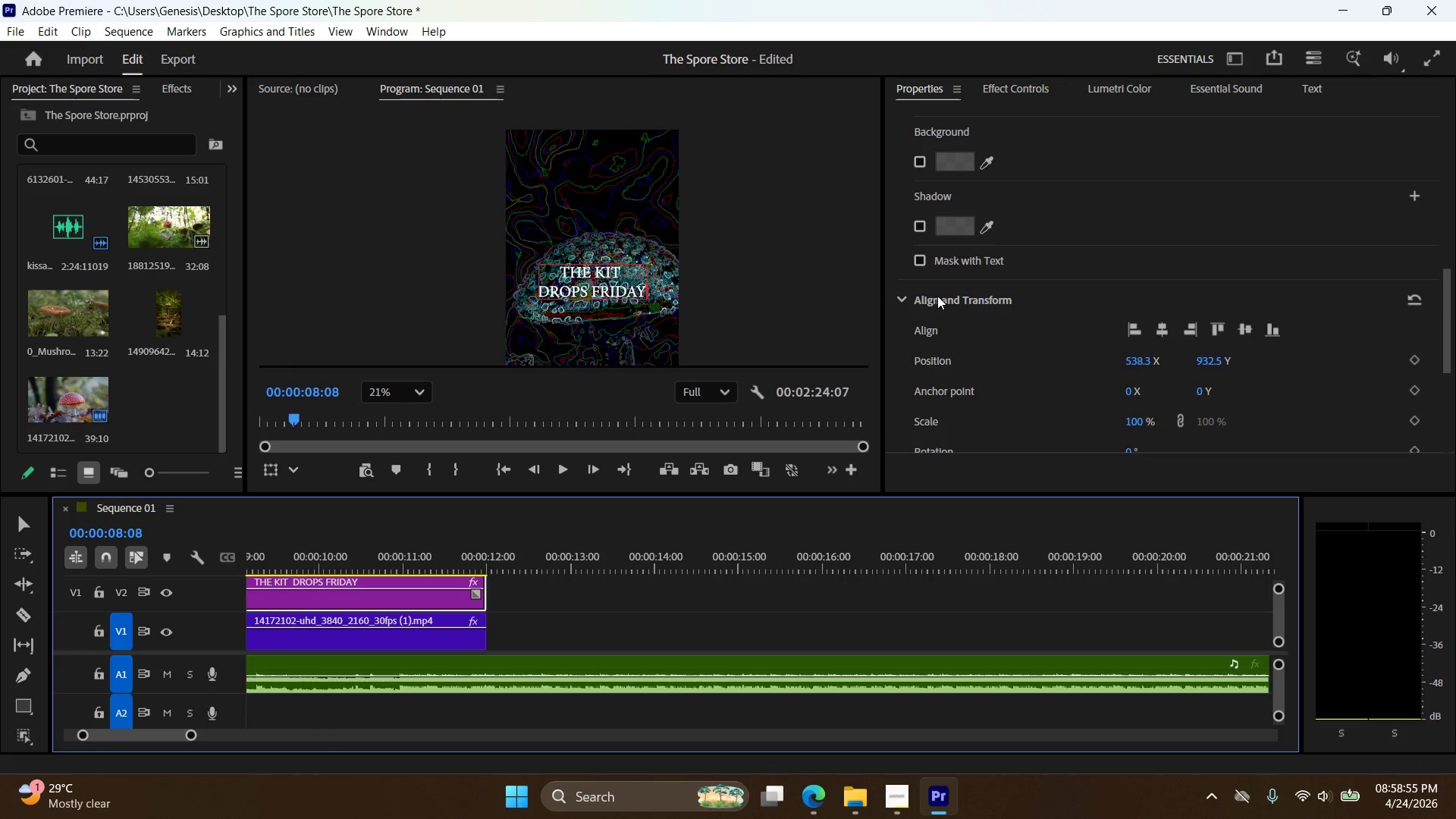 
scroll: coordinate [1071, 313], scroll_direction: down, amount: 5.0
 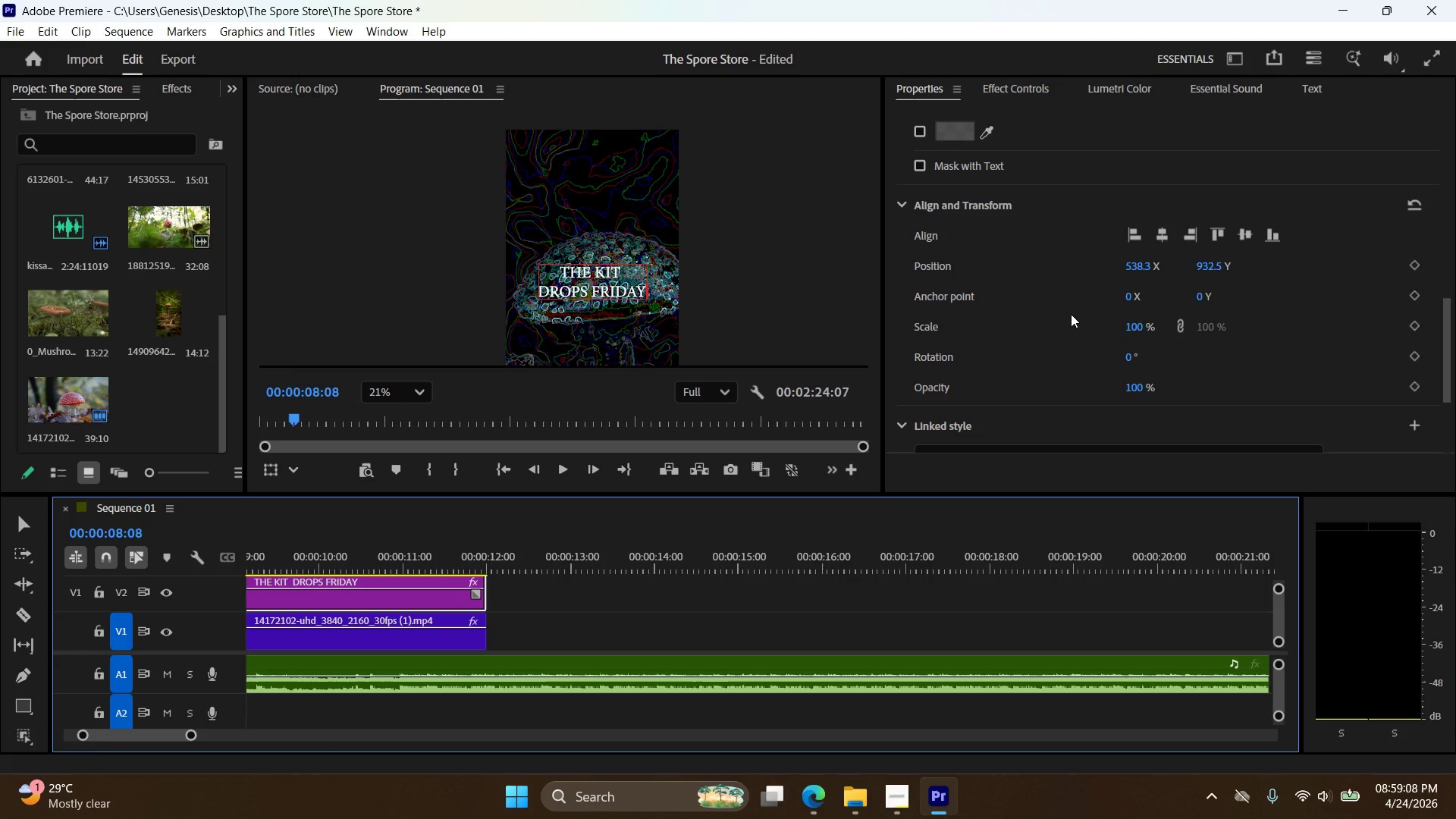 
wait(11.26)
 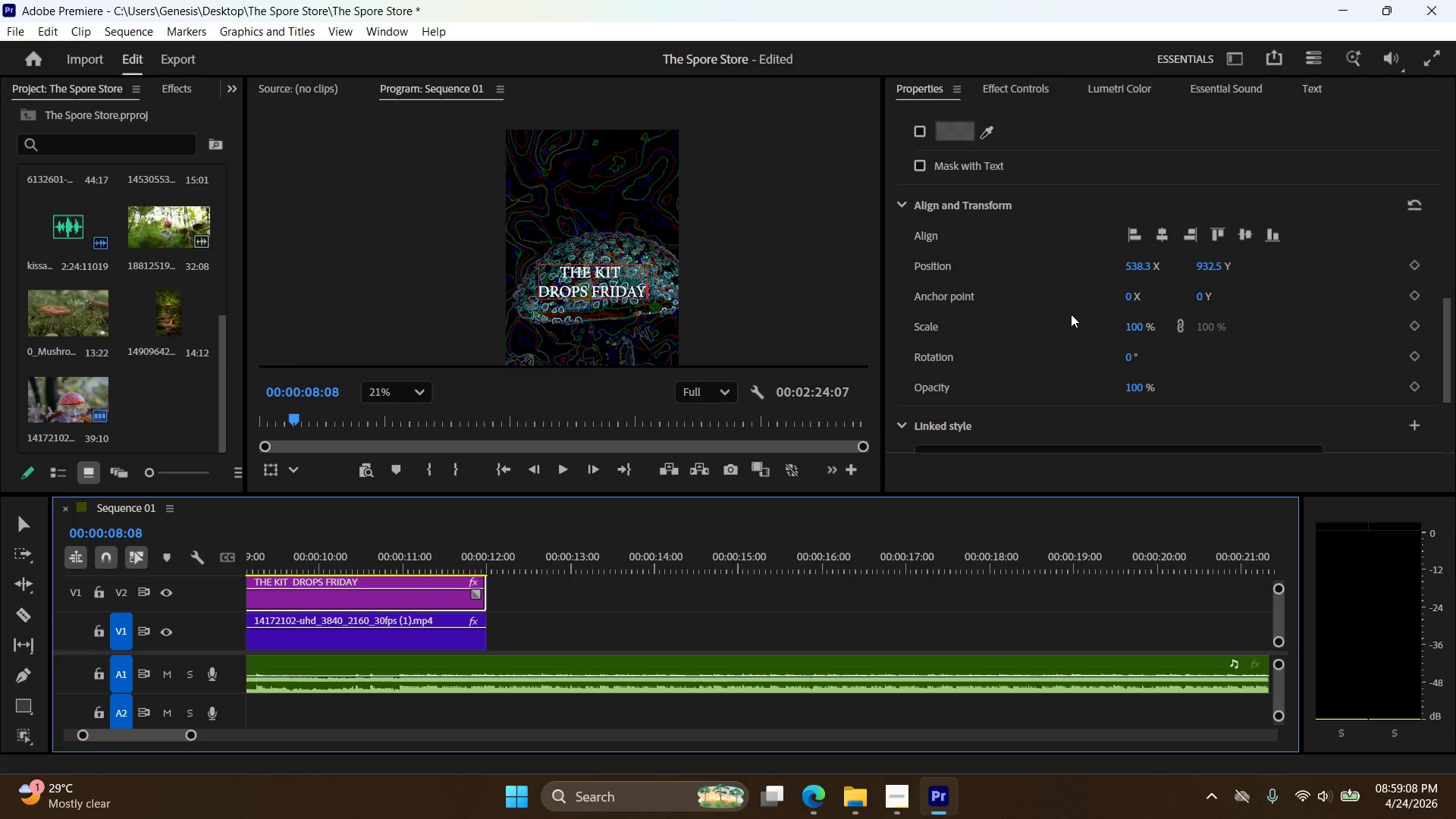 
scroll: coordinate [1103, 340], scroll_direction: down, amount: 7.0
 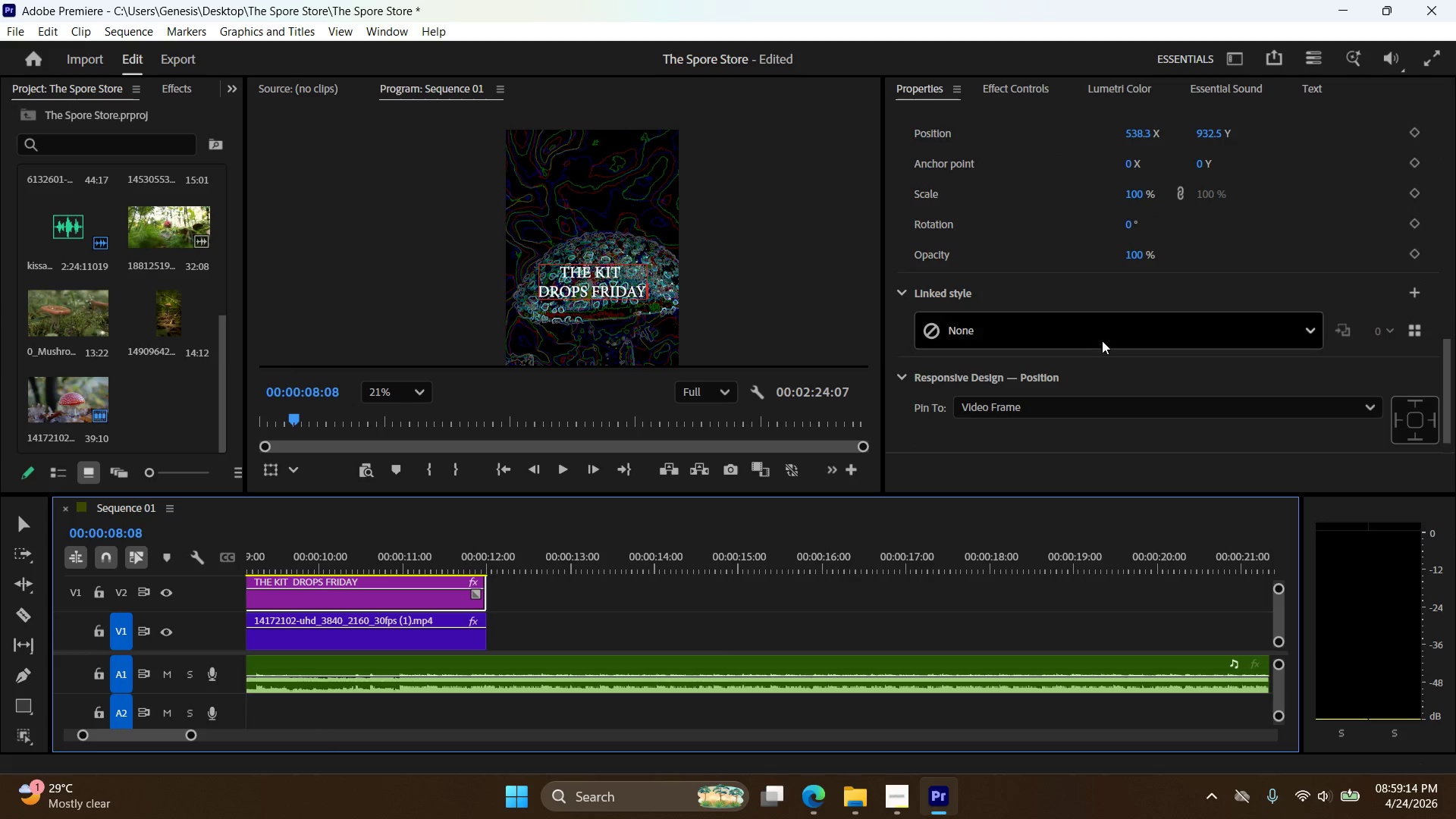 
scroll: coordinate [1063, 300], scroll_direction: up, amount: 25.0
 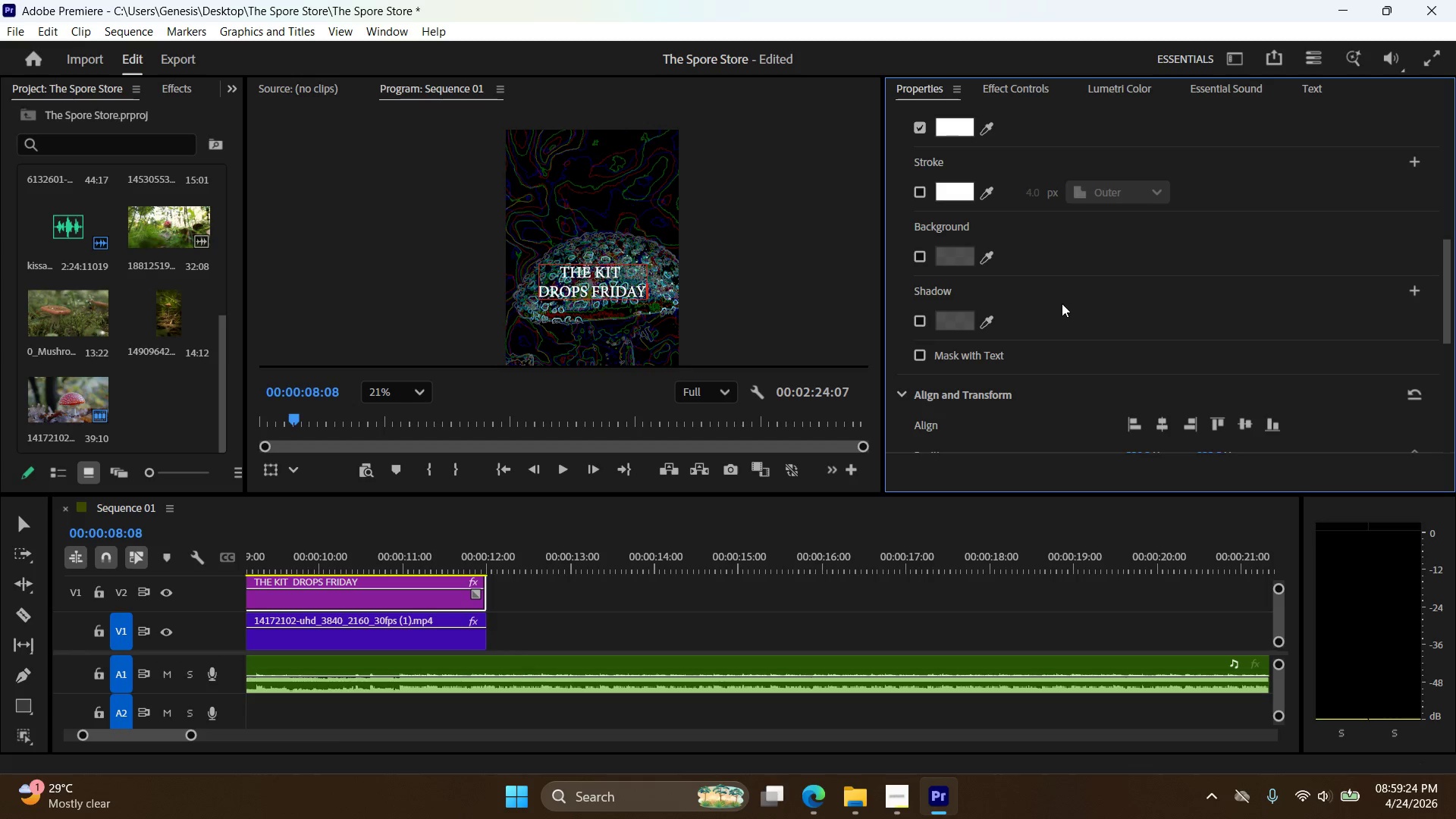 
wait(7.07)
 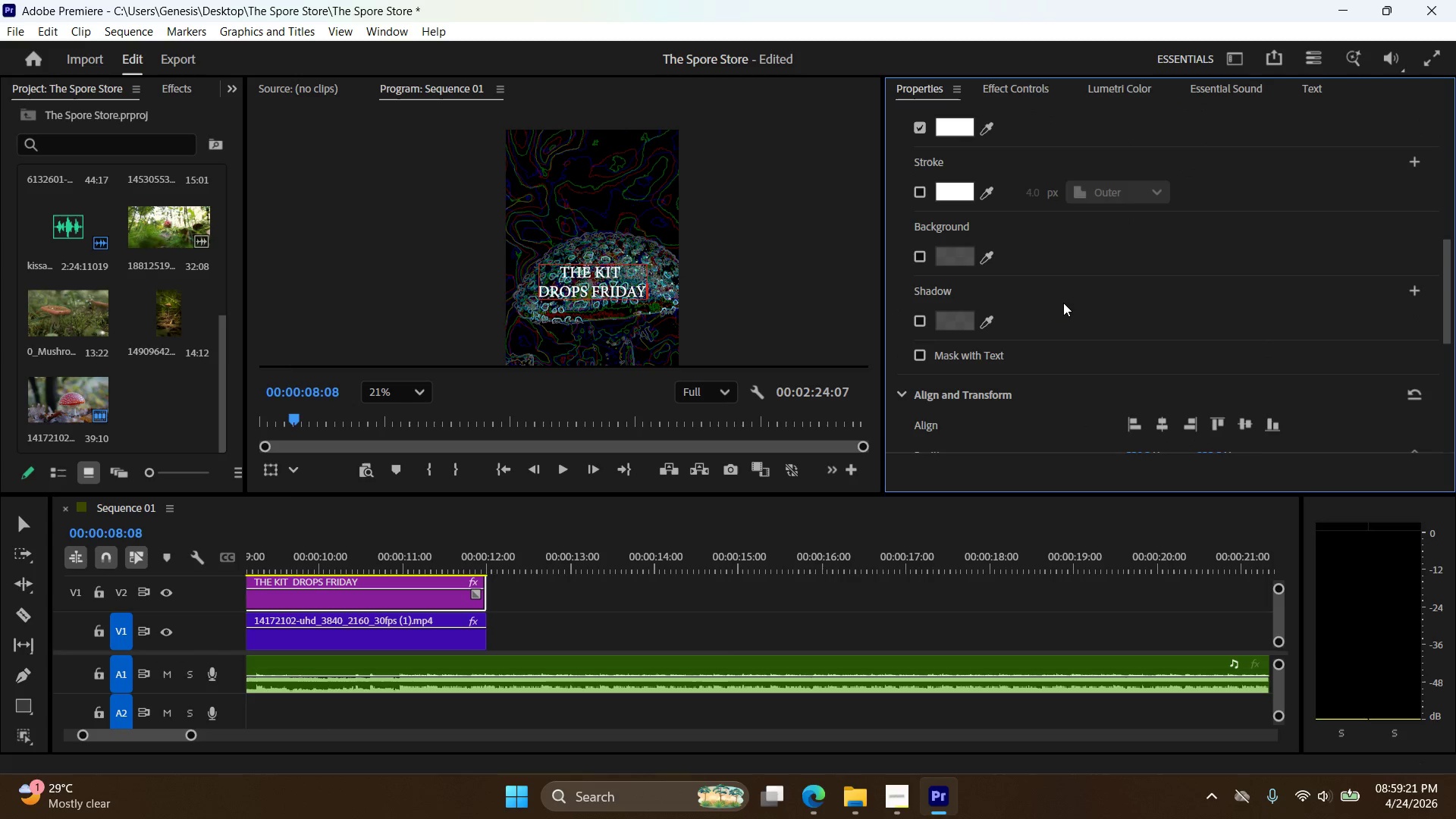 
scroll: coordinate [1064, 317], scroll_direction: down, amount: 14.0
 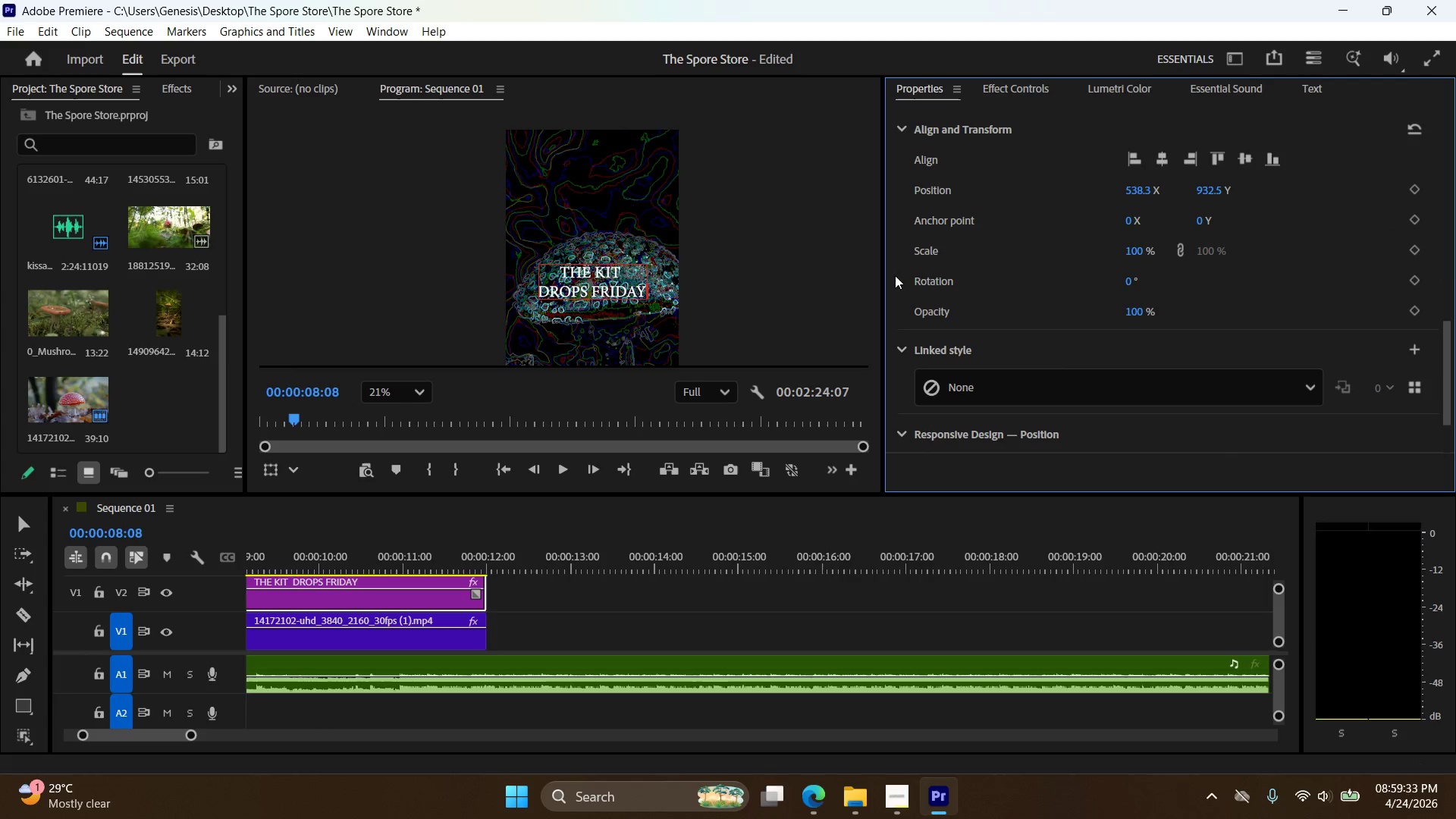 
wait(10.32)
 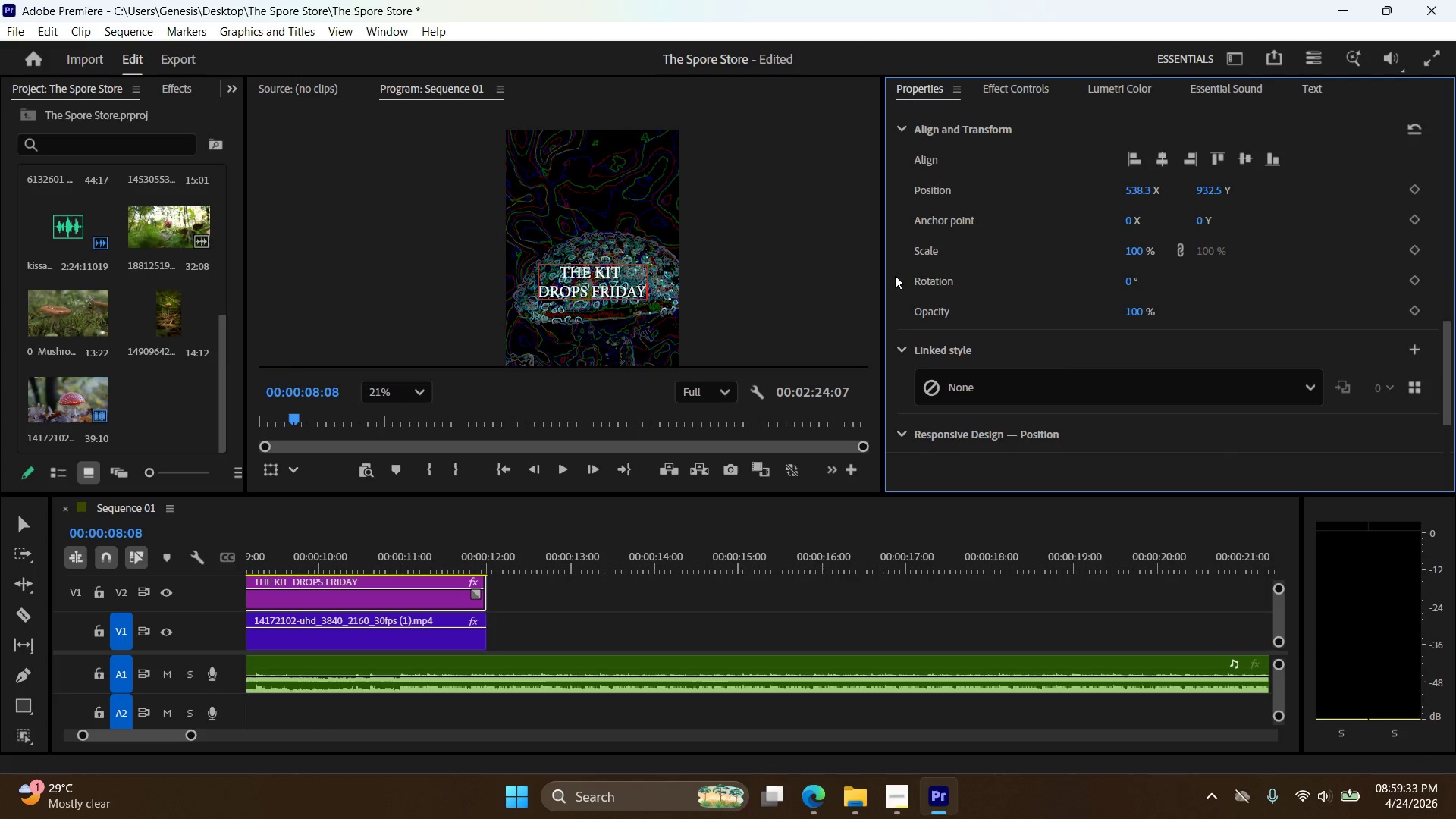 
hold_key(key=AltLeft, duration=1.09)
scroll: coordinate [446, 589], scroll_direction: down, amount: 7.0
 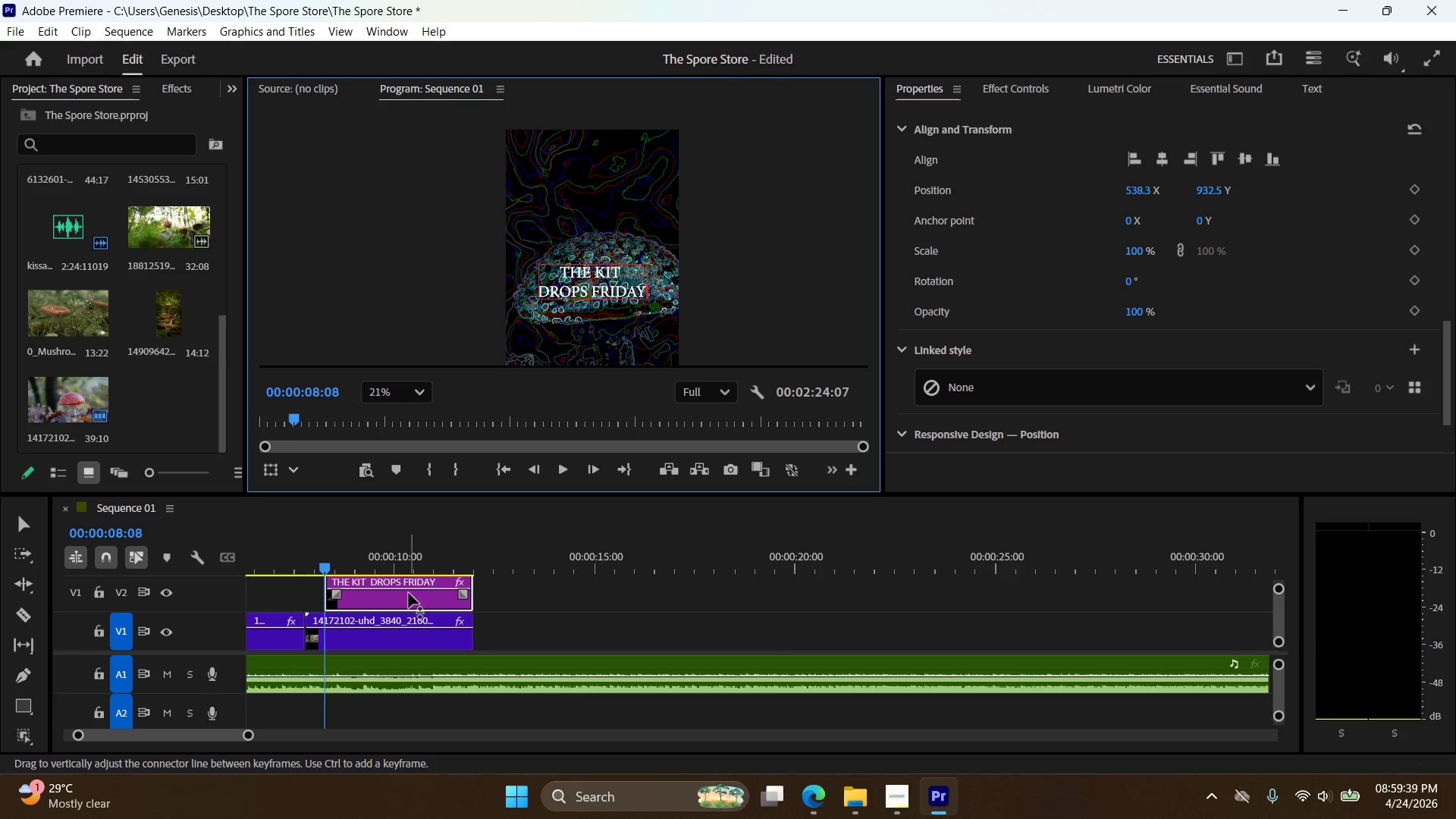 
left_click([409, 593])
 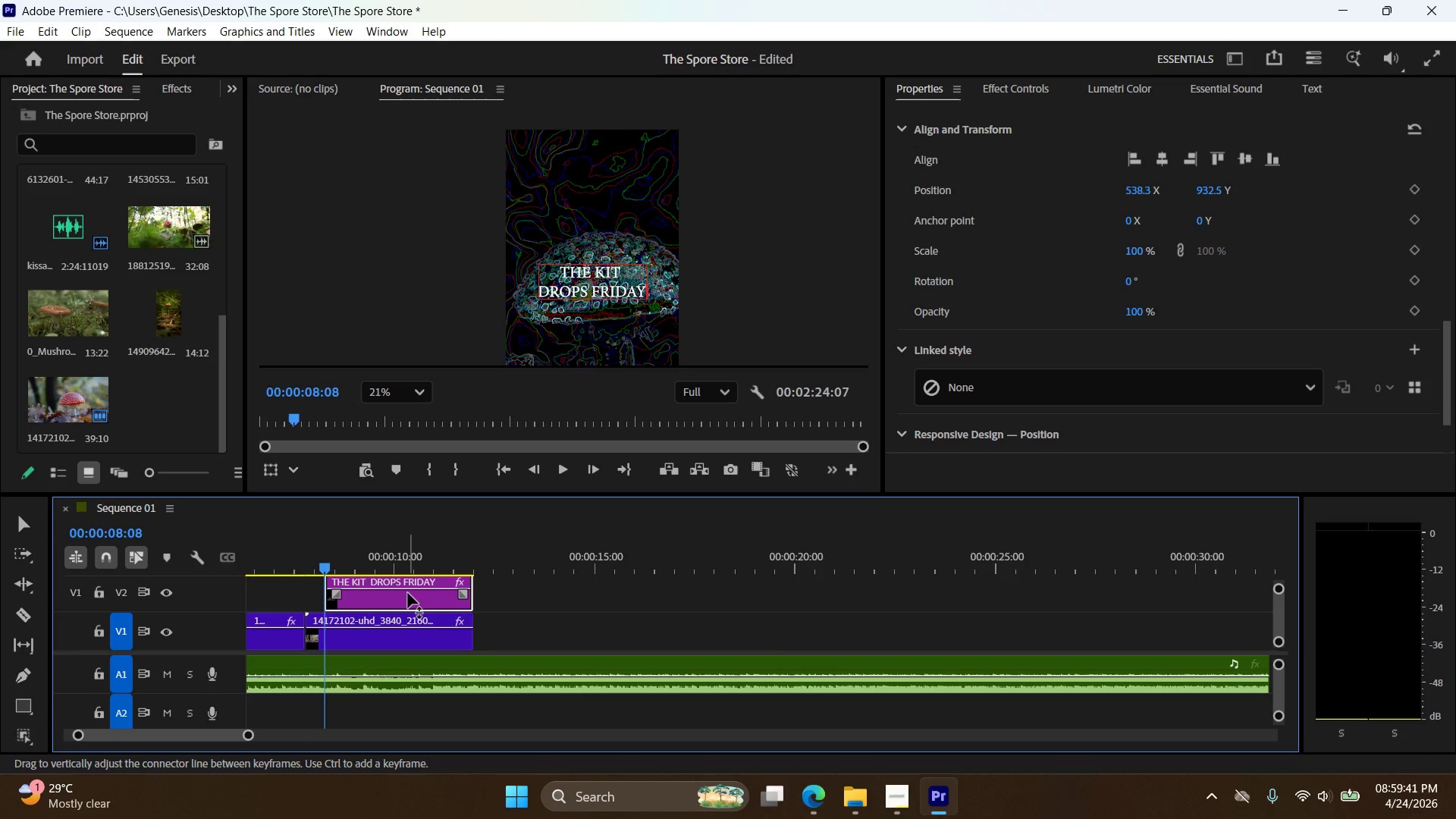 
scroll: coordinate [408, 592], scroll_direction: up, amount: 1.0
 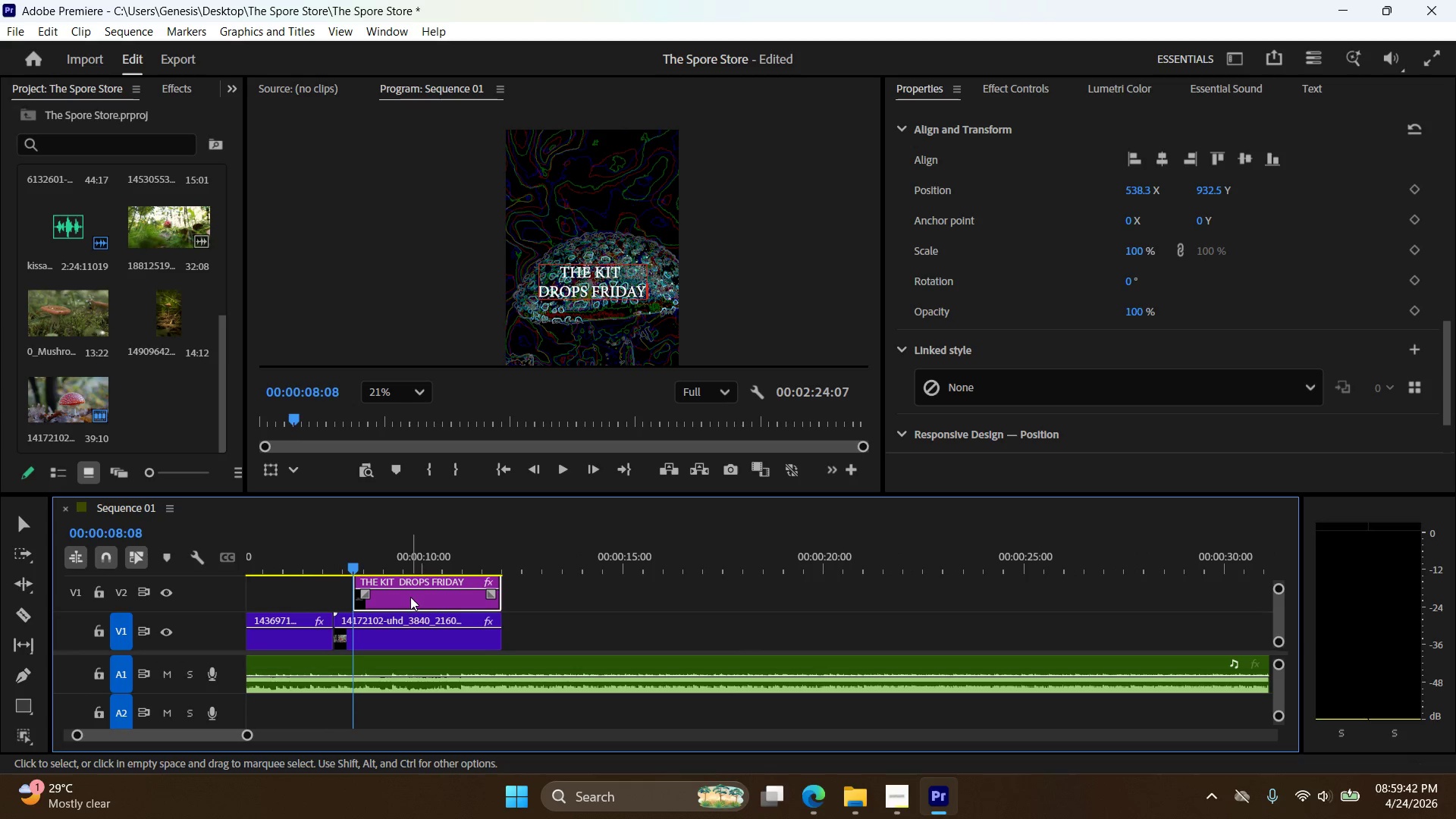 
hold_key(key=AltLeft, duration=1.78)
left_click_drag(start_coordinate=[410, 597], to_coordinate=[557, 578])
 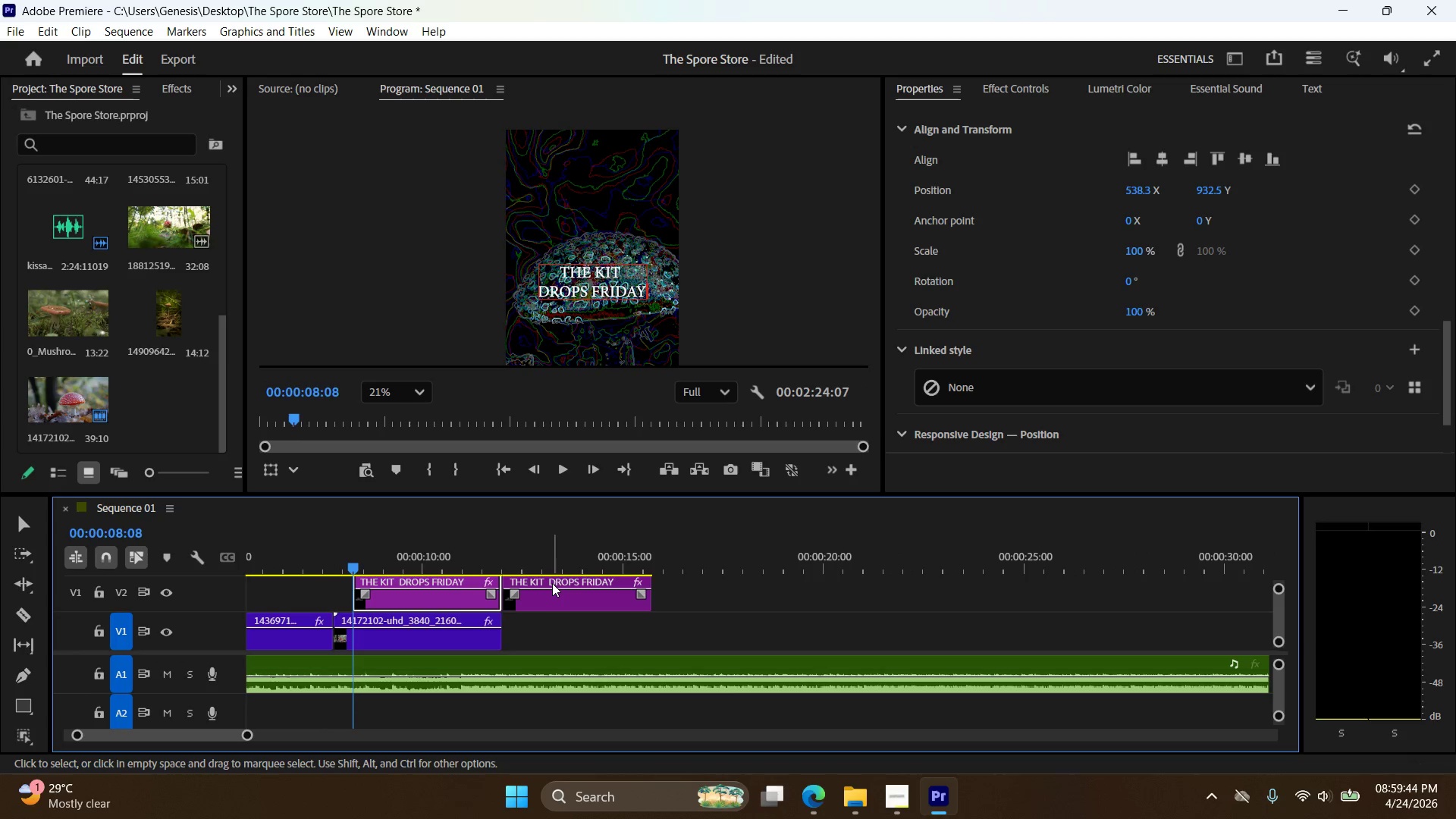 
left_click_drag(start_coordinate=[552, 583], to_coordinate=[554, 573])
 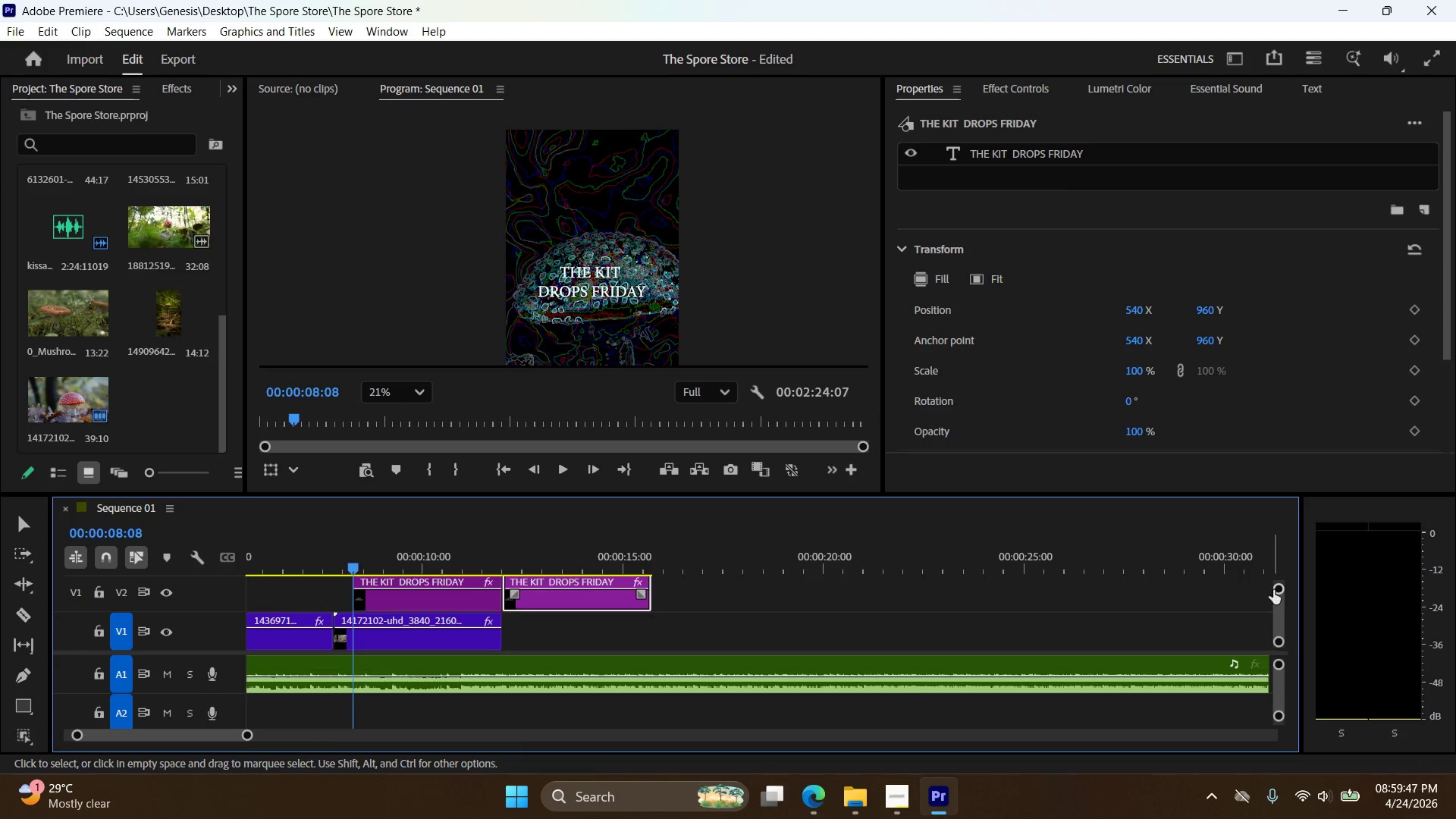 
left_click_drag(start_coordinate=[1283, 591], to_coordinate=[1283, 587])
 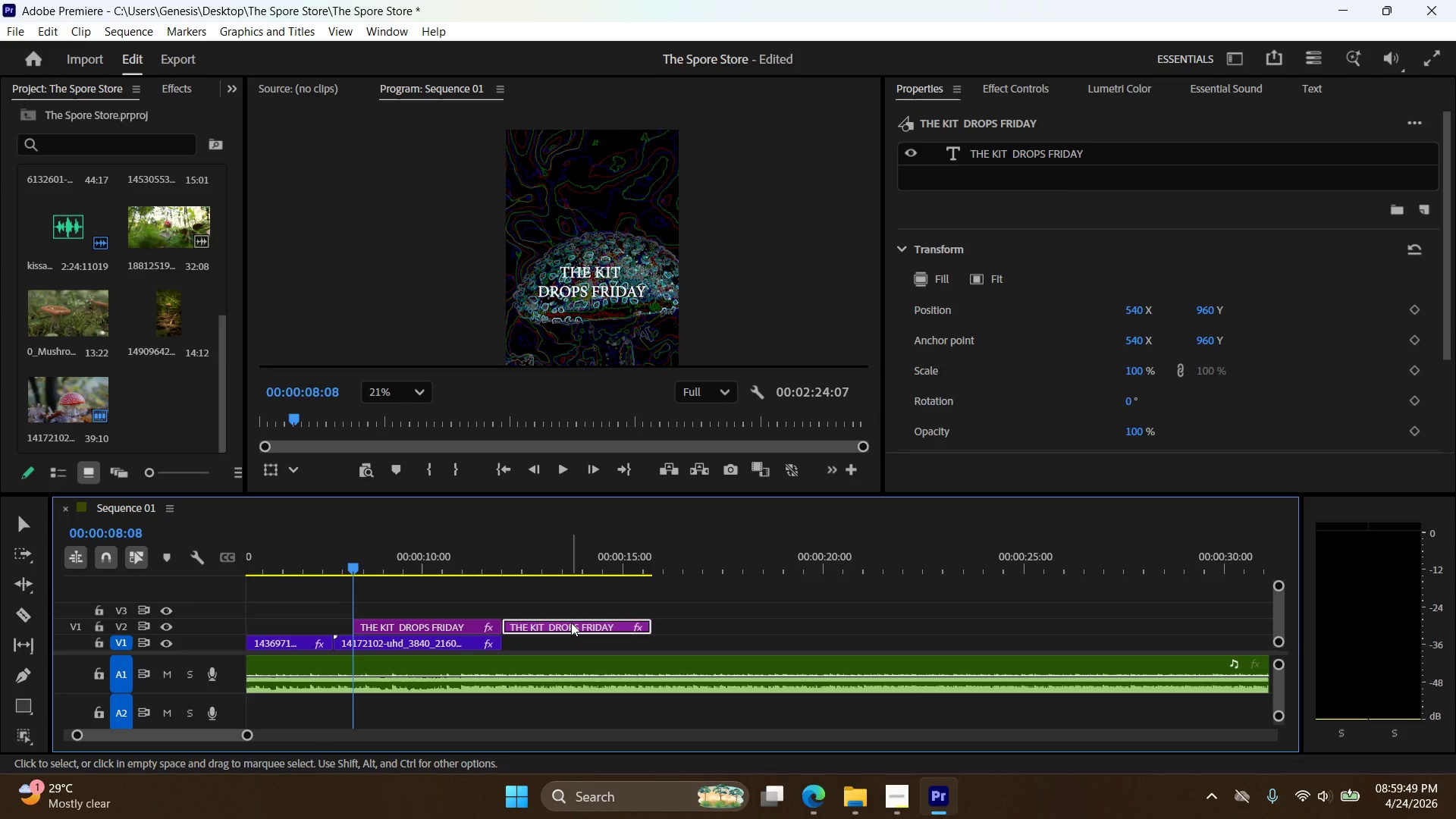 
left_click_drag(start_coordinate=[571, 623], to_coordinate=[425, 617])
 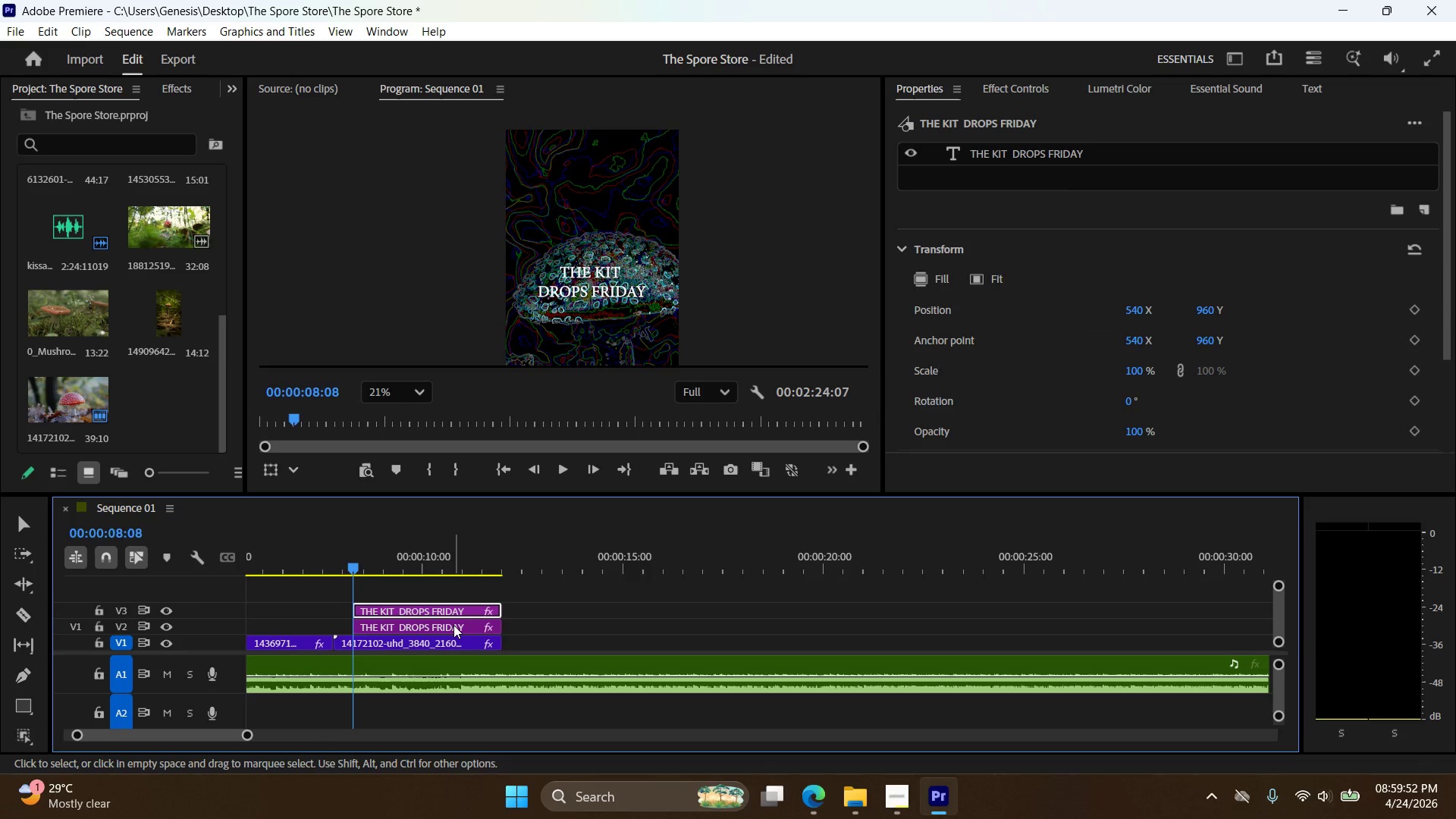 
left_click([453, 625])
 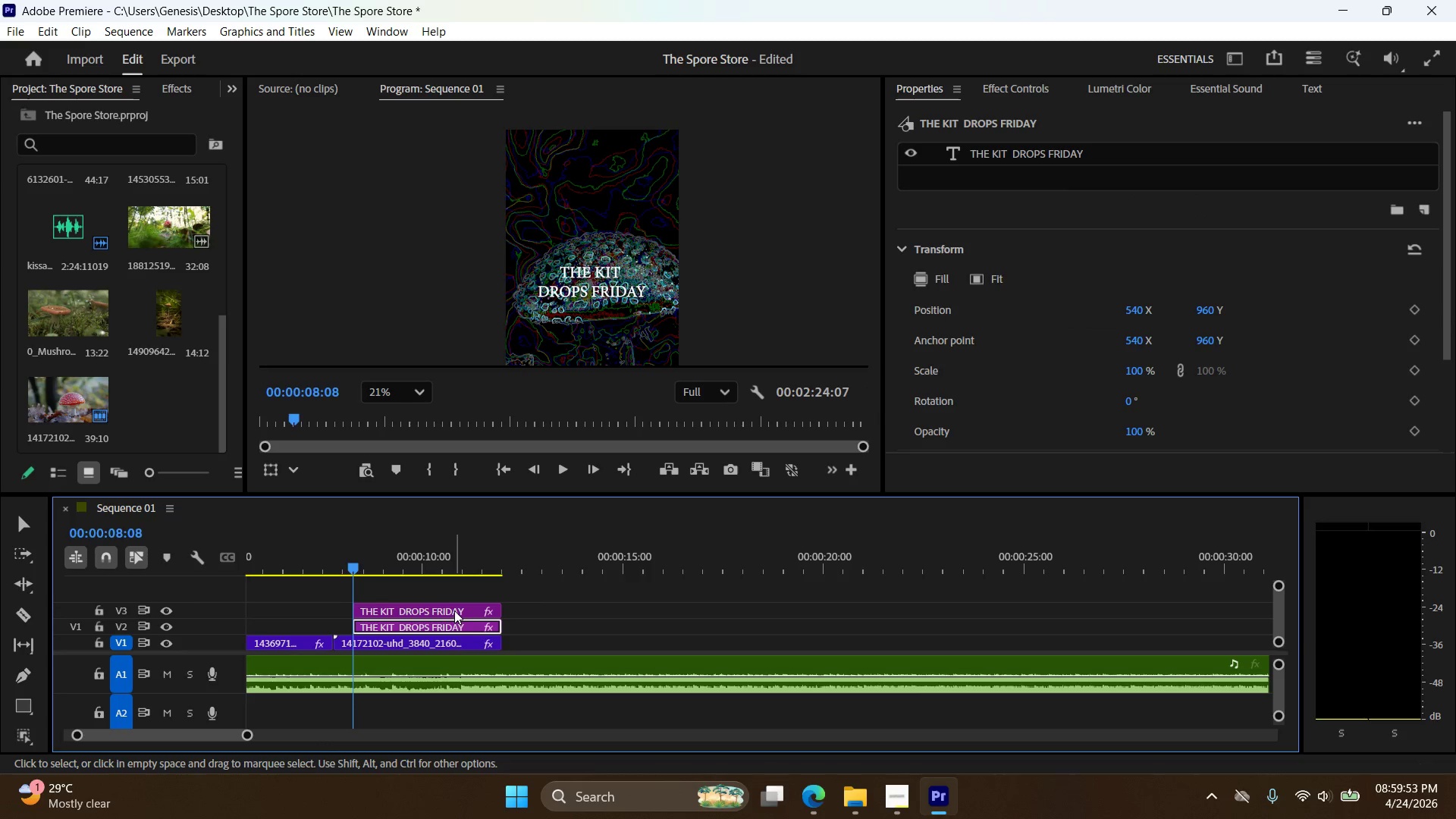 
left_click([454, 610])
 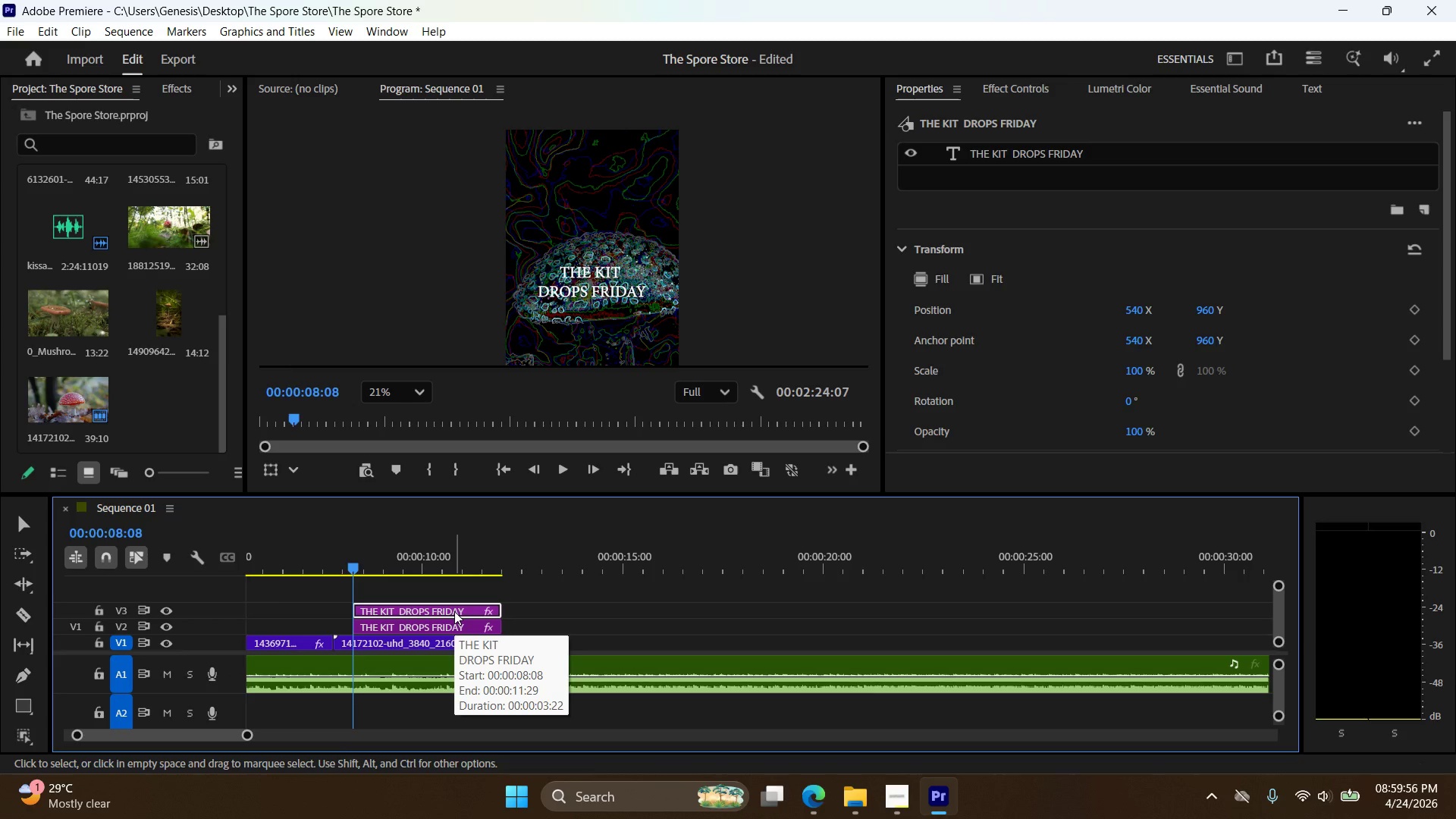 
left_click([452, 625])
 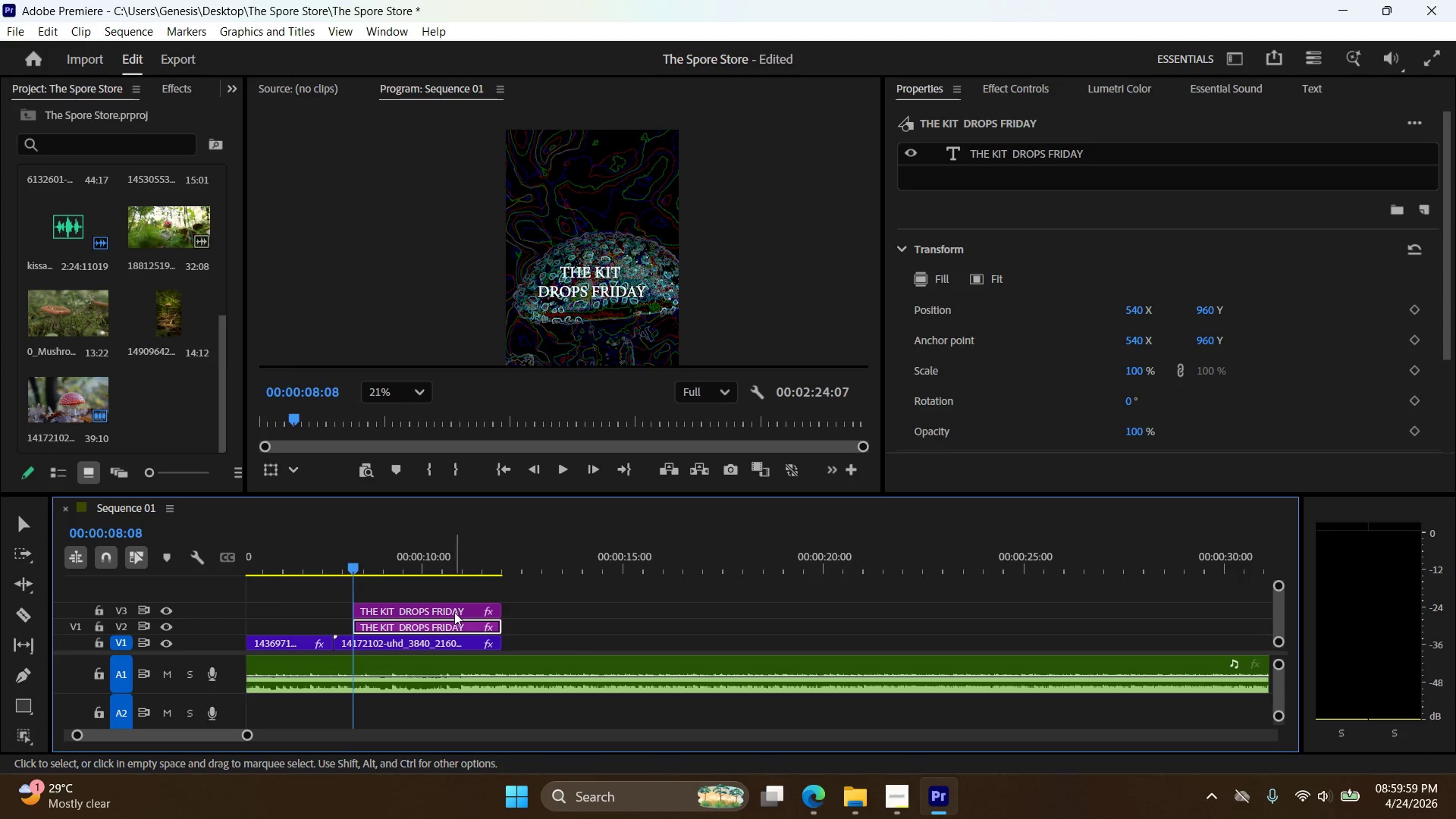 
left_click([453, 613])
 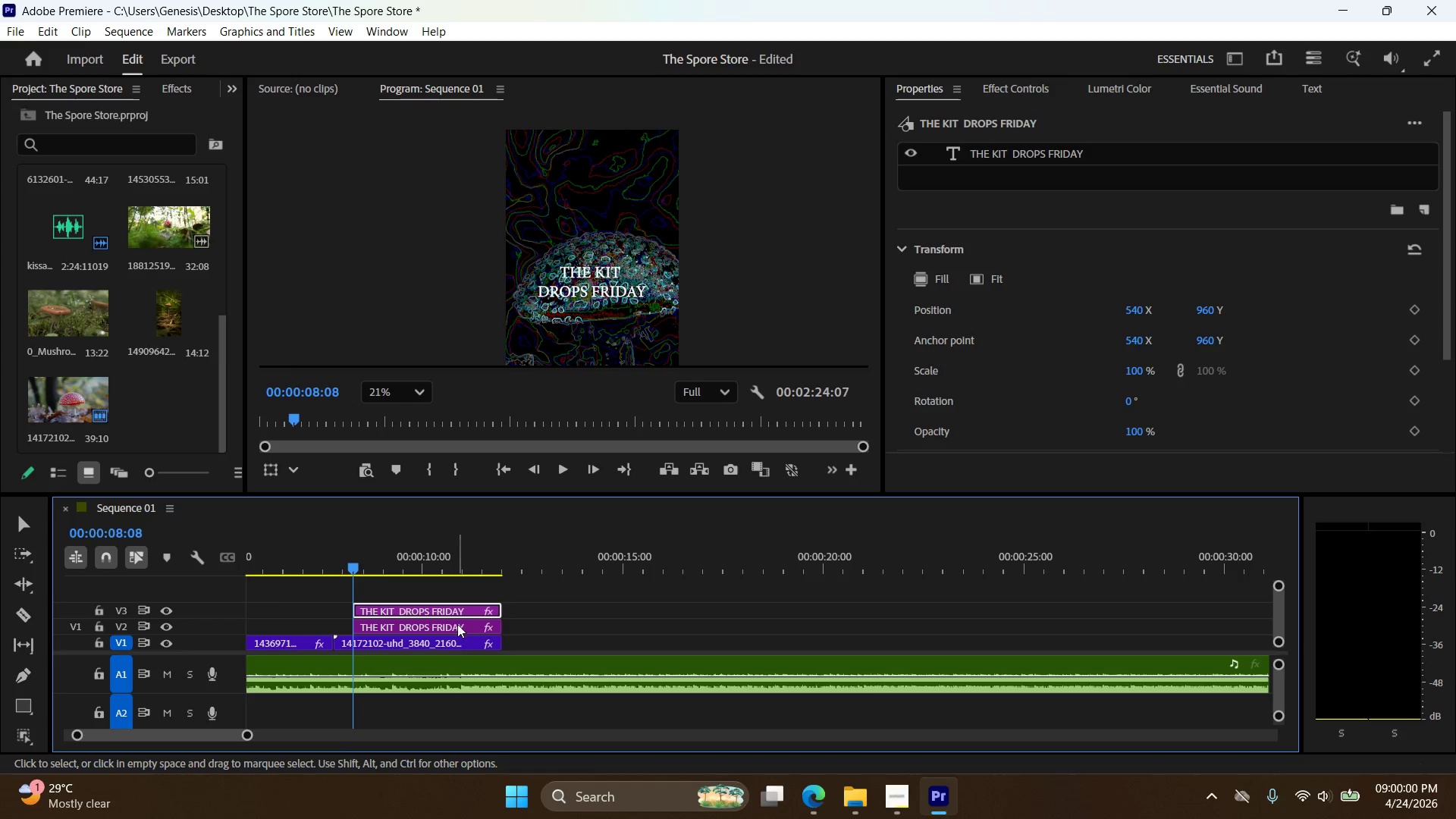 
left_click([459, 628])
 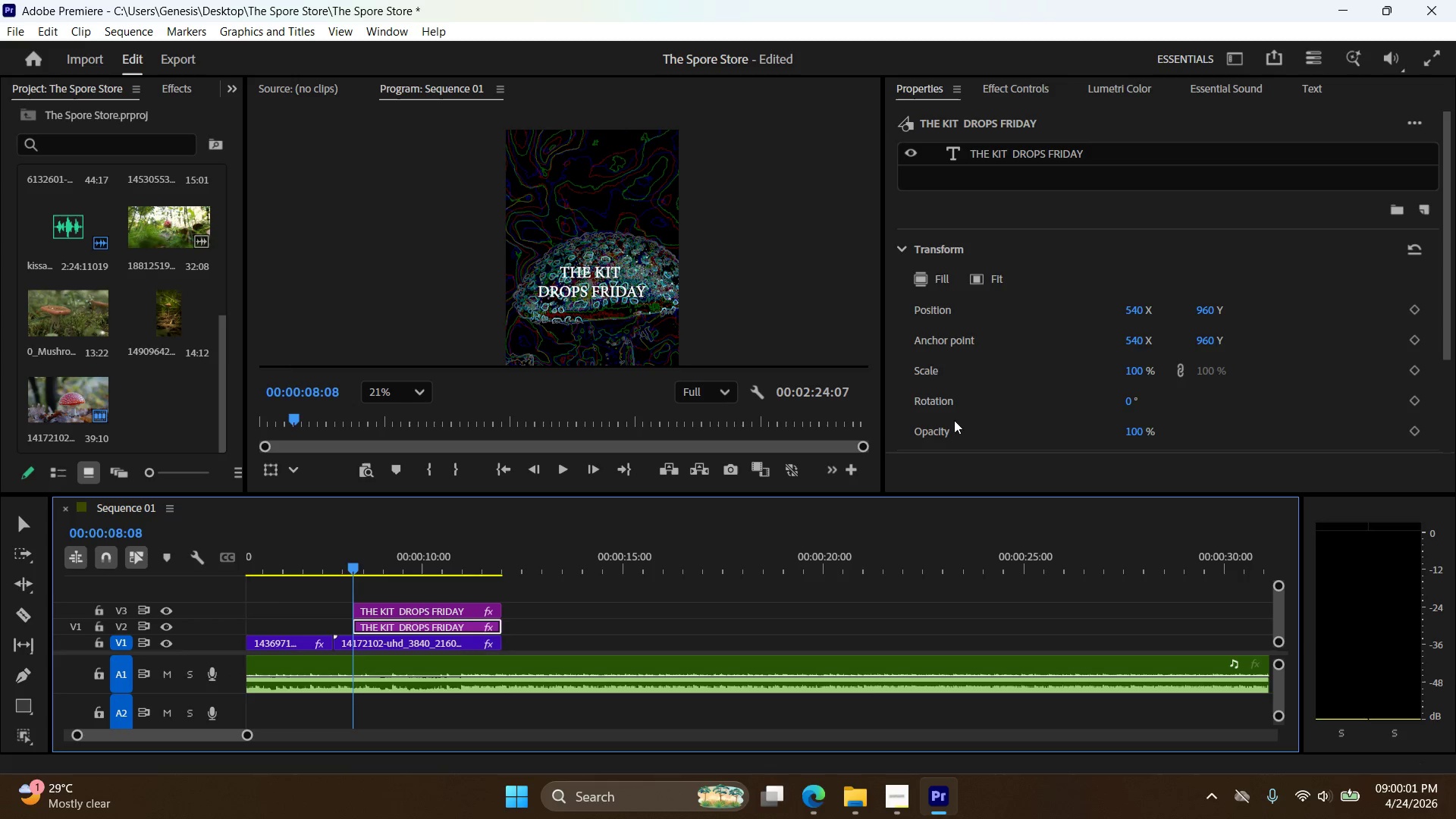 
scroll: coordinate [1125, 355], scroll_direction: down, amount: 25.0
 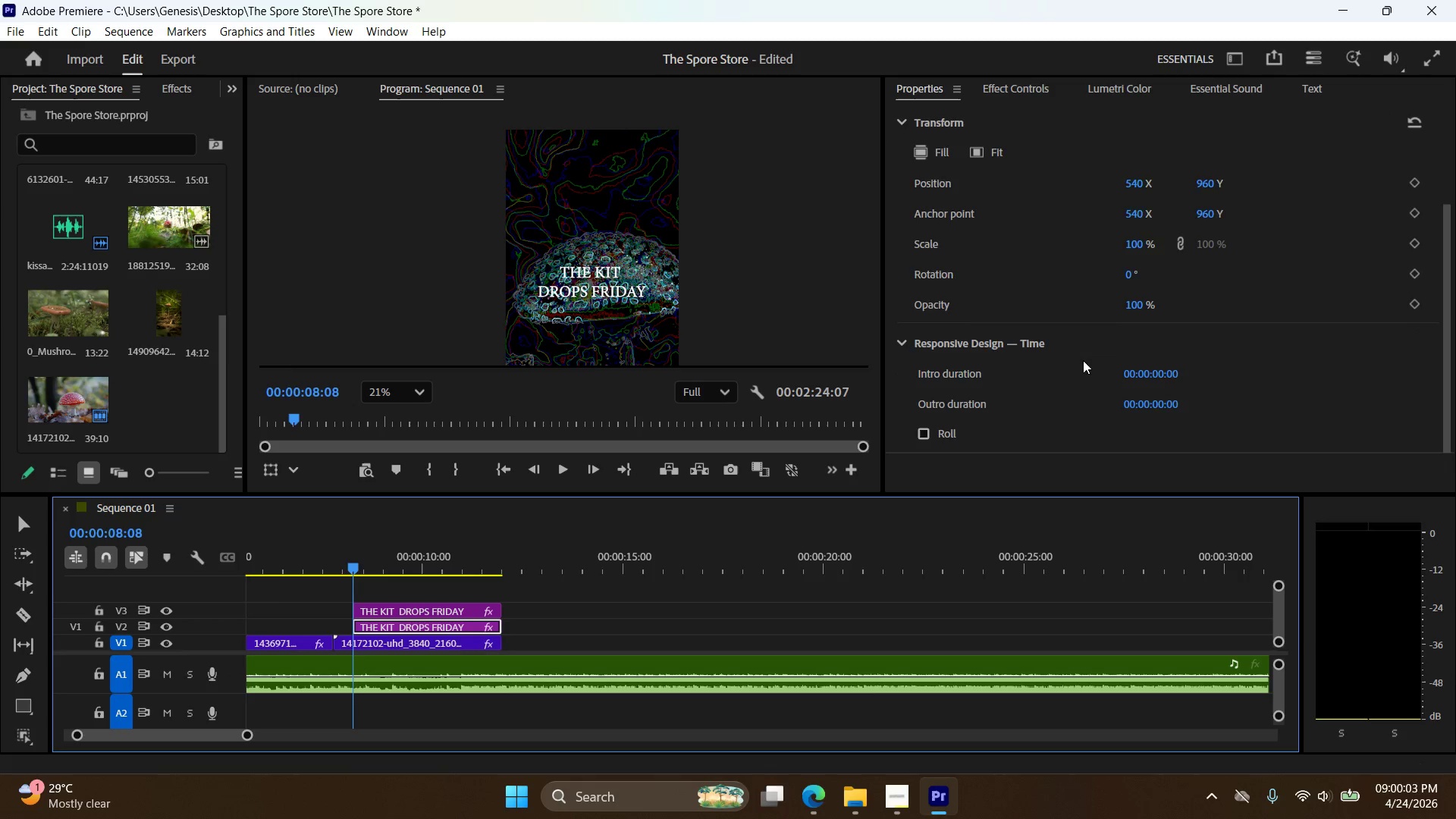 
scroll: coordinate [1068, 347], scroll_direction: up, amount: 13.0
 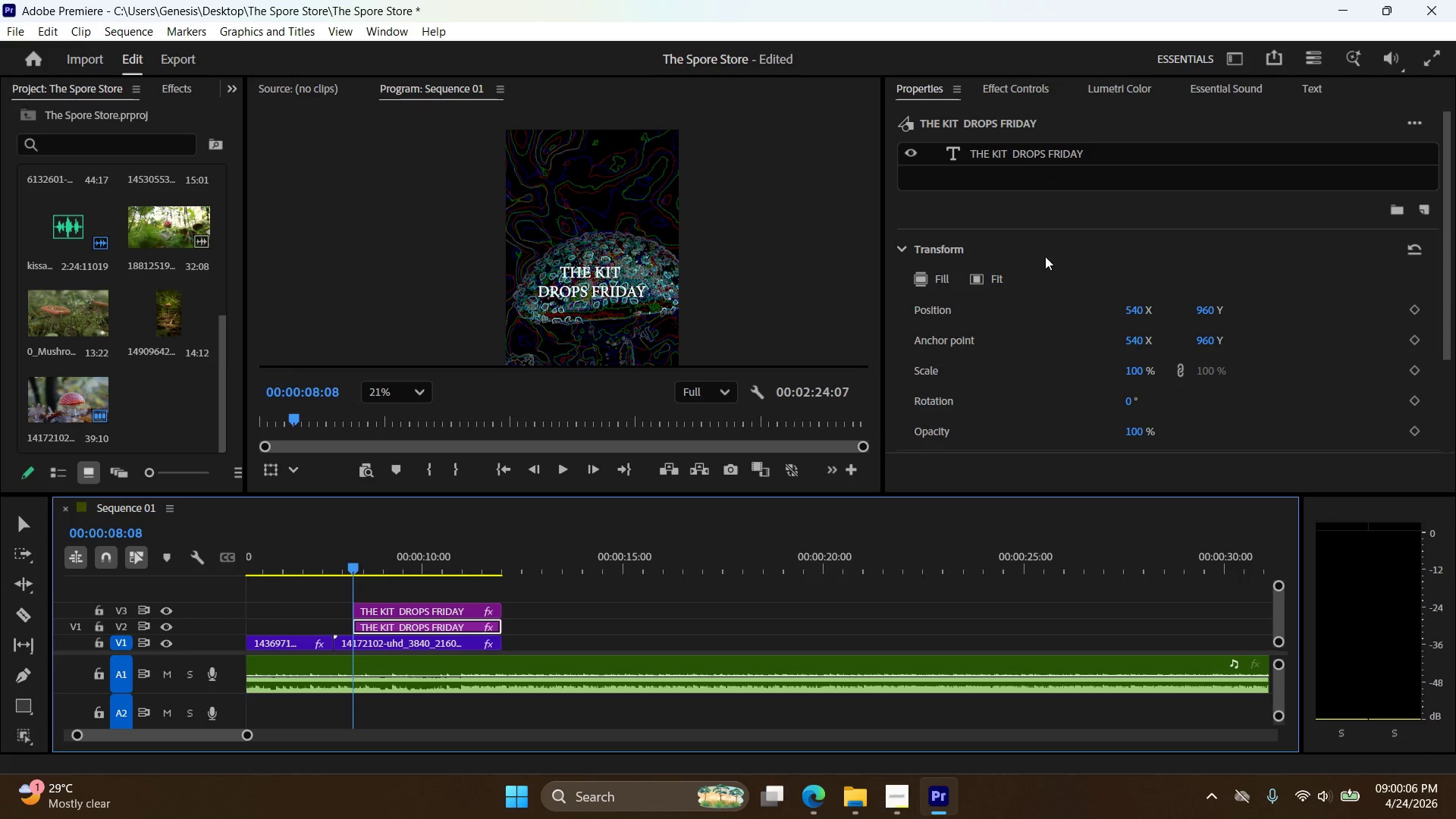 
scroll: coordinate [1035, 275], scroll_direction: down, amount: 1.0
 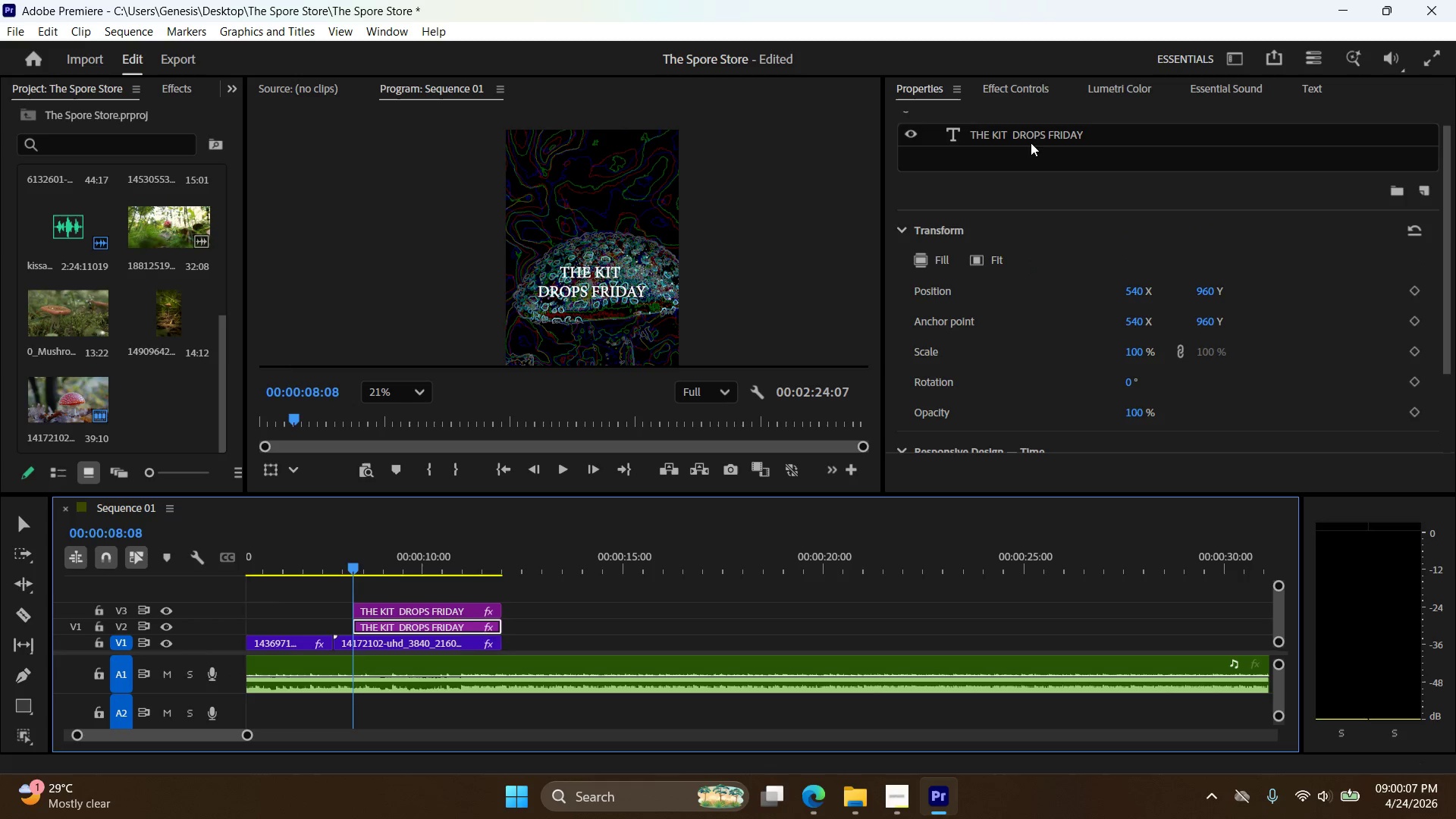 
left_click([1034, 130])
 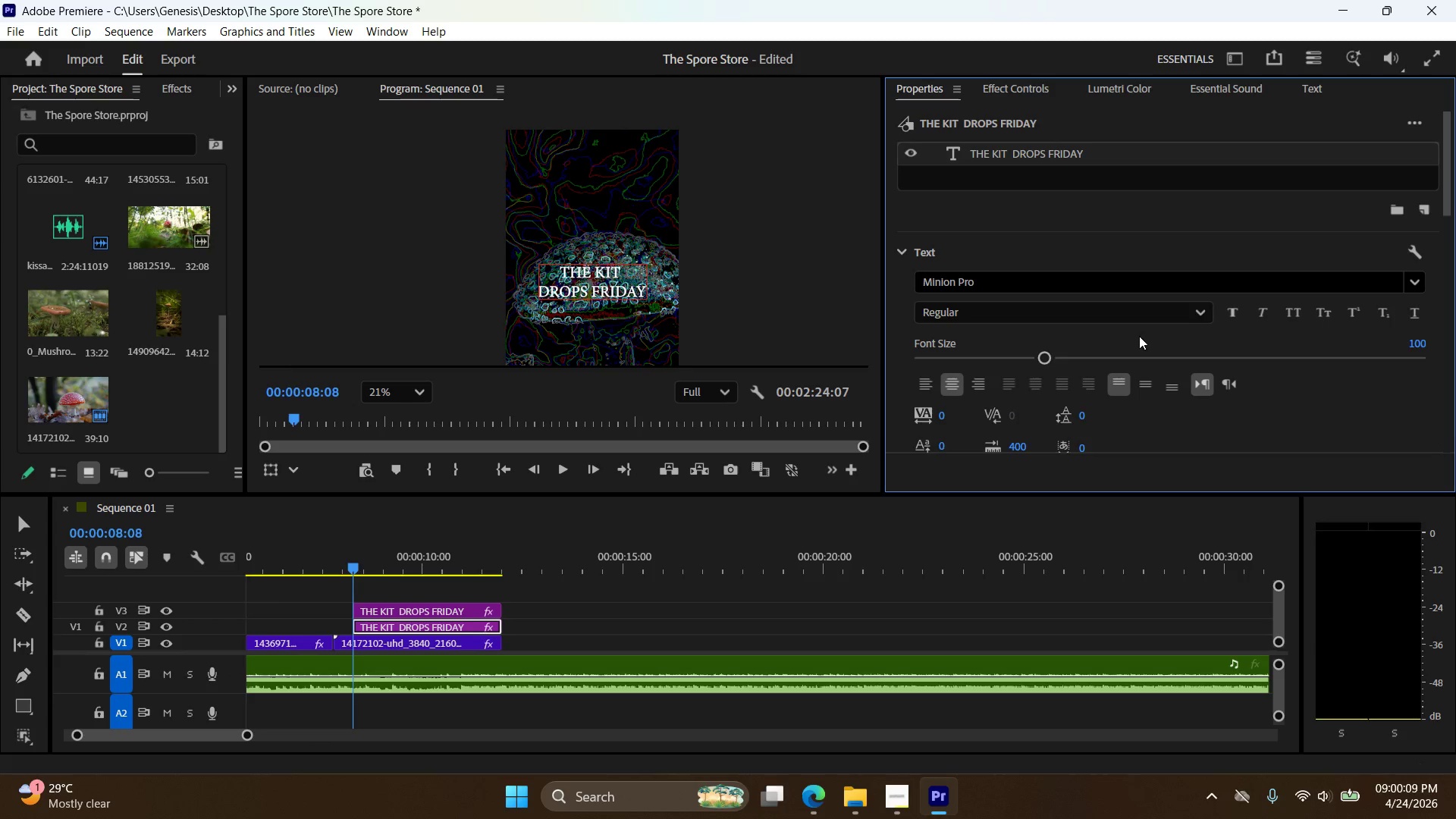 
scroll: coordinate [1116, 352], scroll_direction: down, amount: 3.0
 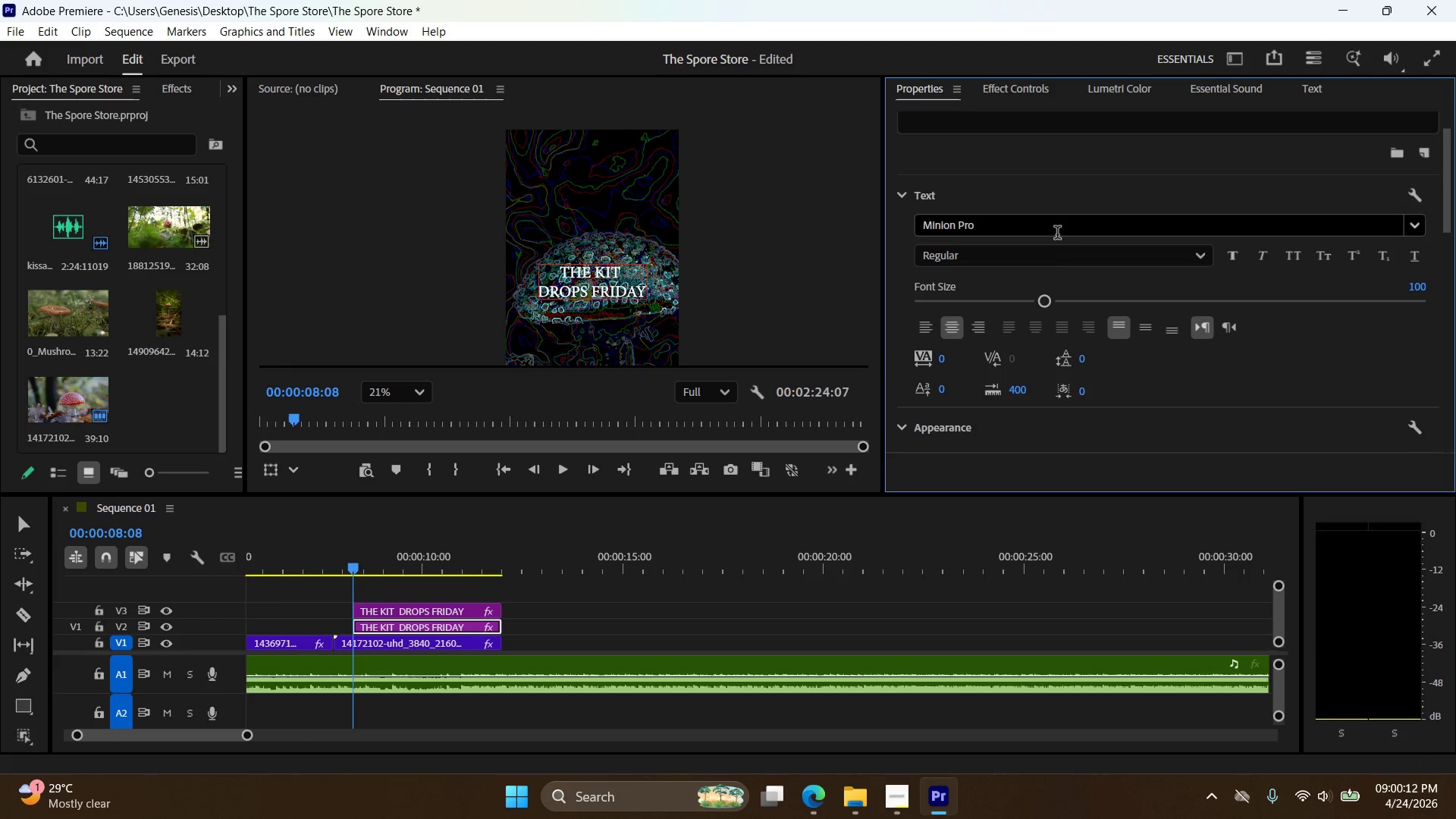 
left_click([1057, 231])
 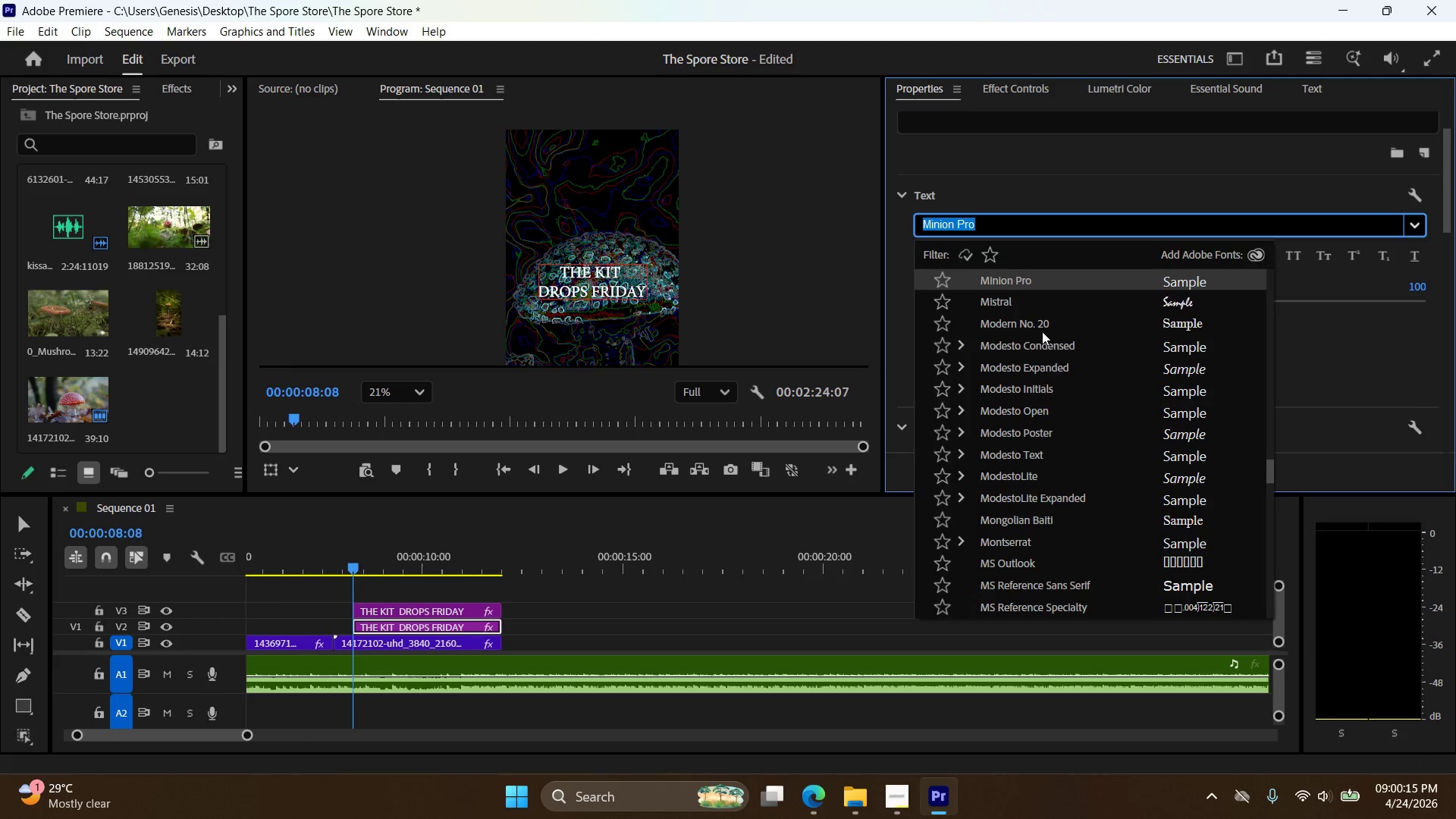 
left_click([1043, 585])
 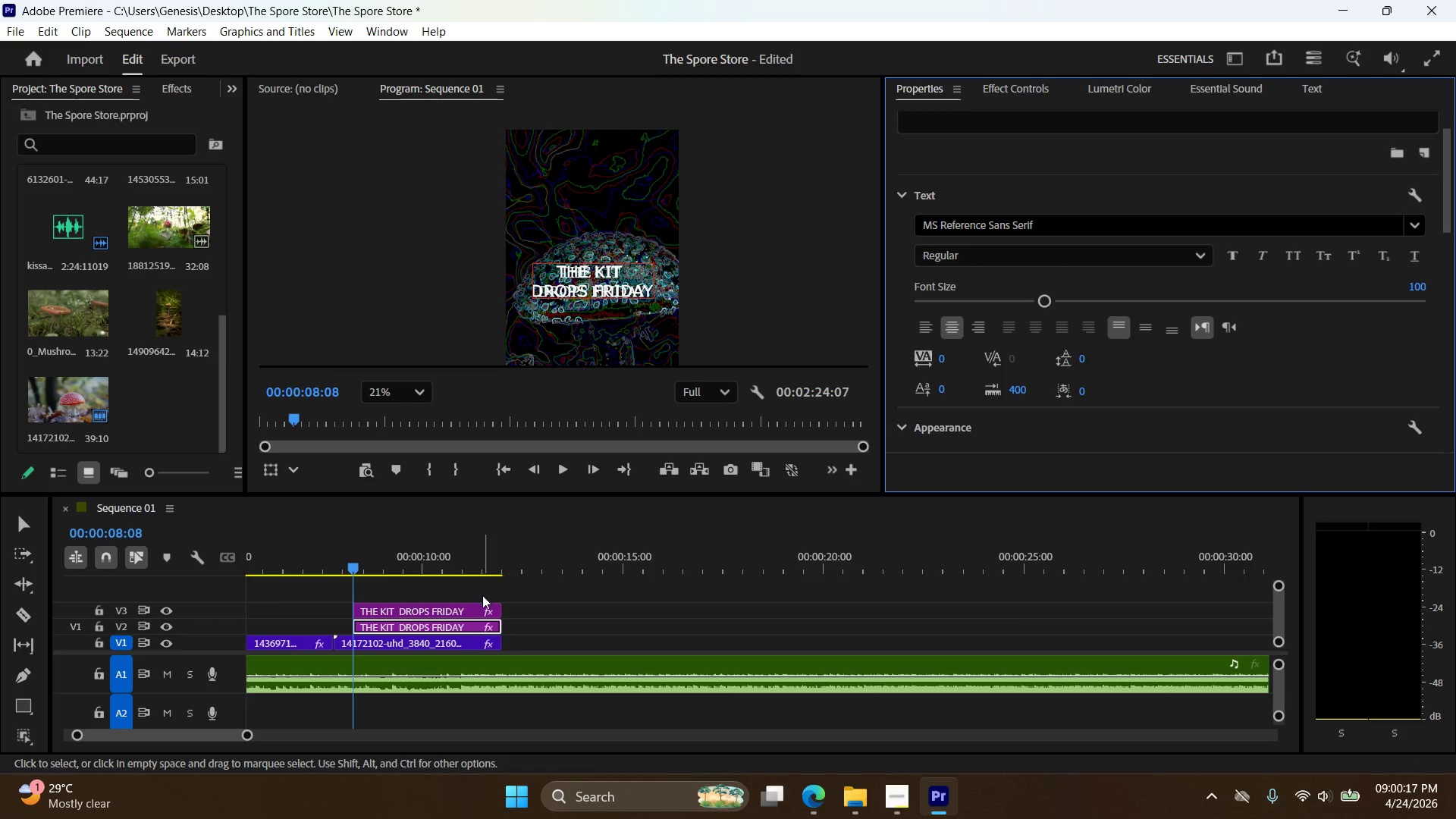 
left_click([467, 606])
 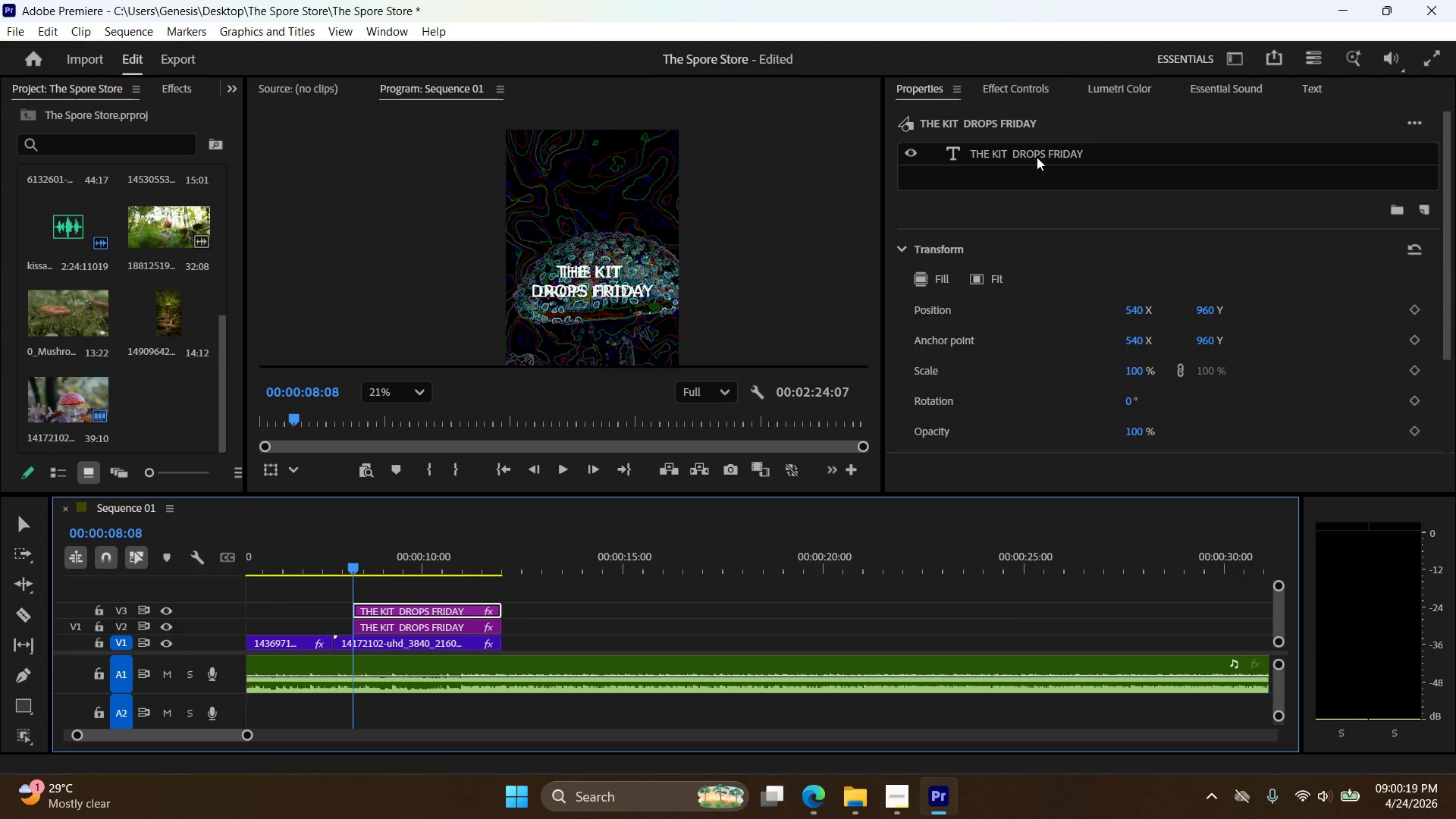 
left_click([1009, 152])
 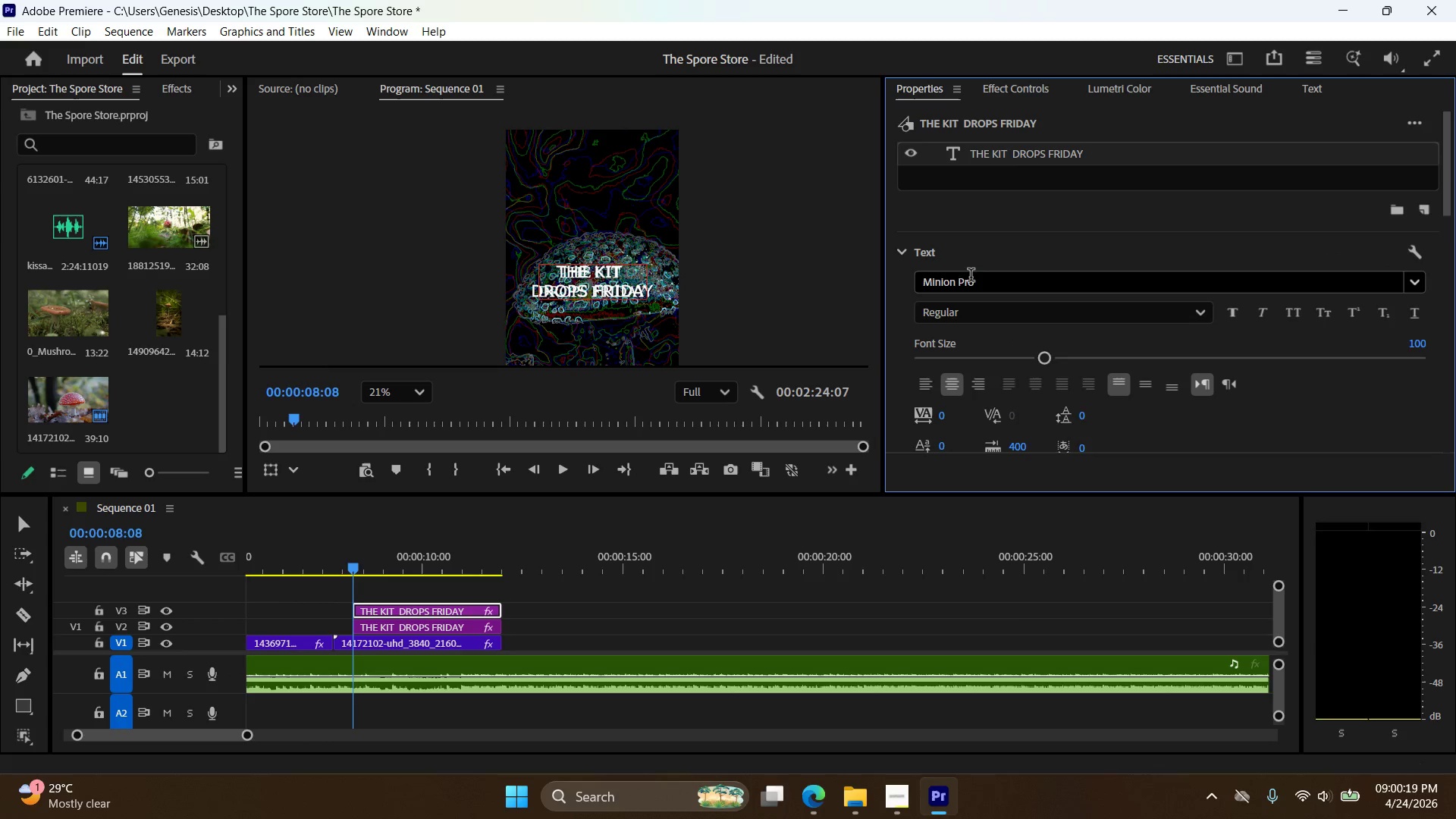 
left_click([966, 284])
 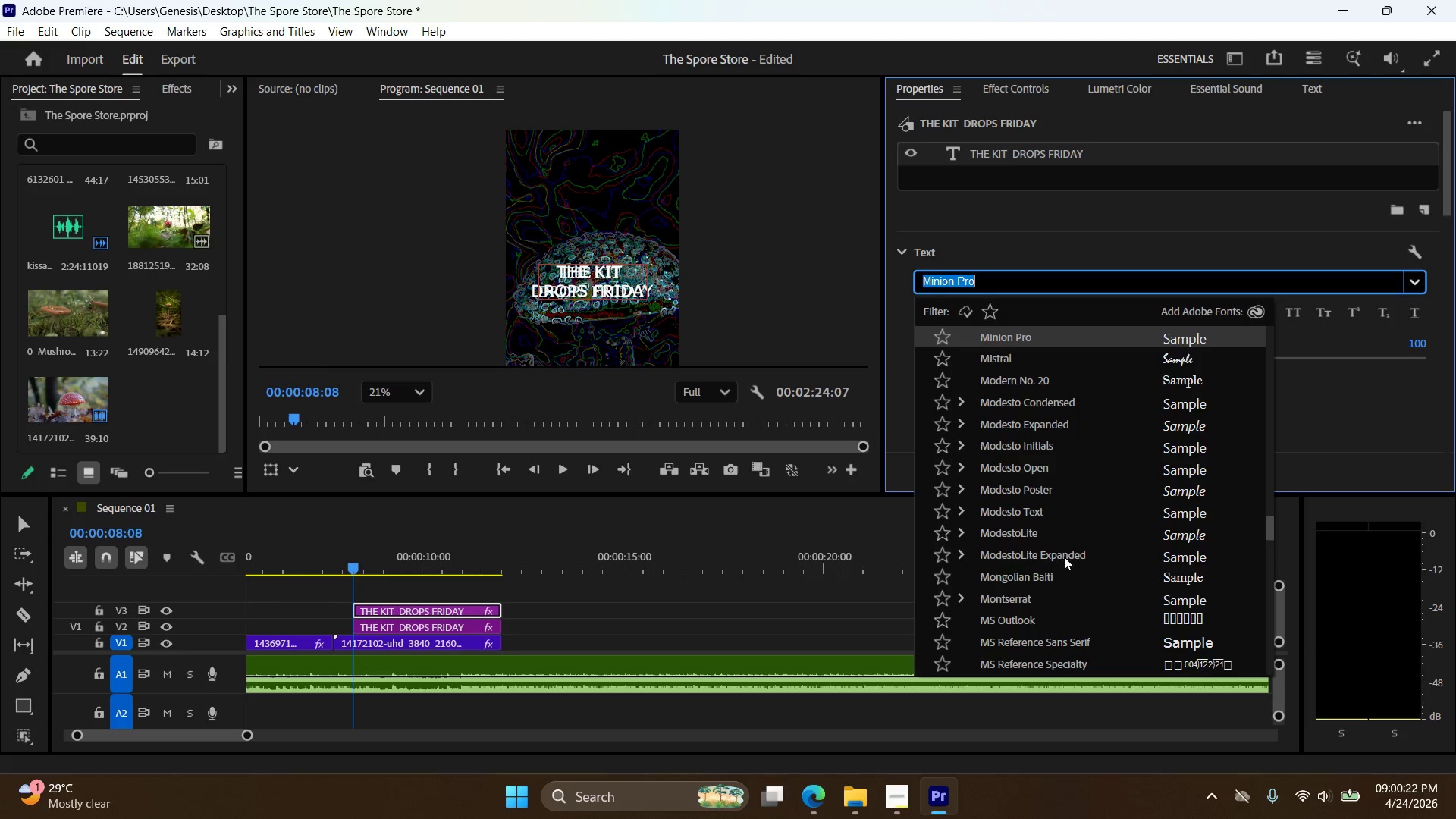 
left_click([1016, 599])
 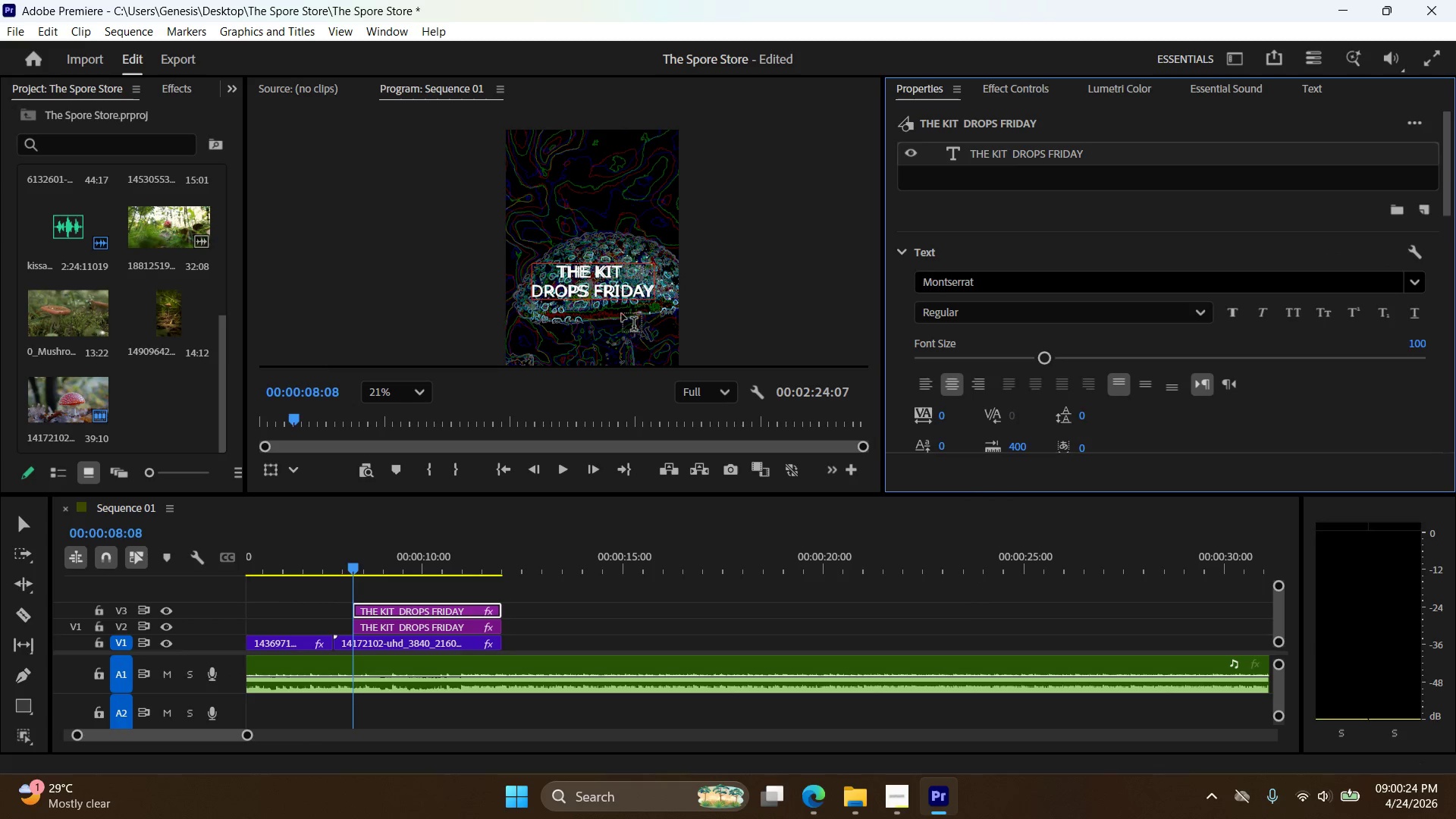 
hold_key(key=AltLeft, duration=0.95)
scroll: coordinate [592, 299], scroll_direction: up, amount: 9.0
 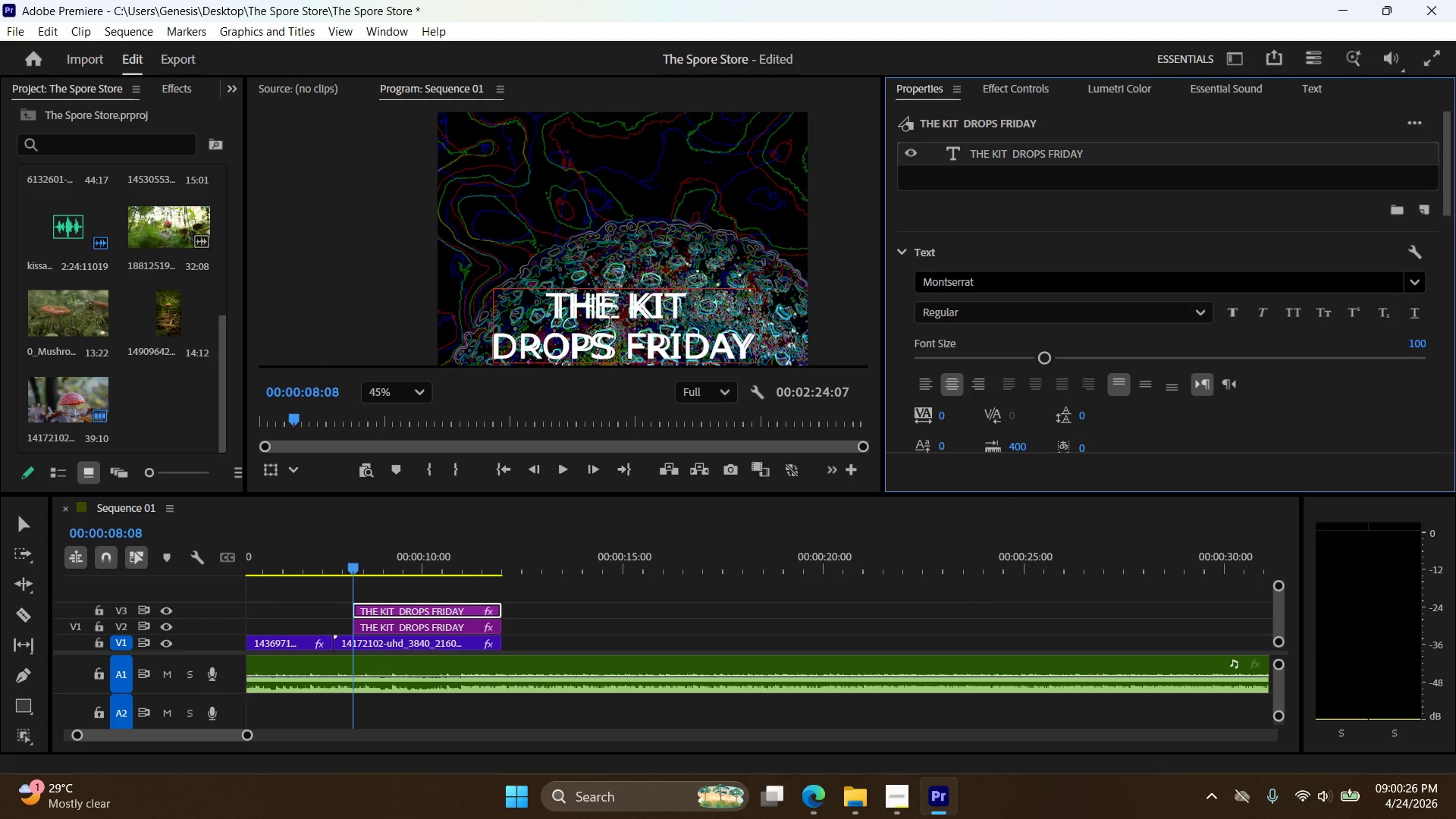 
hold_key(key=AltLeft, duration=0.41)
scroll: coordinate [609, 333], scroll_direction: down, amount: 5.0
 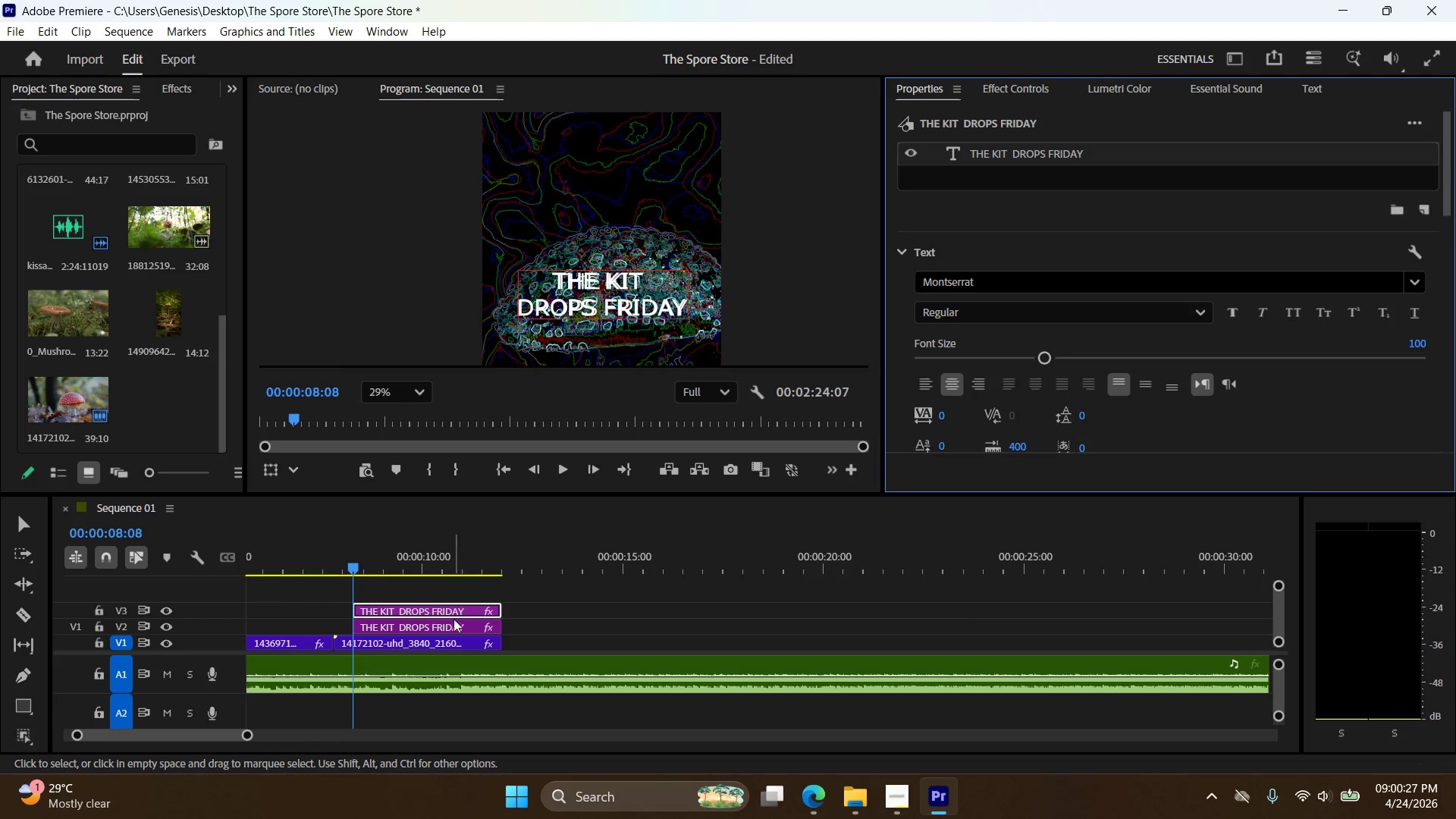 
left_click([451, 621])
 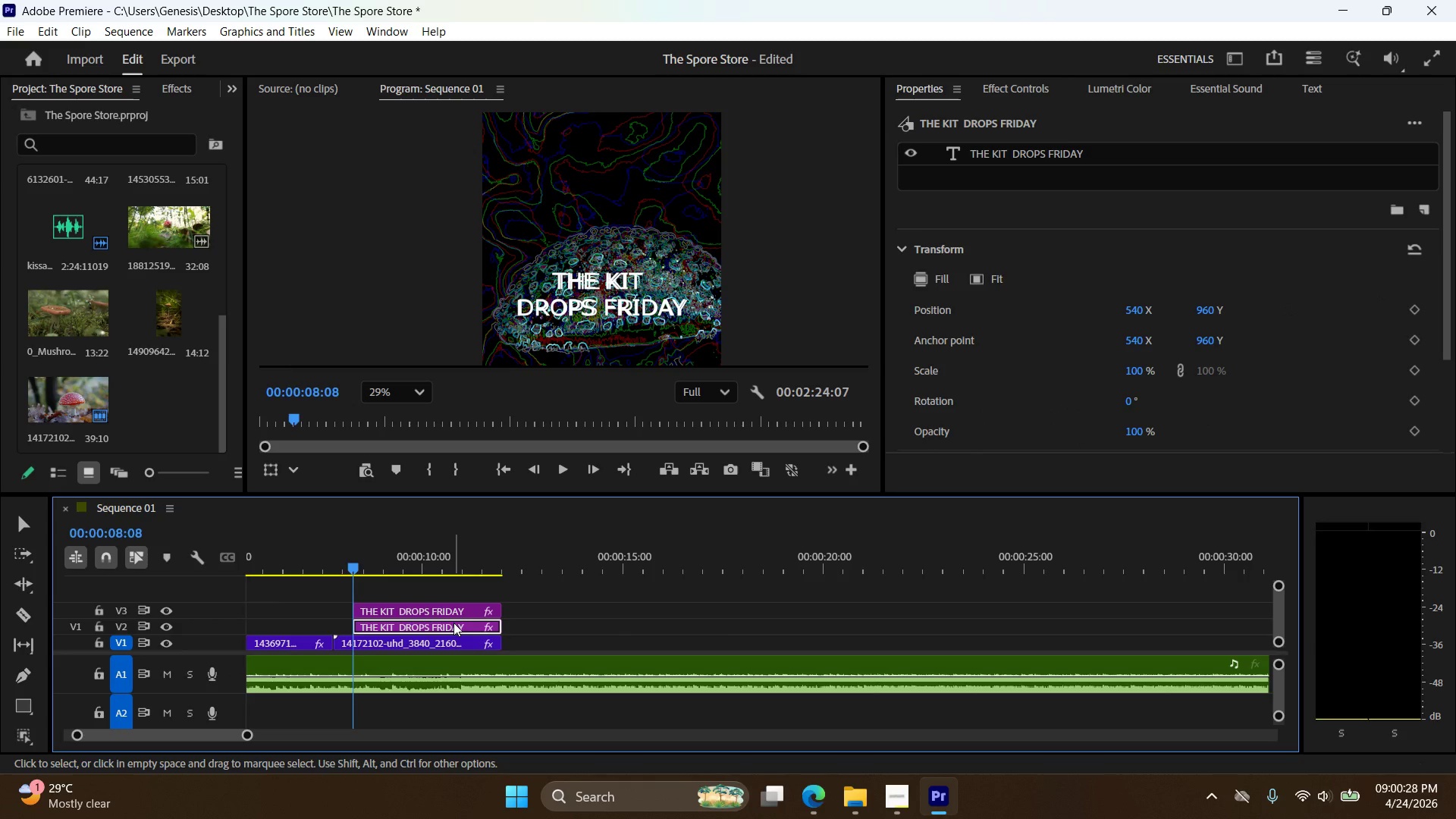 
left_click([453, 624])
 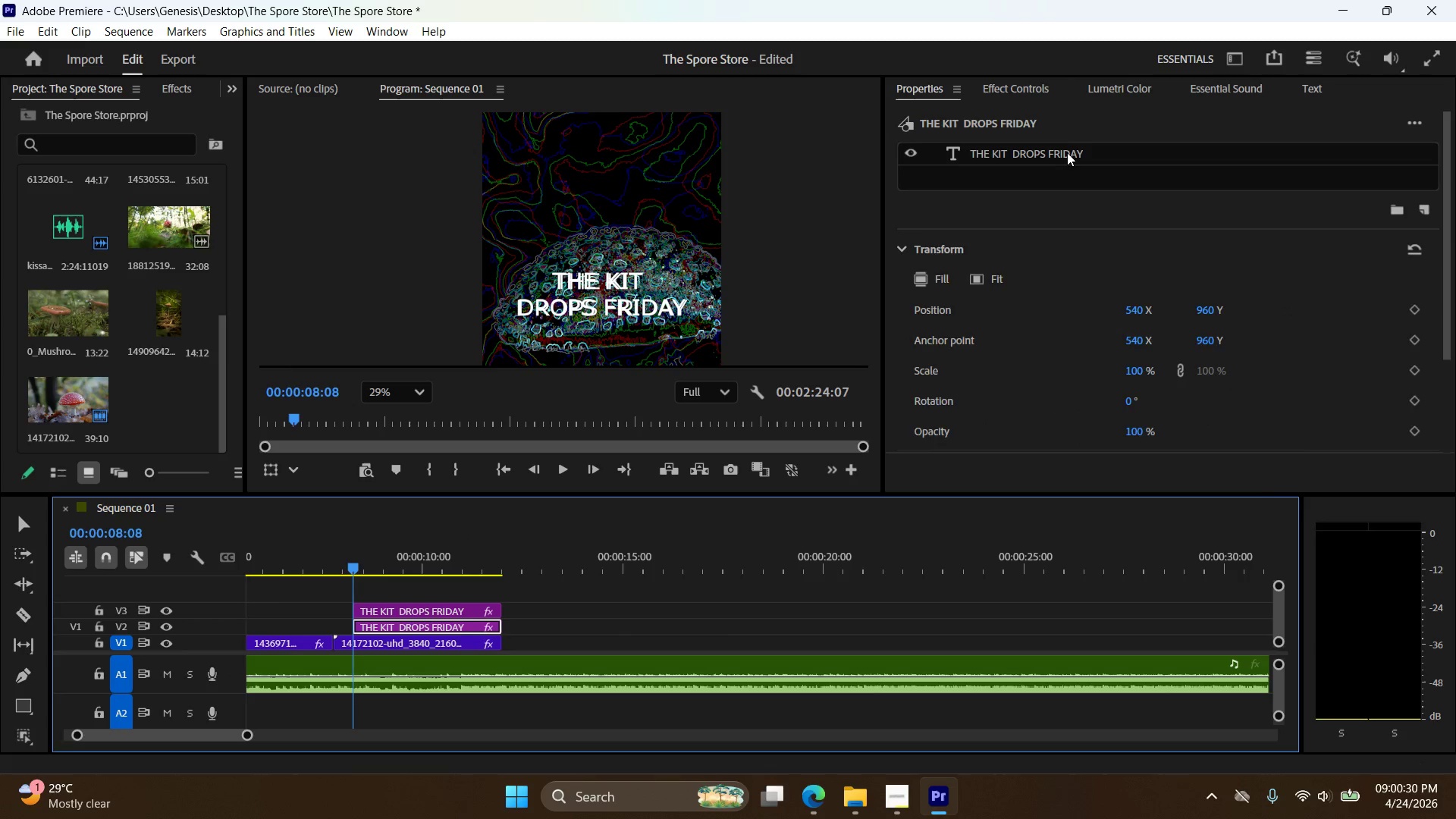 
double_click([1067, 151])
 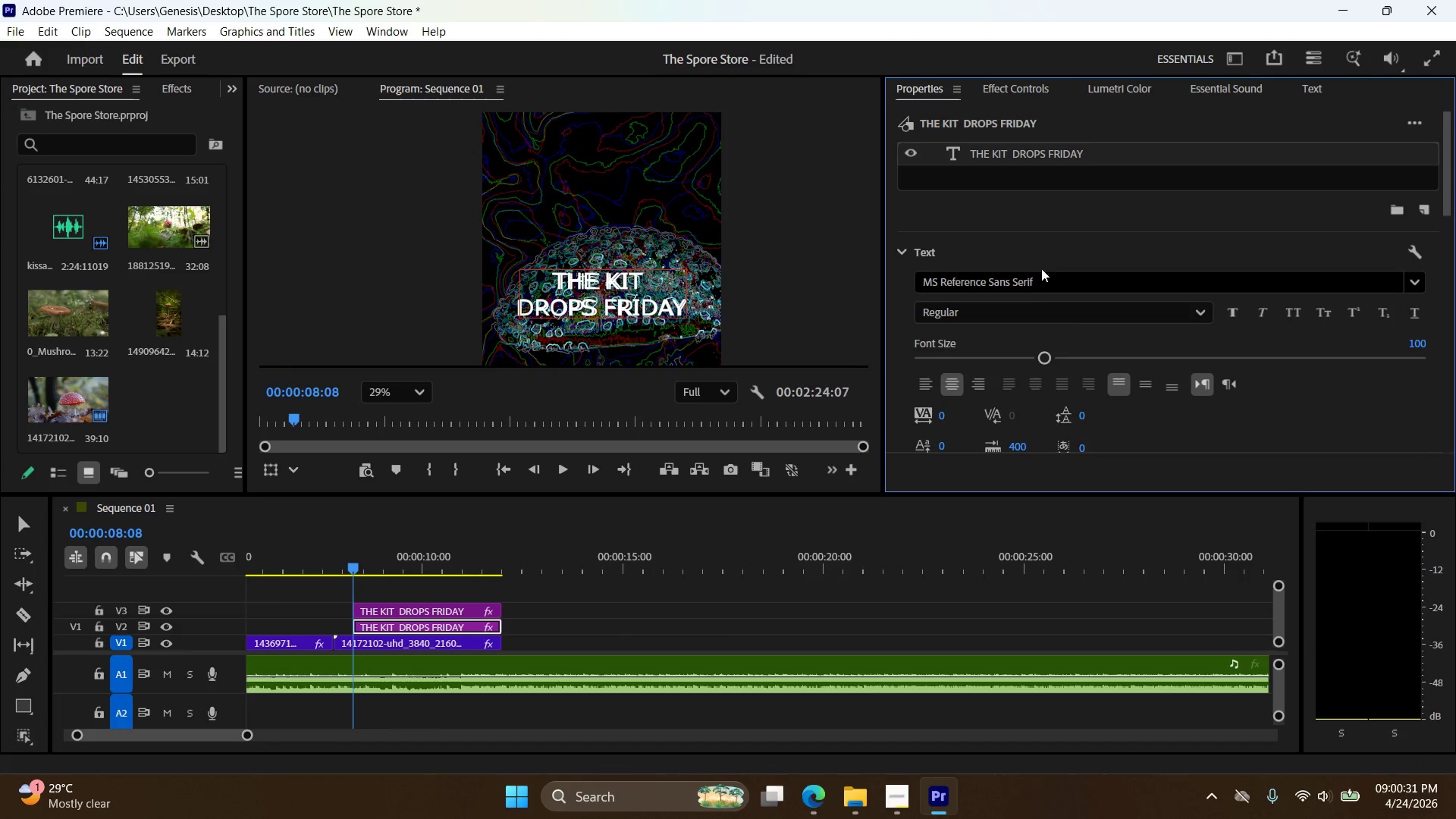 
left_click([1042, 275])
 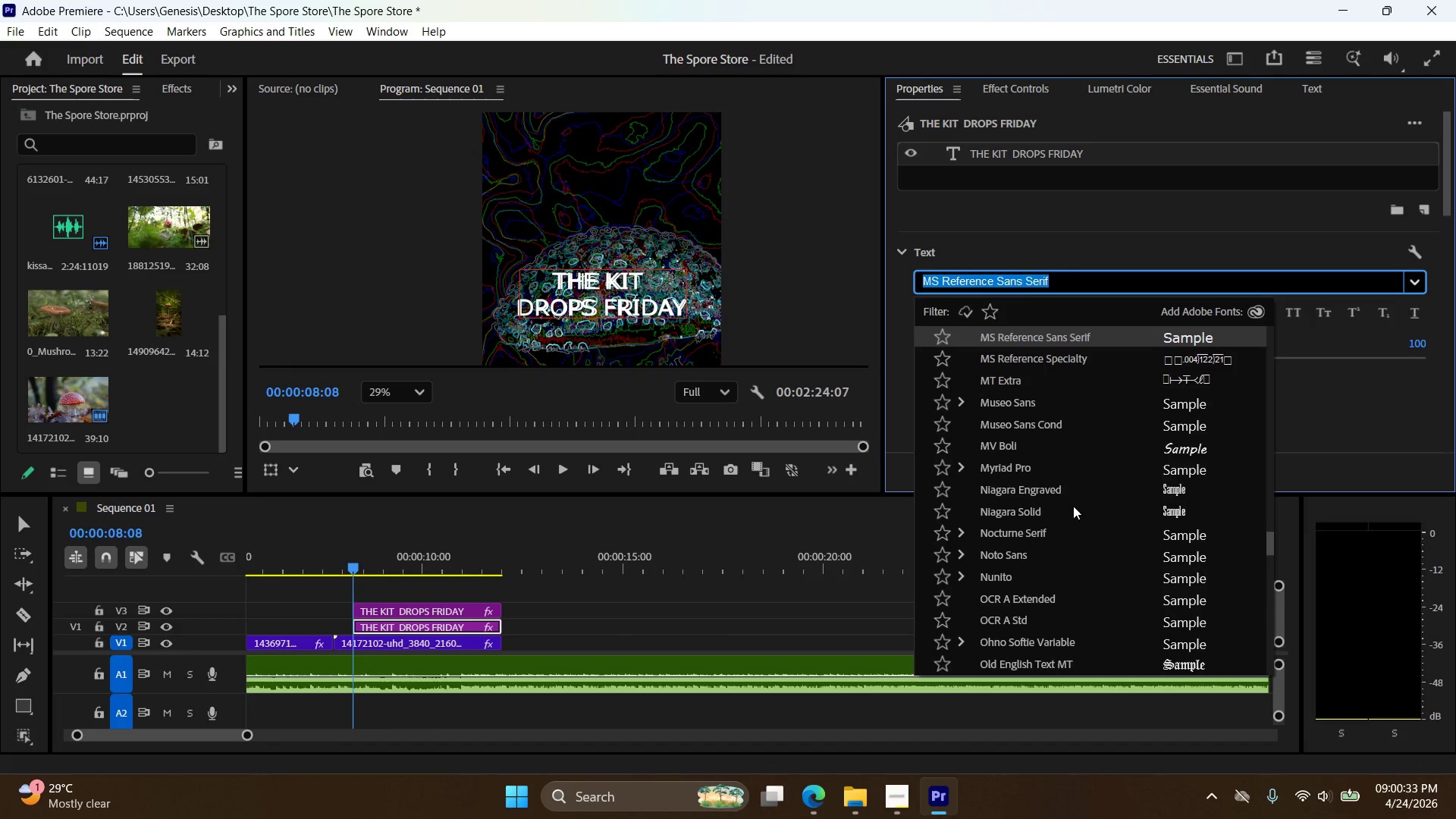 
scroll: coordinate [1069, 490], scroll_direction: up, amount: 24.0
 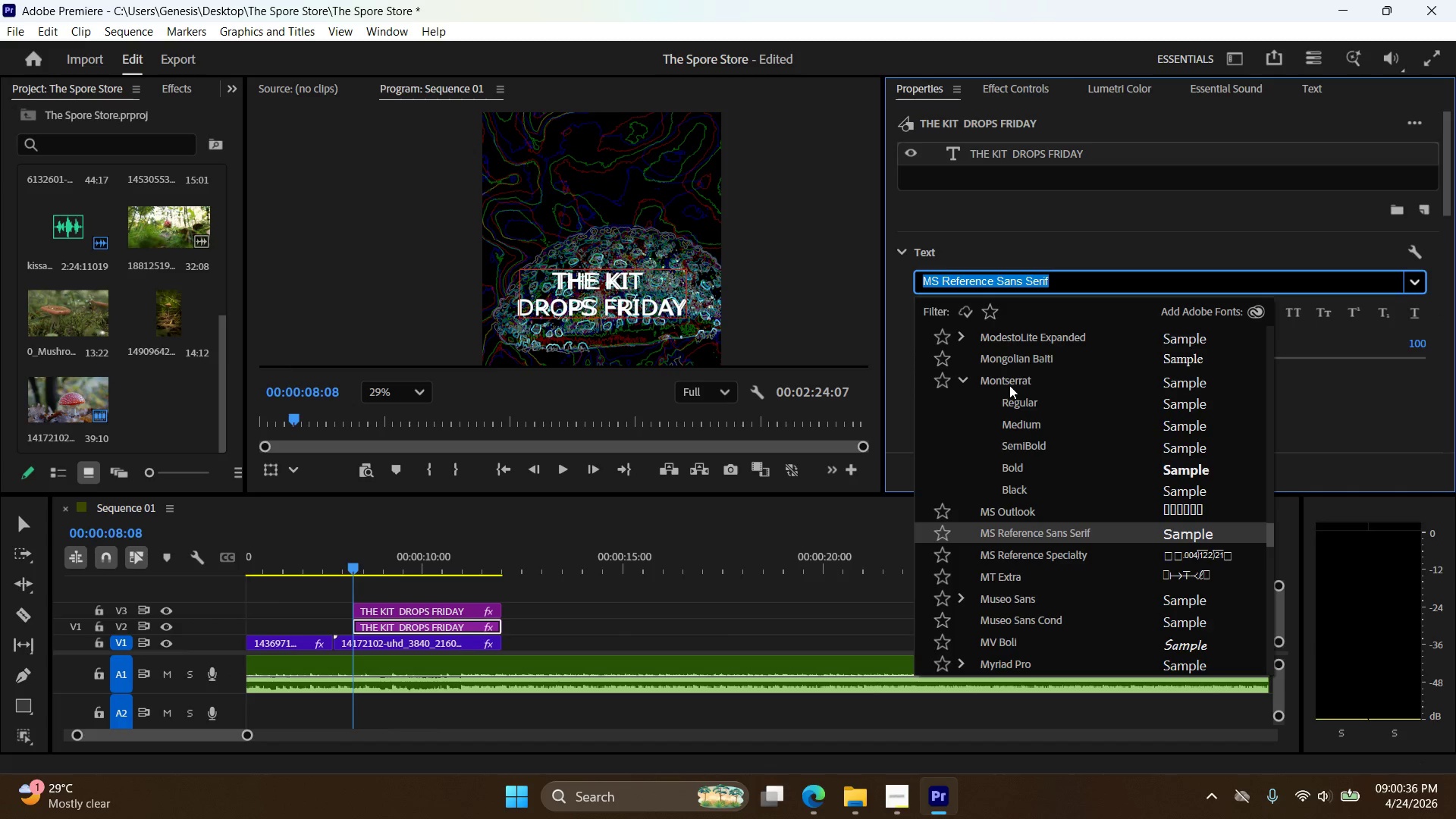 
left_click([1009, 385])
 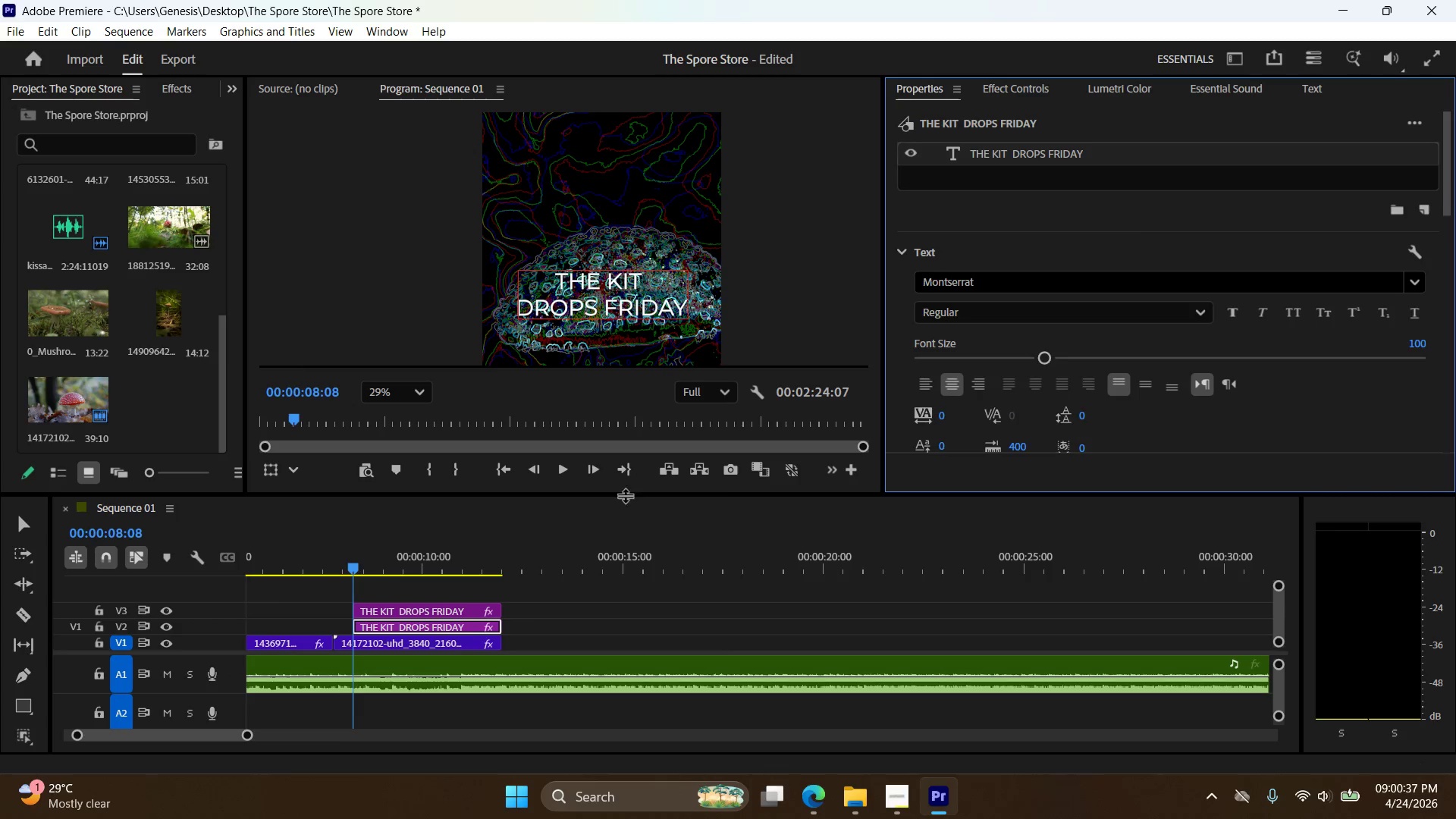 
hold_key(key=AltLeft, duration=0.53)
scroll: coordinate [589, 350], scroll_direction: up, amount: 4.0
 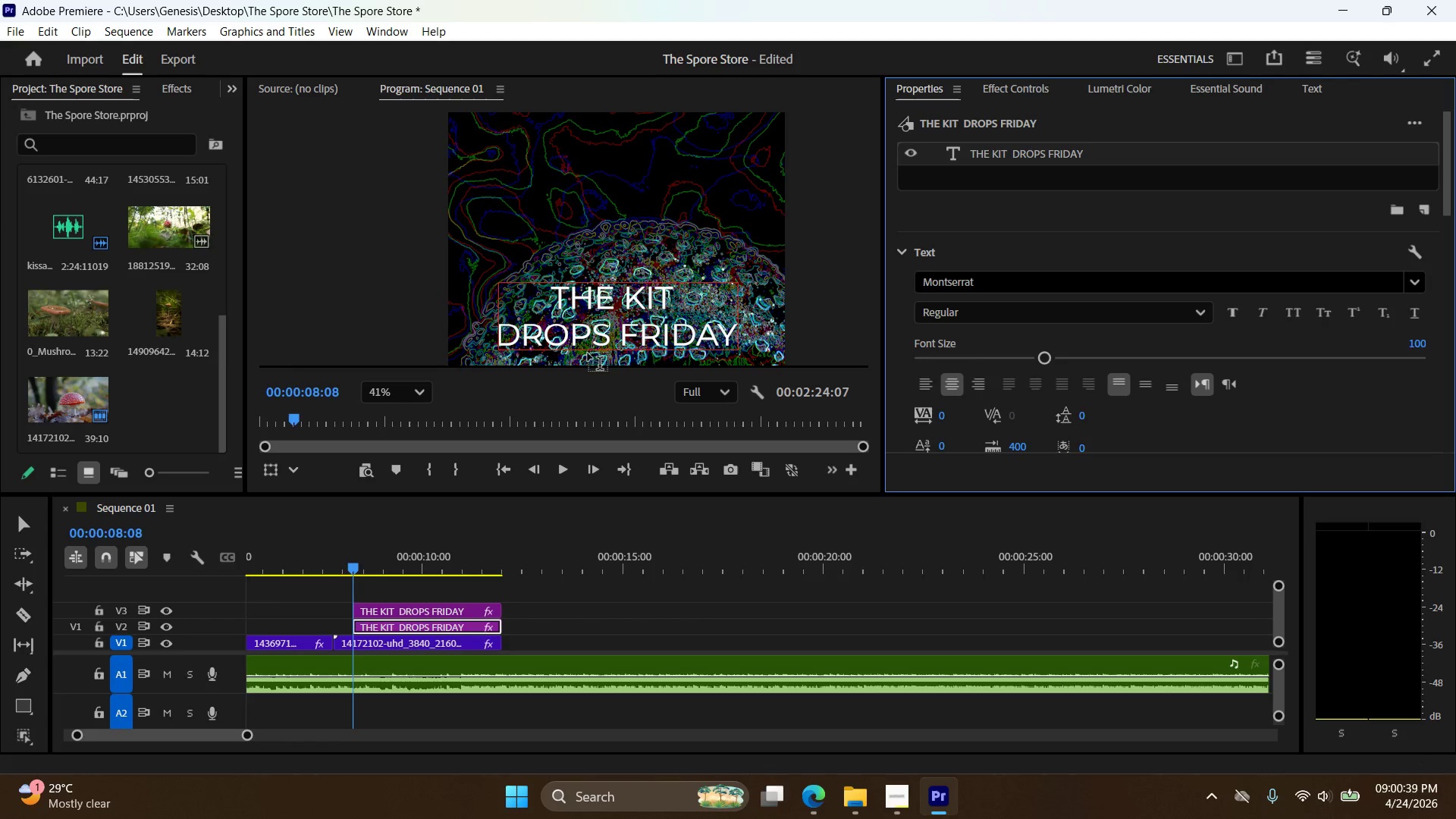 
key(Alt+AltLeft)
 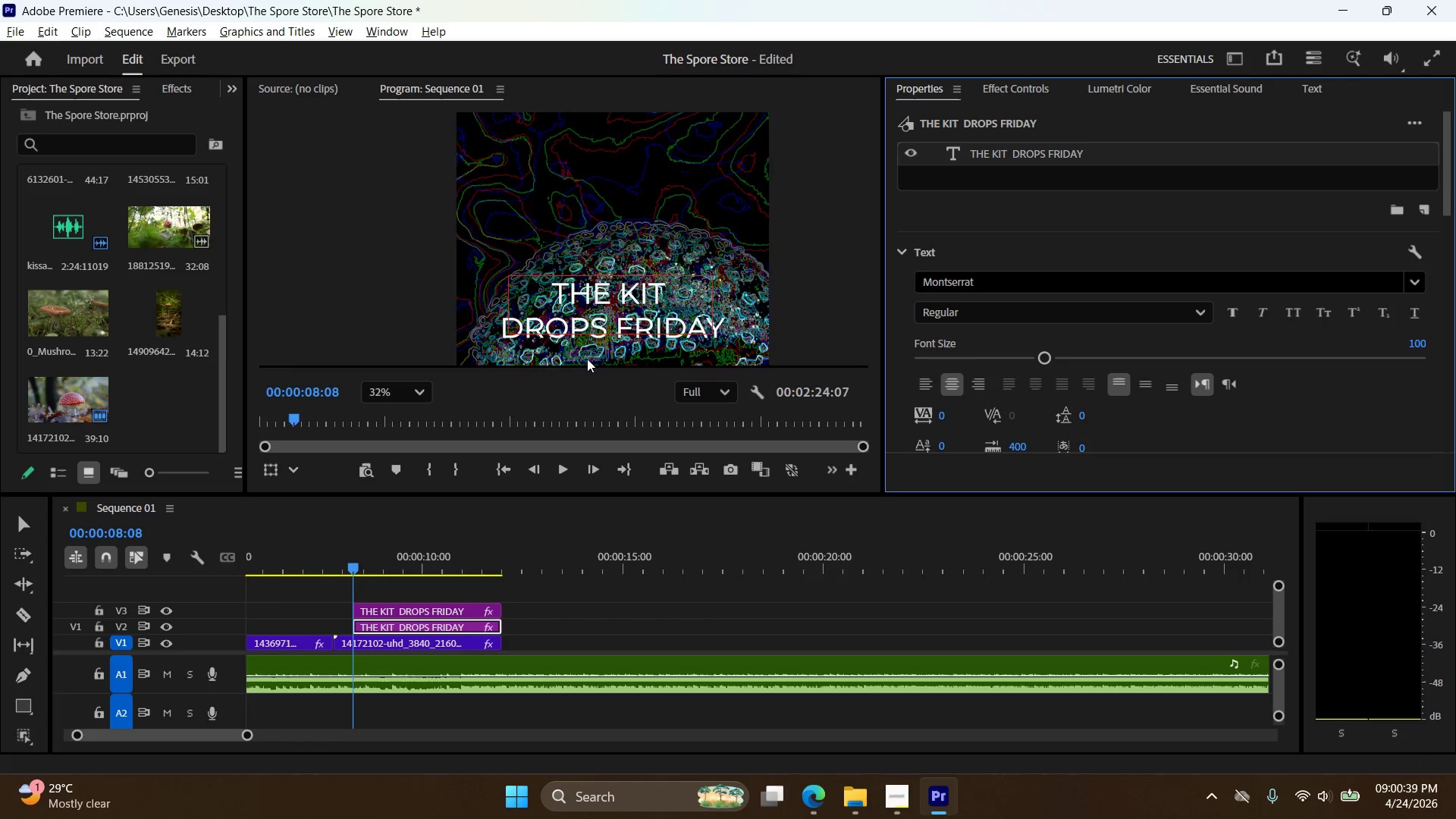 
scroll: coordinate [1018, 372], scroll_direction: down, amount: 13.0
 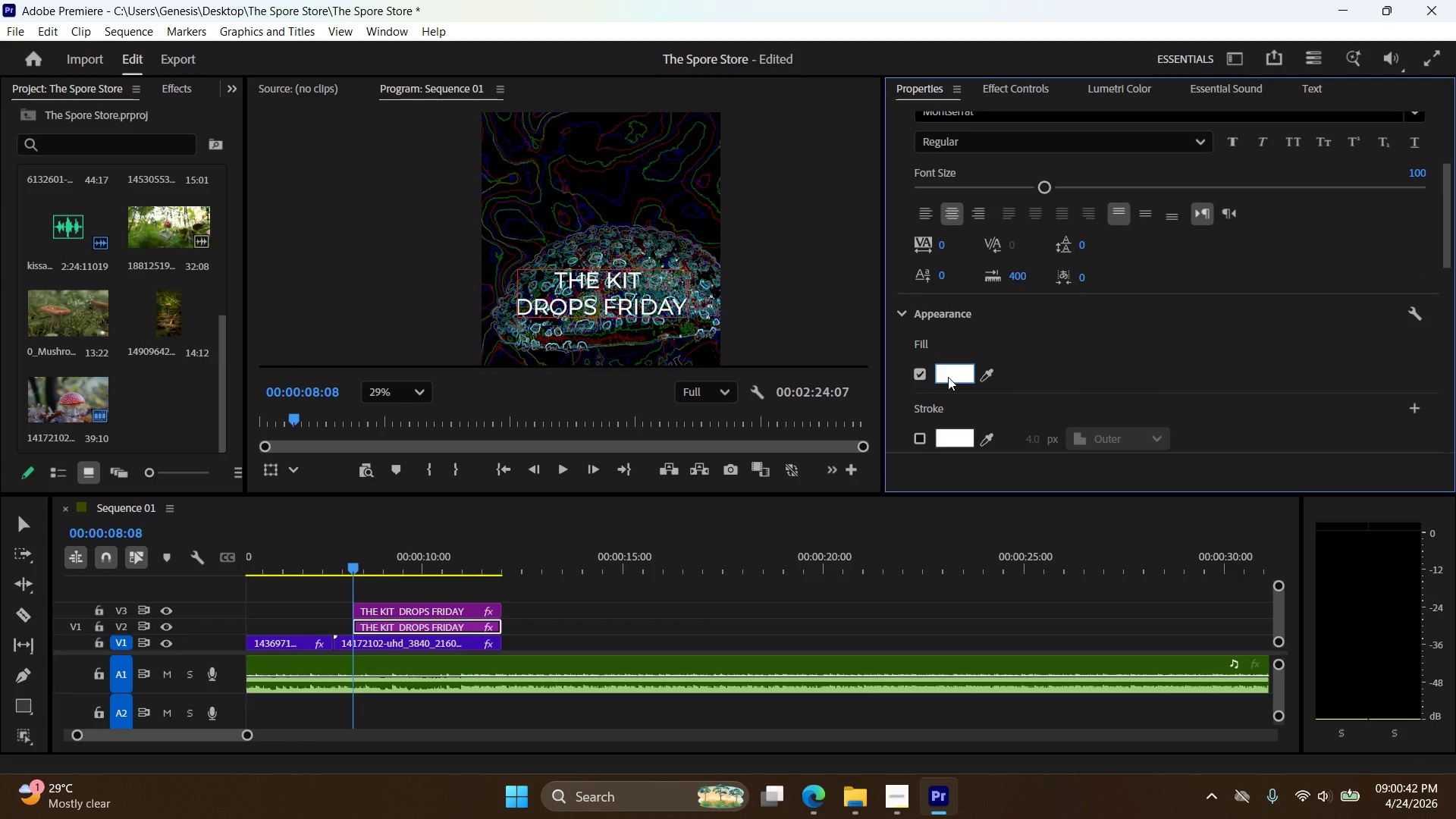 
left_click([948, 378])
 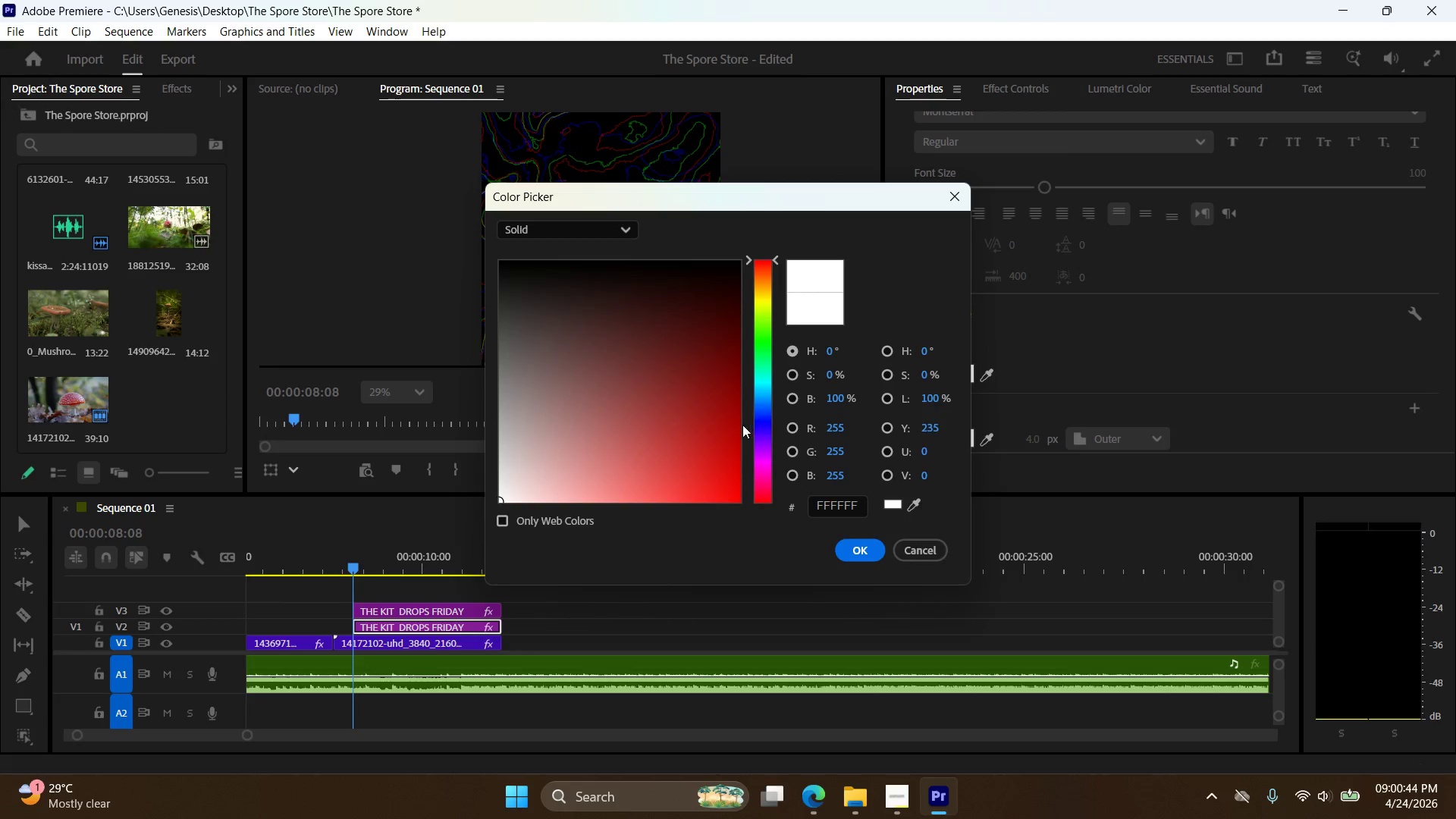 
left_click_drag(start_coordinate=[763, 406], to_coordinate=[765, 400])
 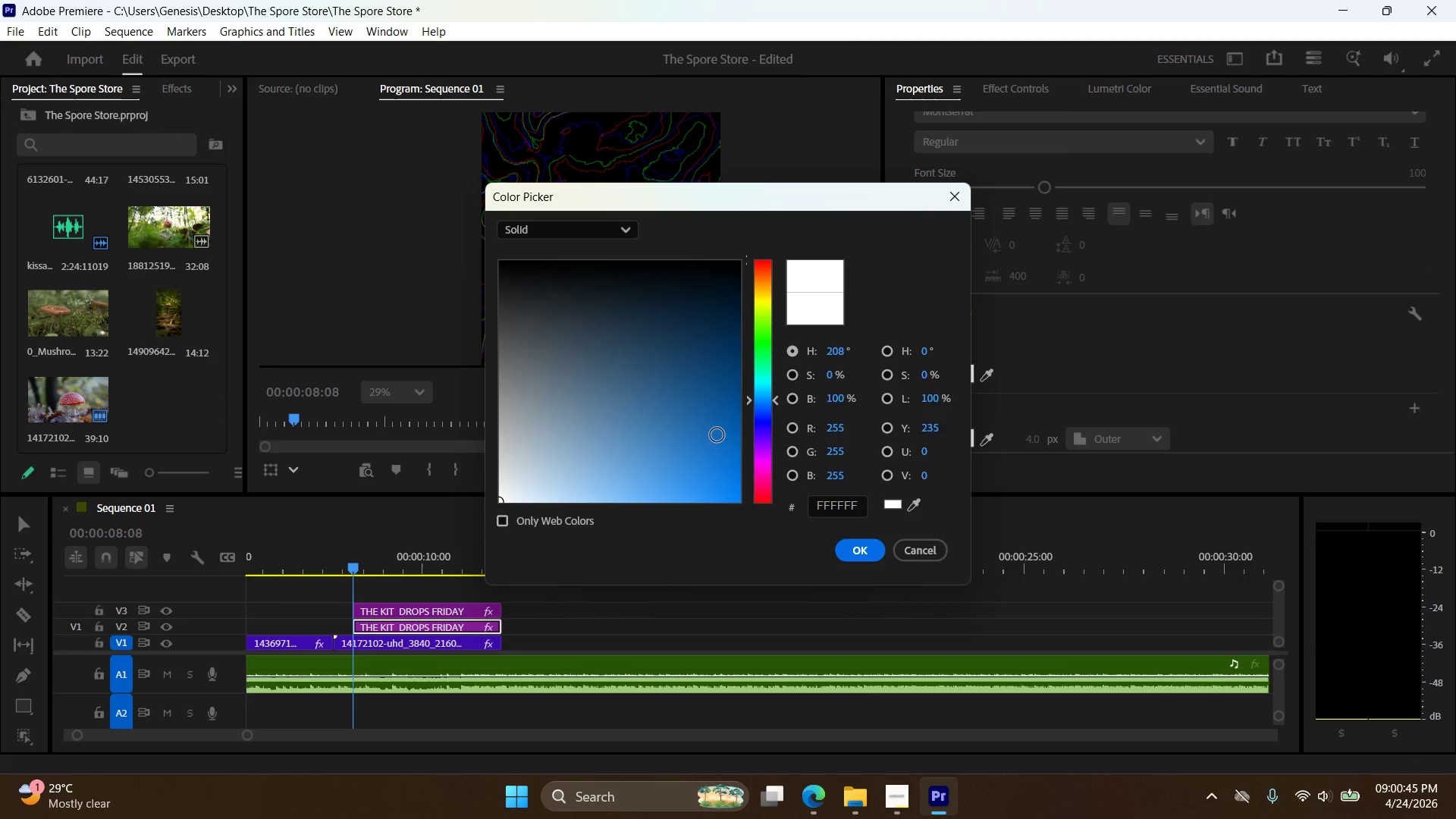 
left_click_drag(start_coordinate=[717, 435], to_coordinate=[750, 508])
 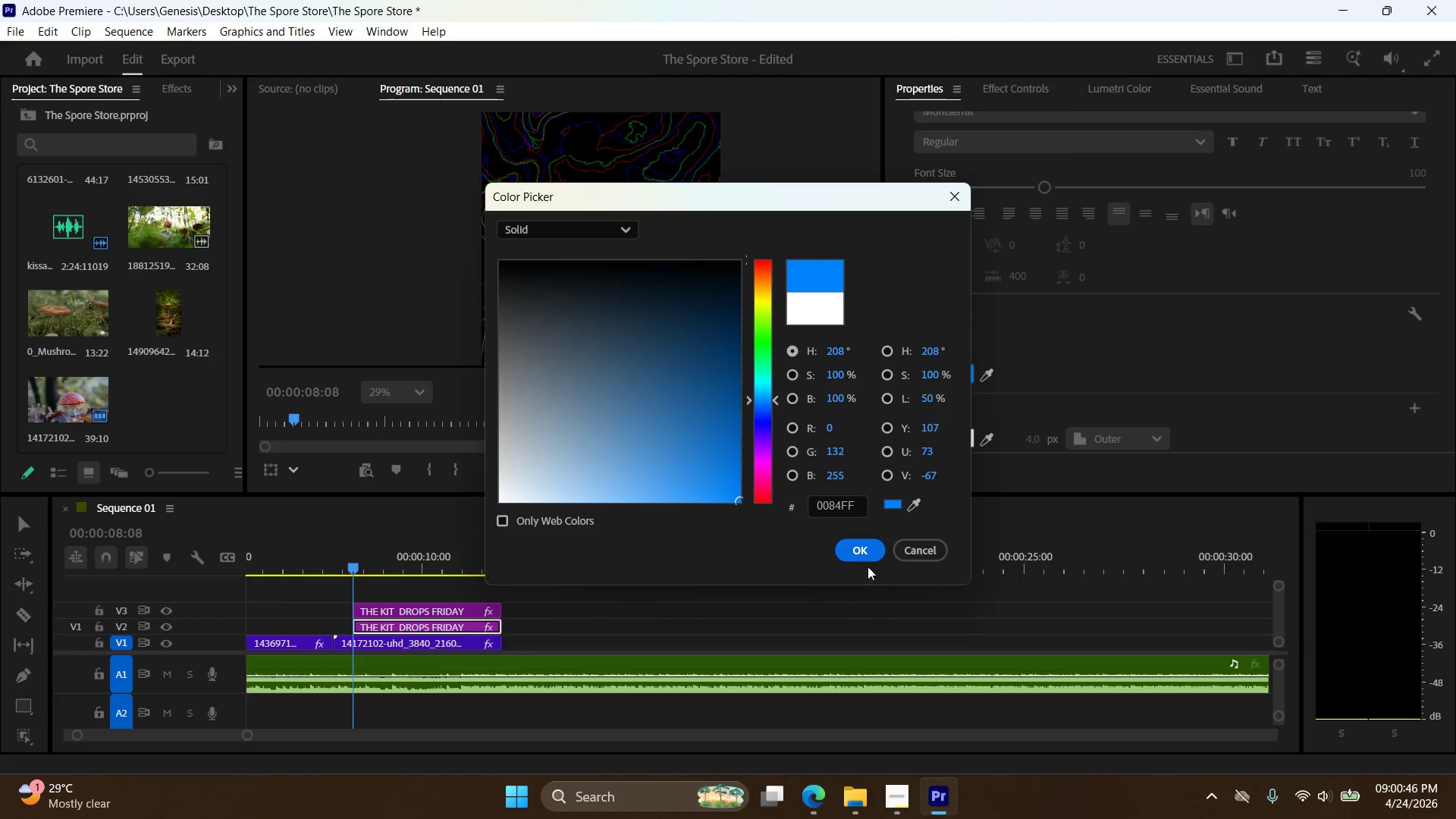 
left_click([863, 548])
 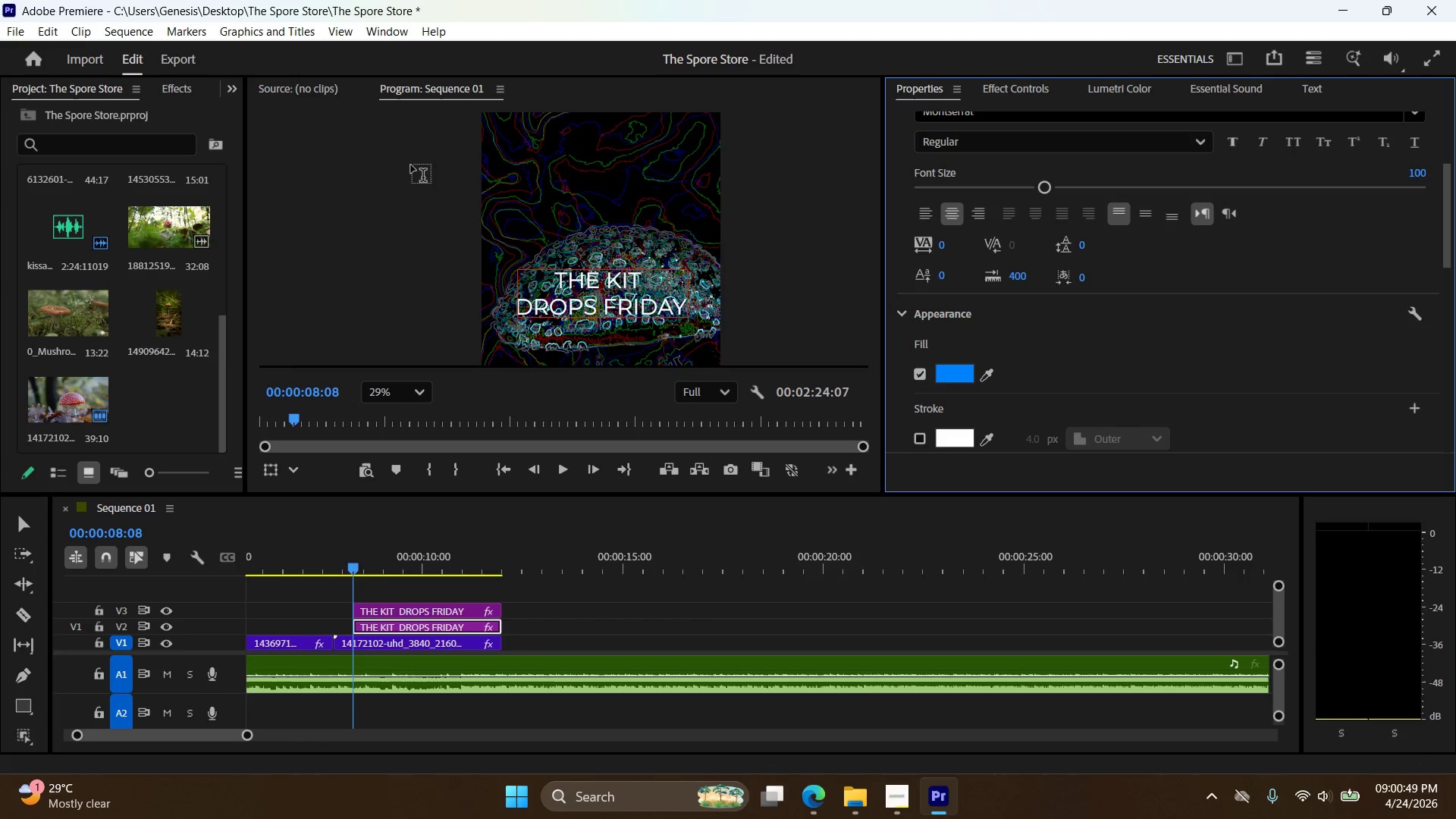 
scroll: coordinate [1051, 327], scroll_direction: down, amount: 5.0
 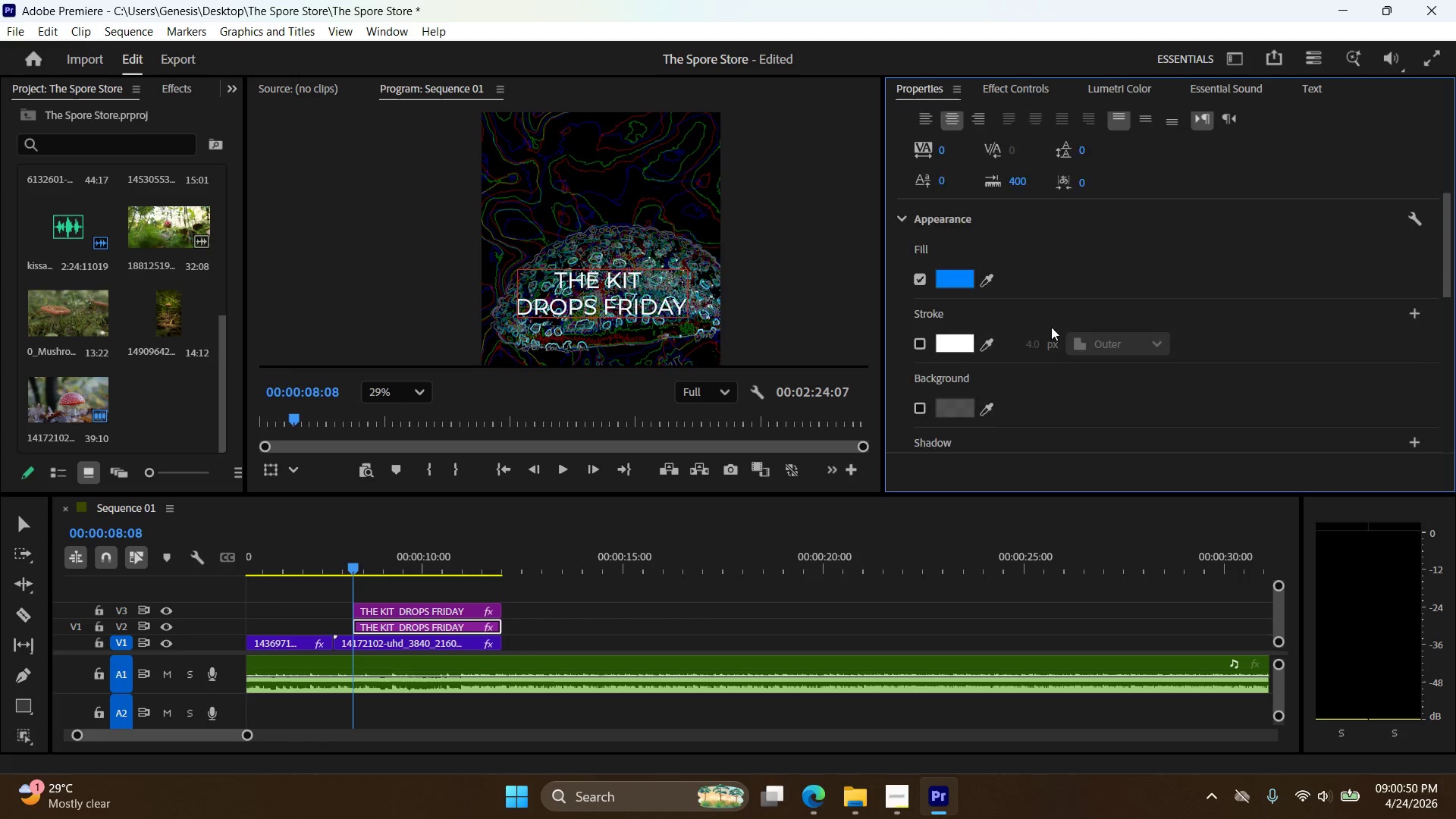 
scroll: coordinate [1008, 318], scroll_direction: up, amount: 4.0
 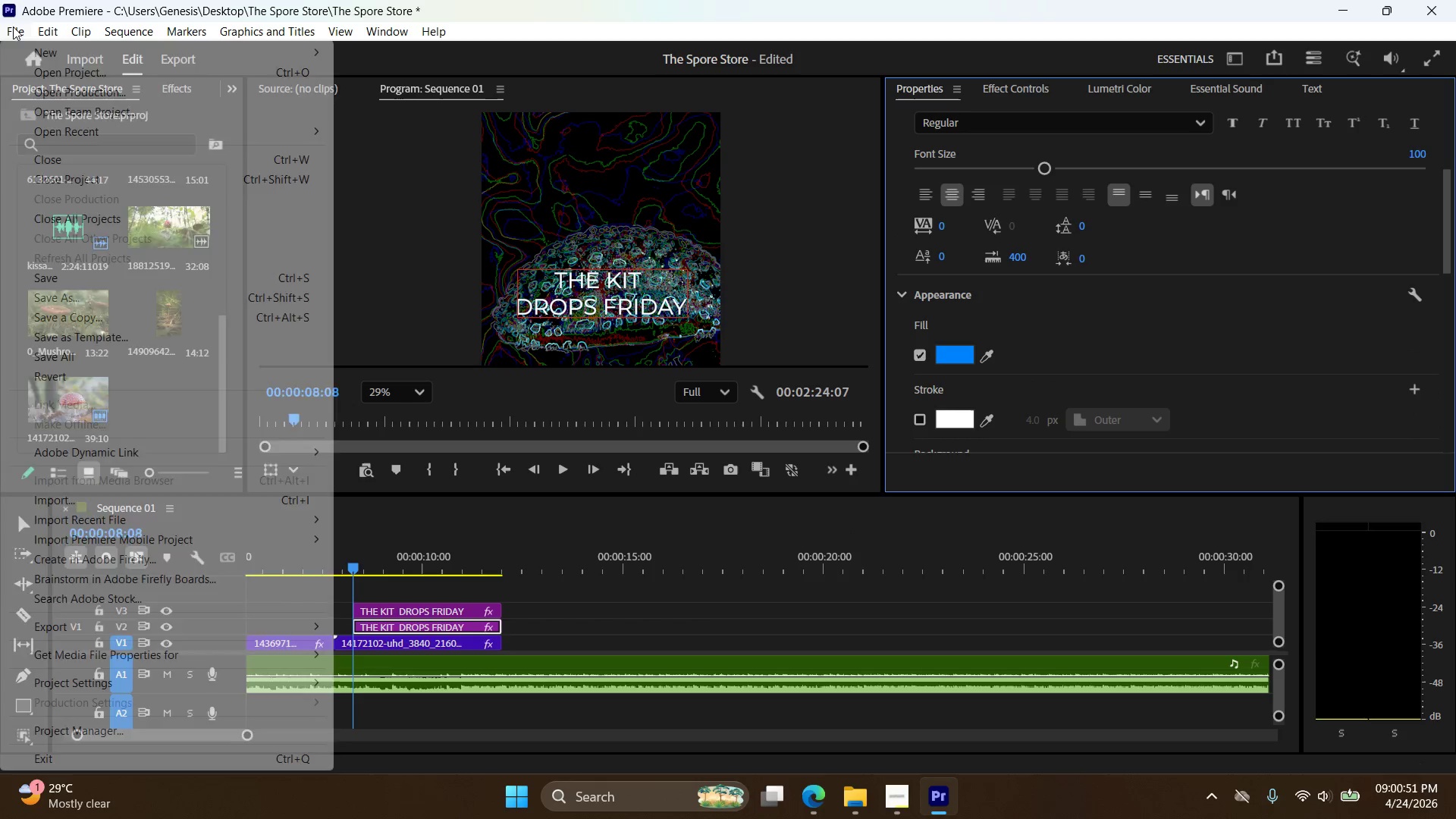 
double_click([13, 27])
 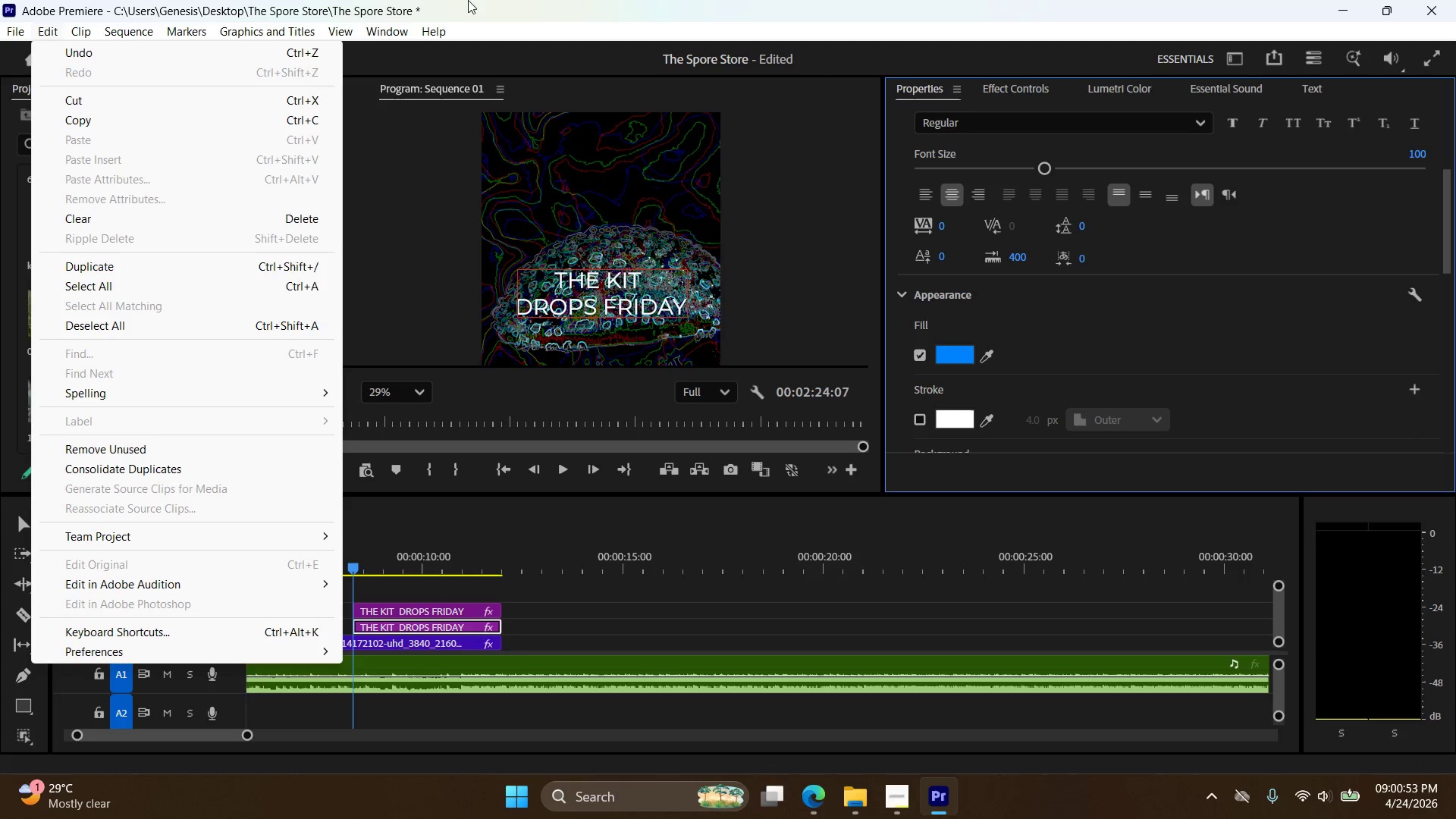 
left_click([567, 1])
 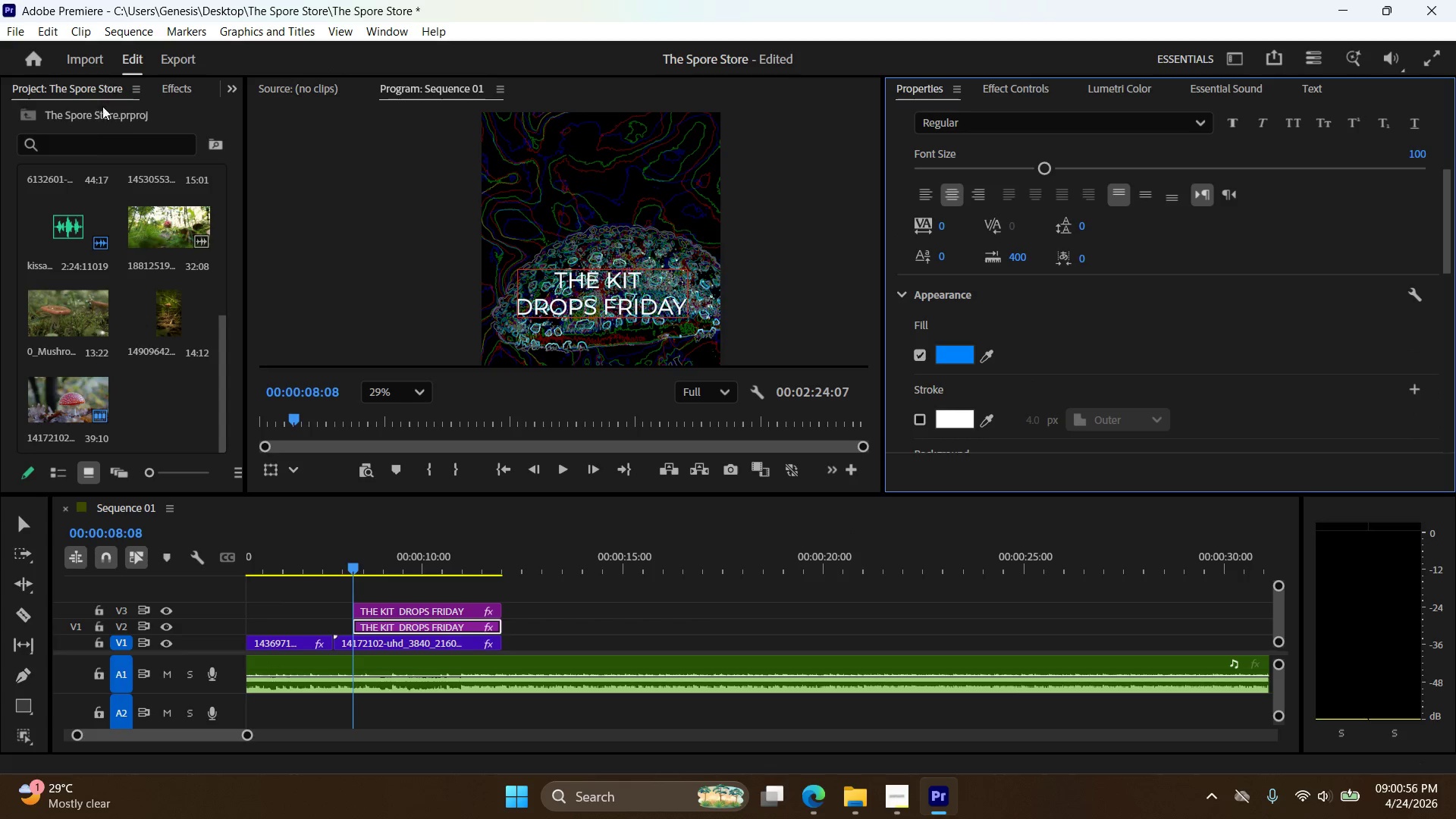 
scroll: coordinate [1083, 331], scroll_direction: up, amount: 9.0
 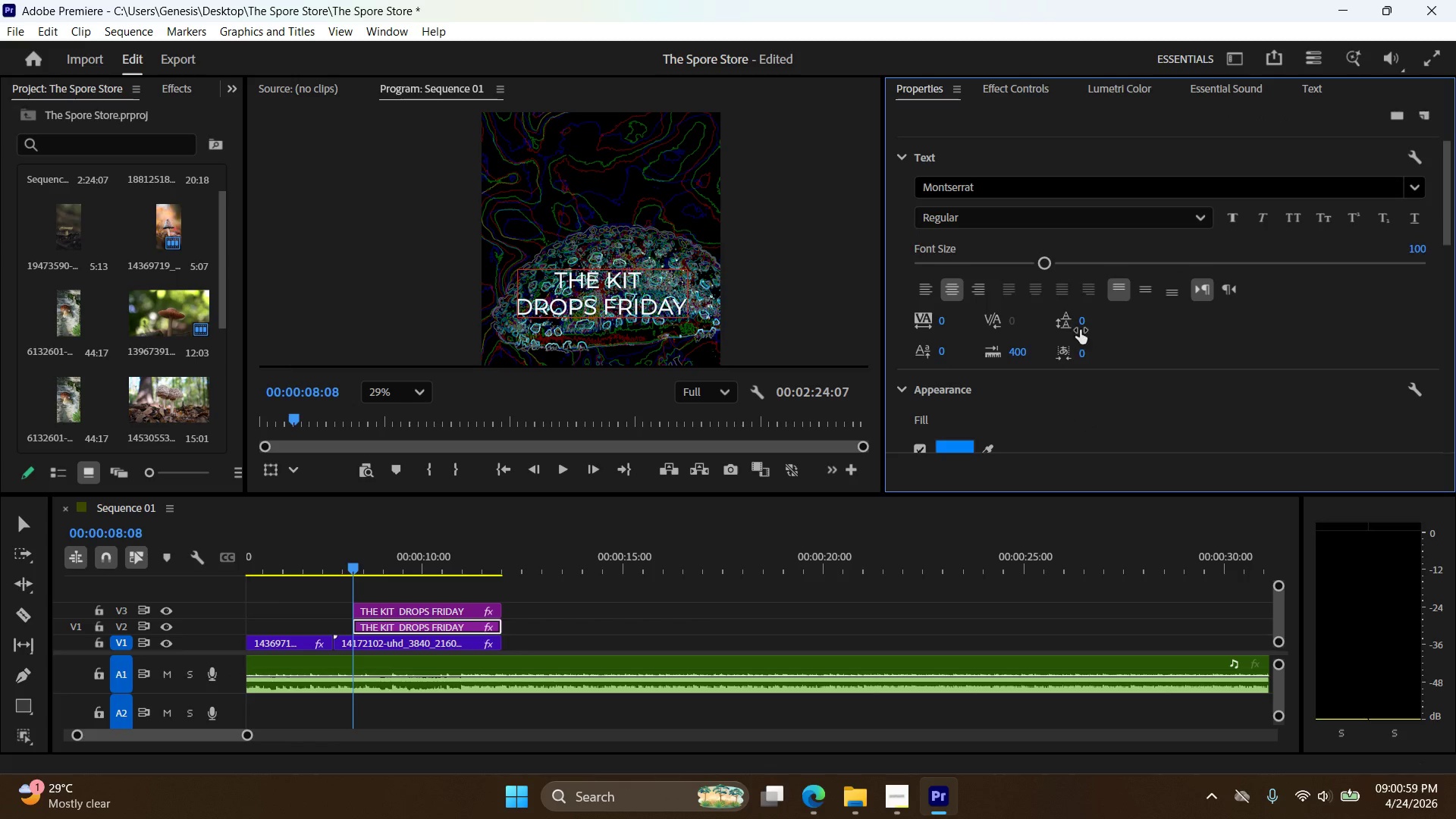 
left_click([1106, 287])
 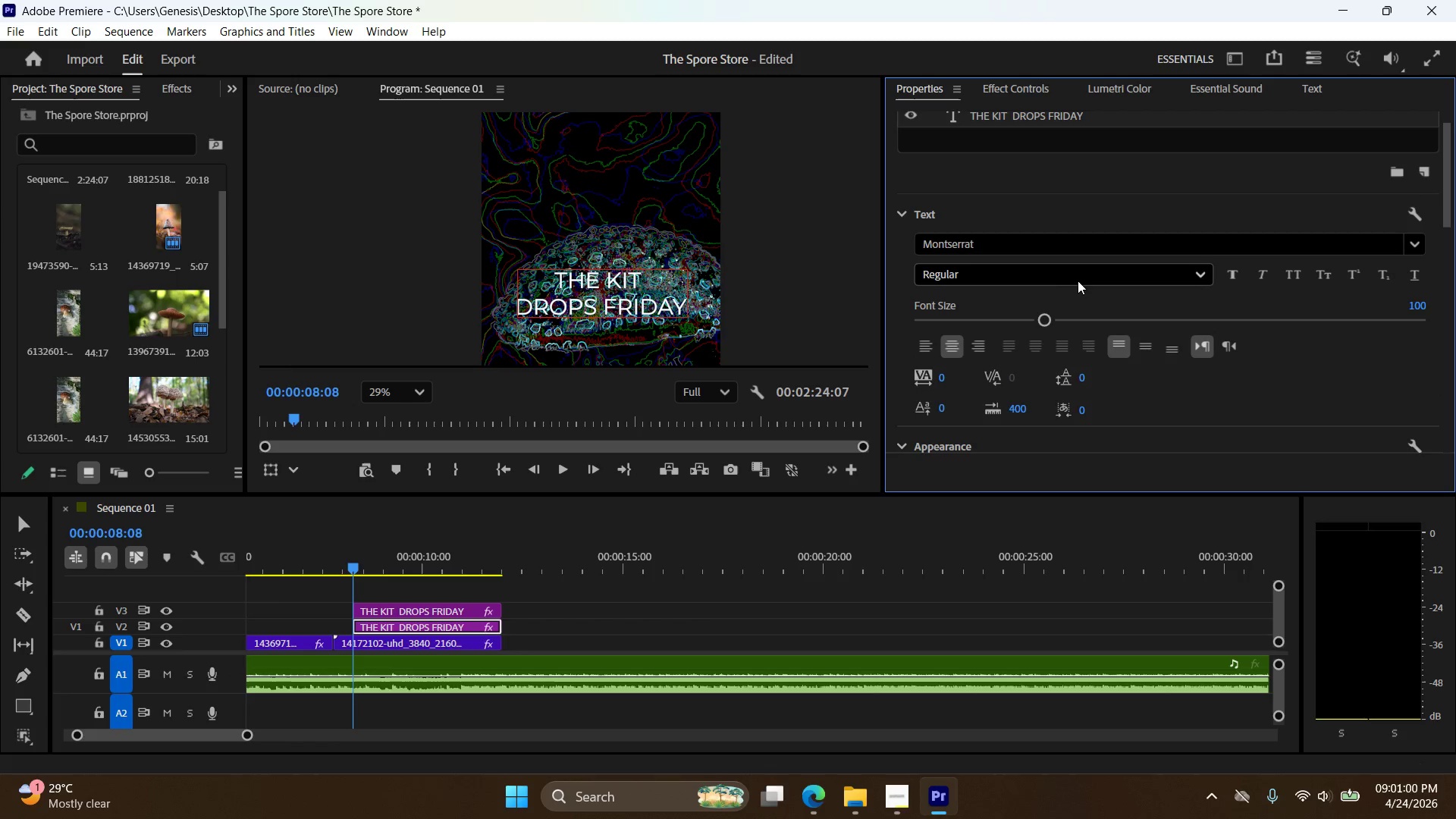 
scroll: coordinate [1080, 330], scroll_direction: up, amount: 3.0
 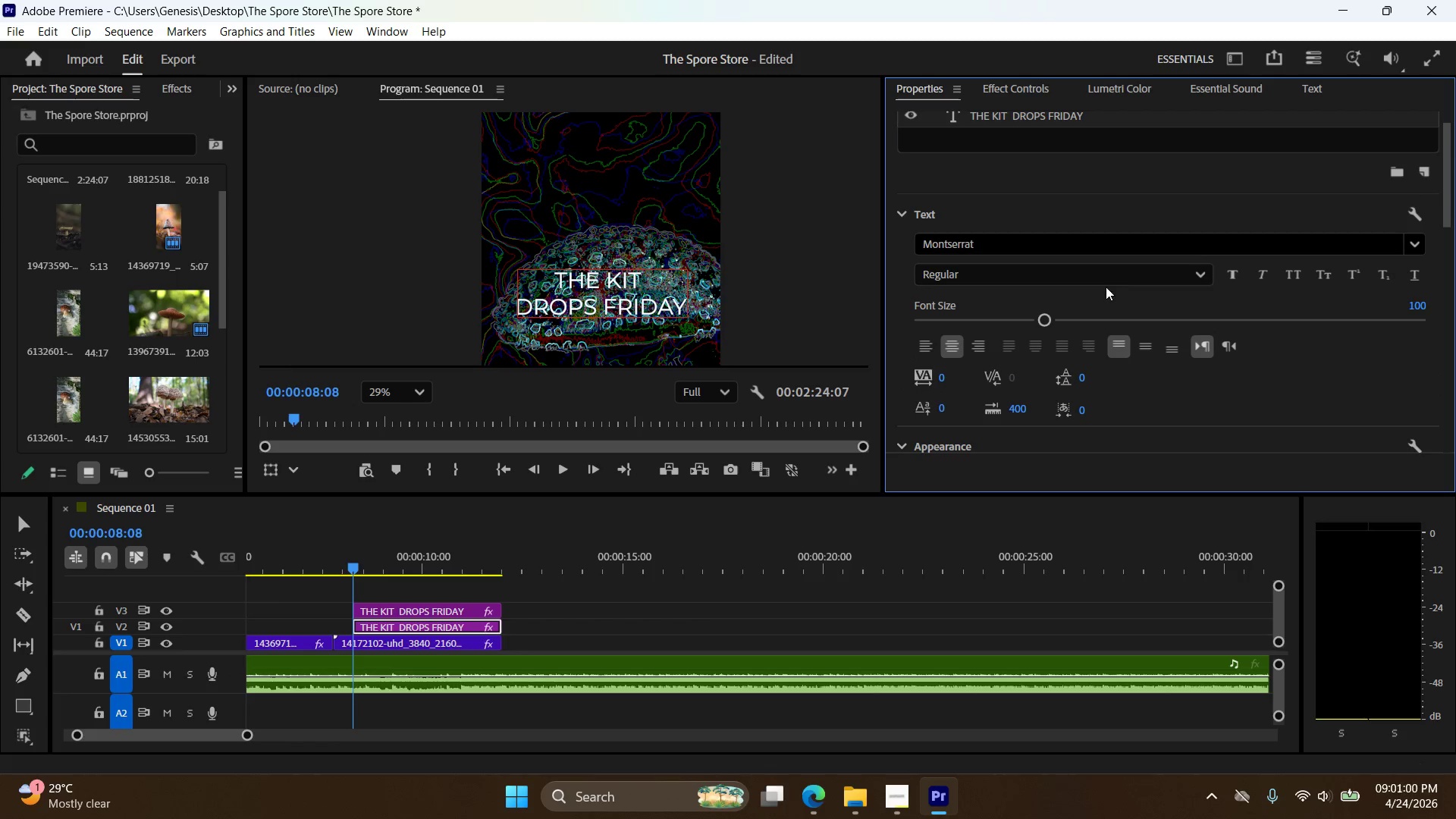 
left_click([1079, 278])
 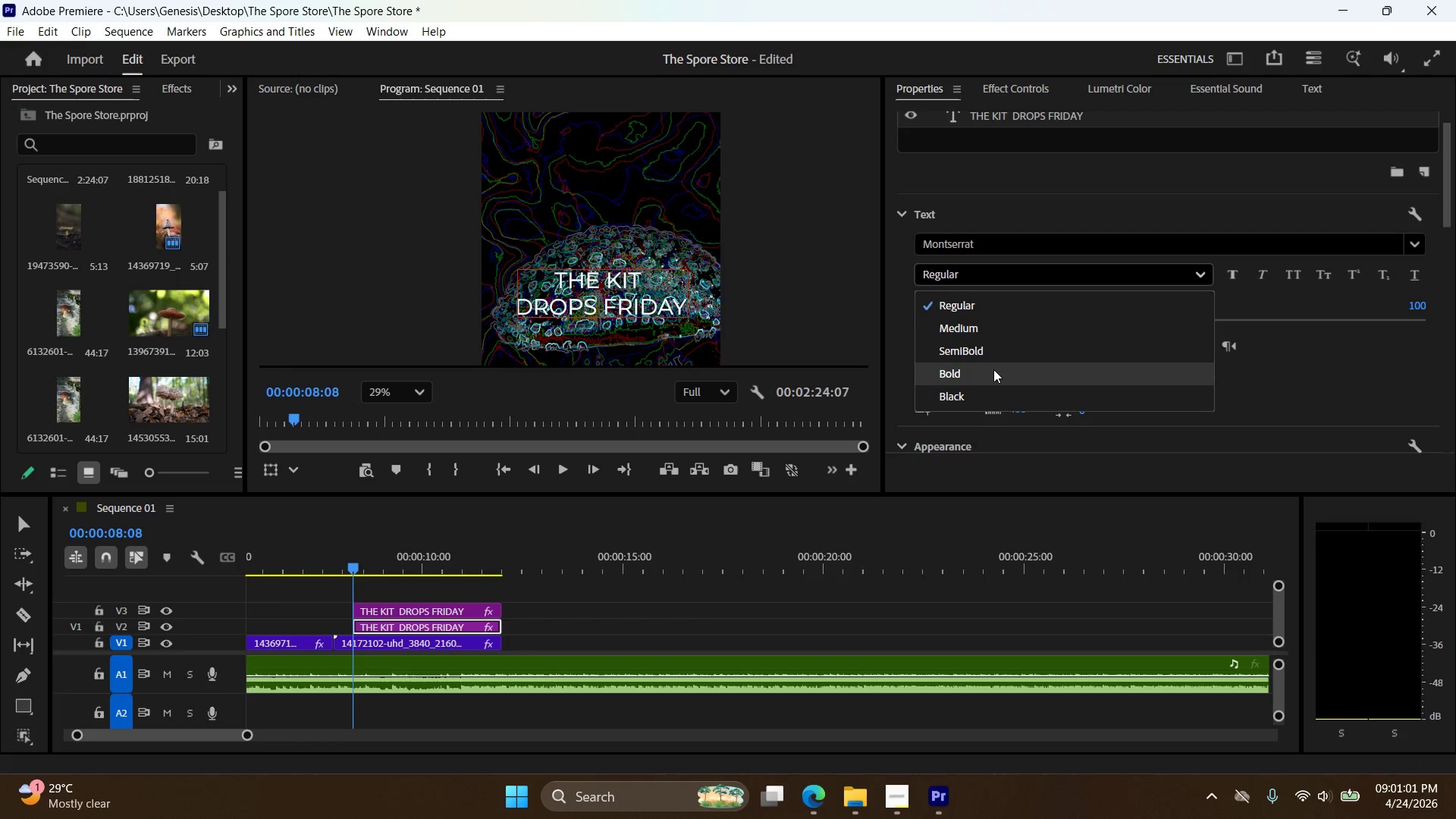 
left_click([990, 388])
 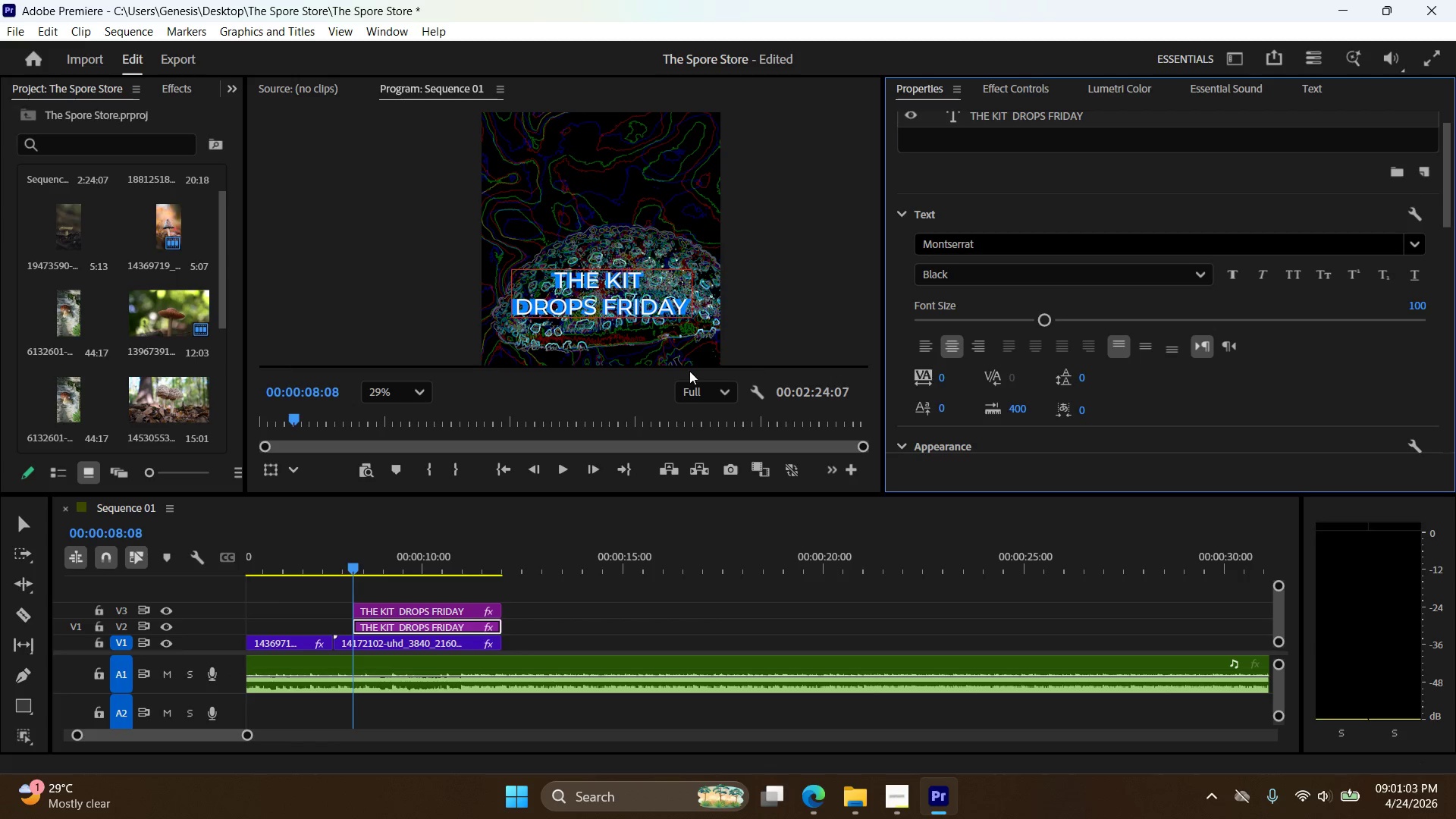 
hold_key(key=AltLeft, duration=3.56)
scroll: coordinate [643, 324], scroll_direction: up, amount: 5.0
 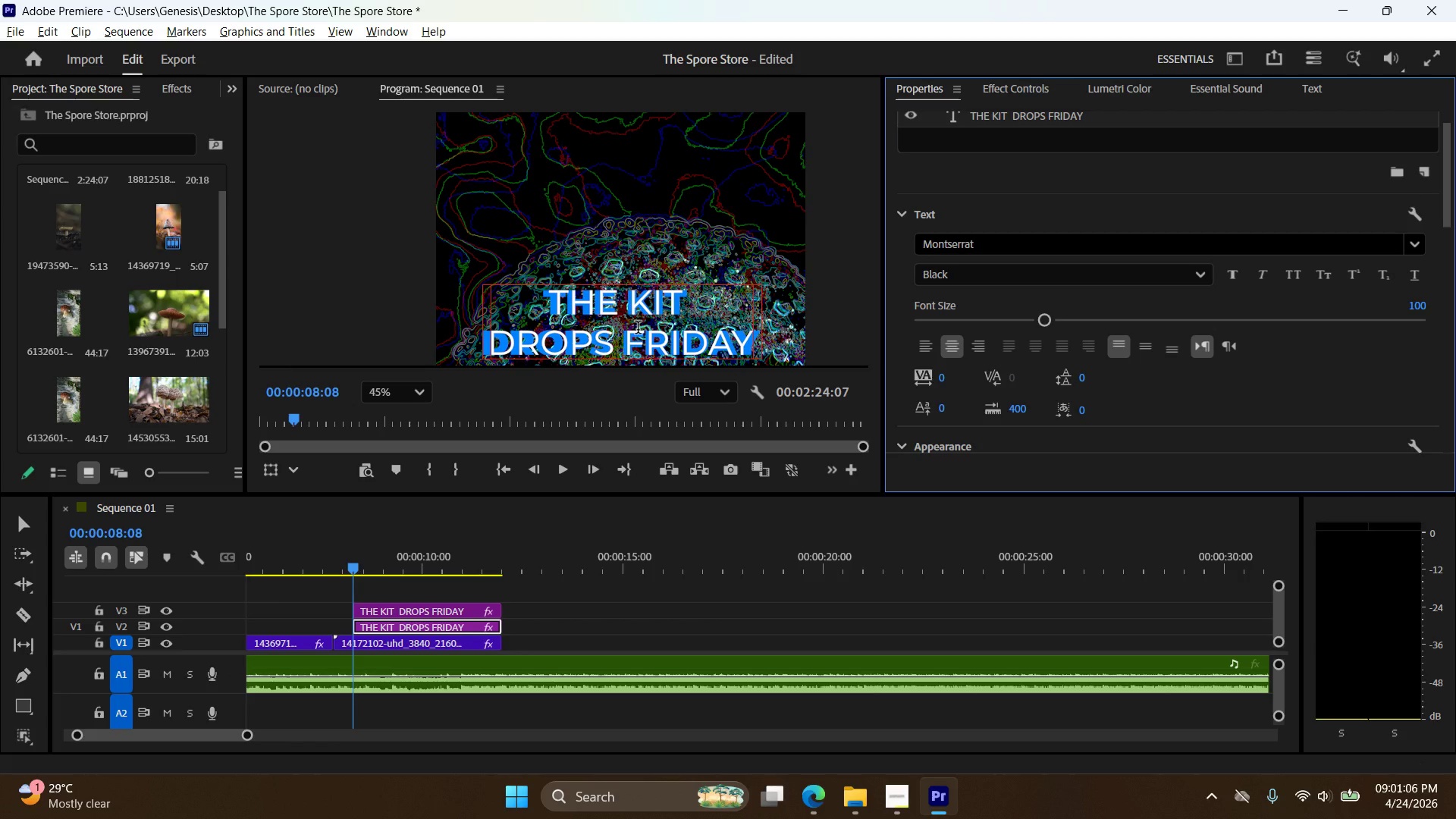 
scroll: coordinate [636, 331], scroll_direction: down, amount: 6.0
 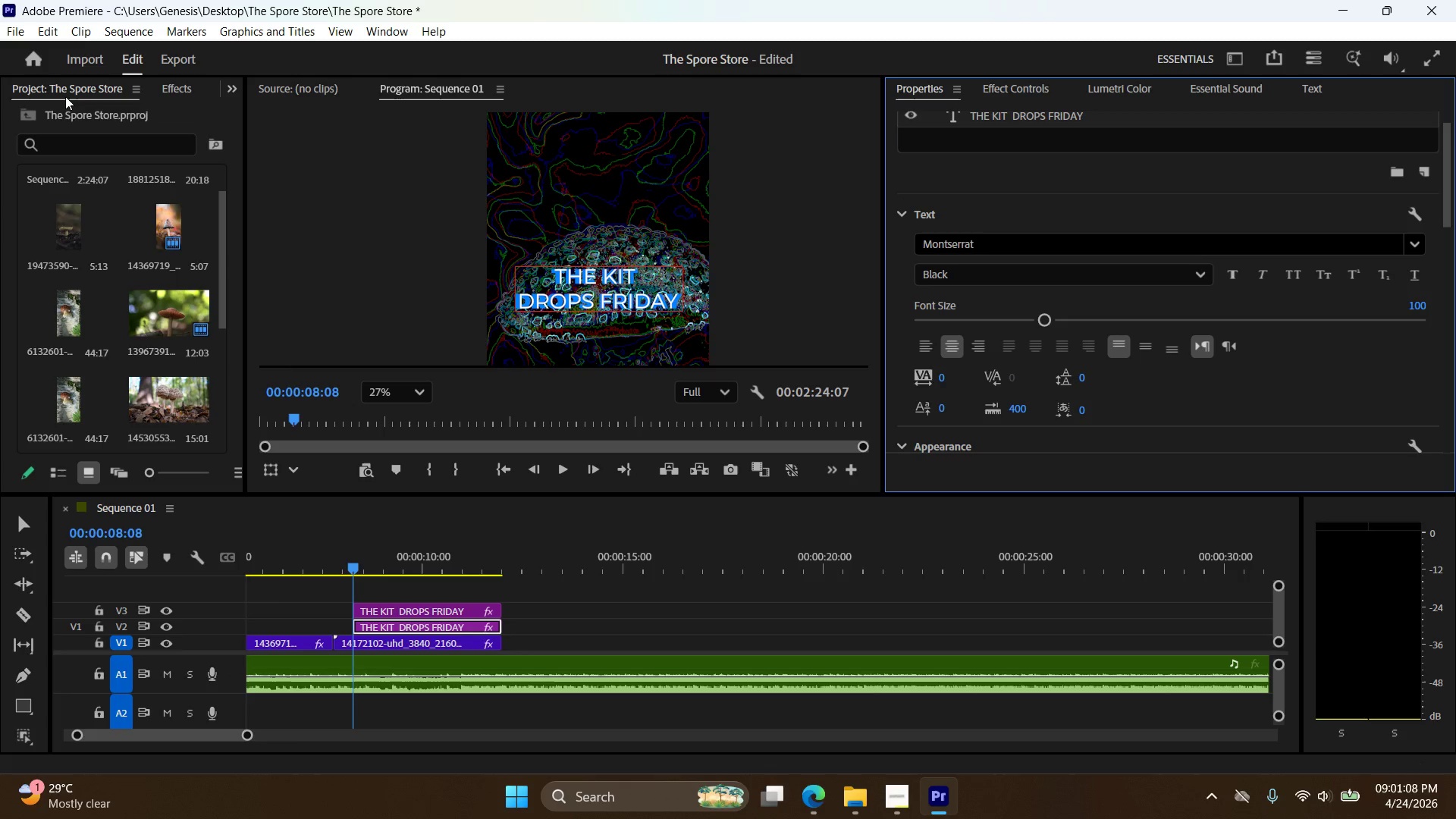 
left_click([177, 90])
 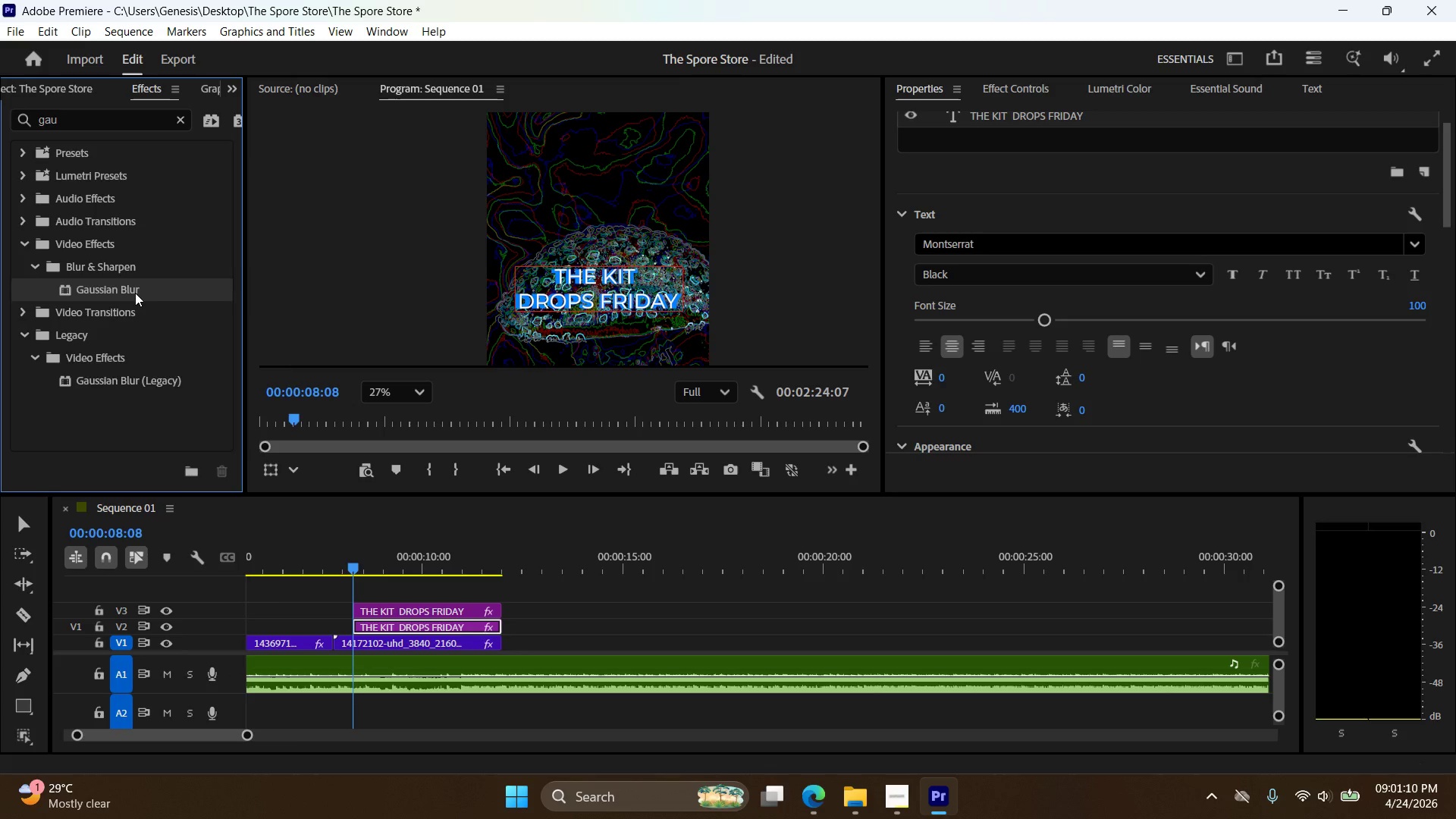 
scroll: coordinate [130, 309], scroll_direction: down, amount: 3.0
 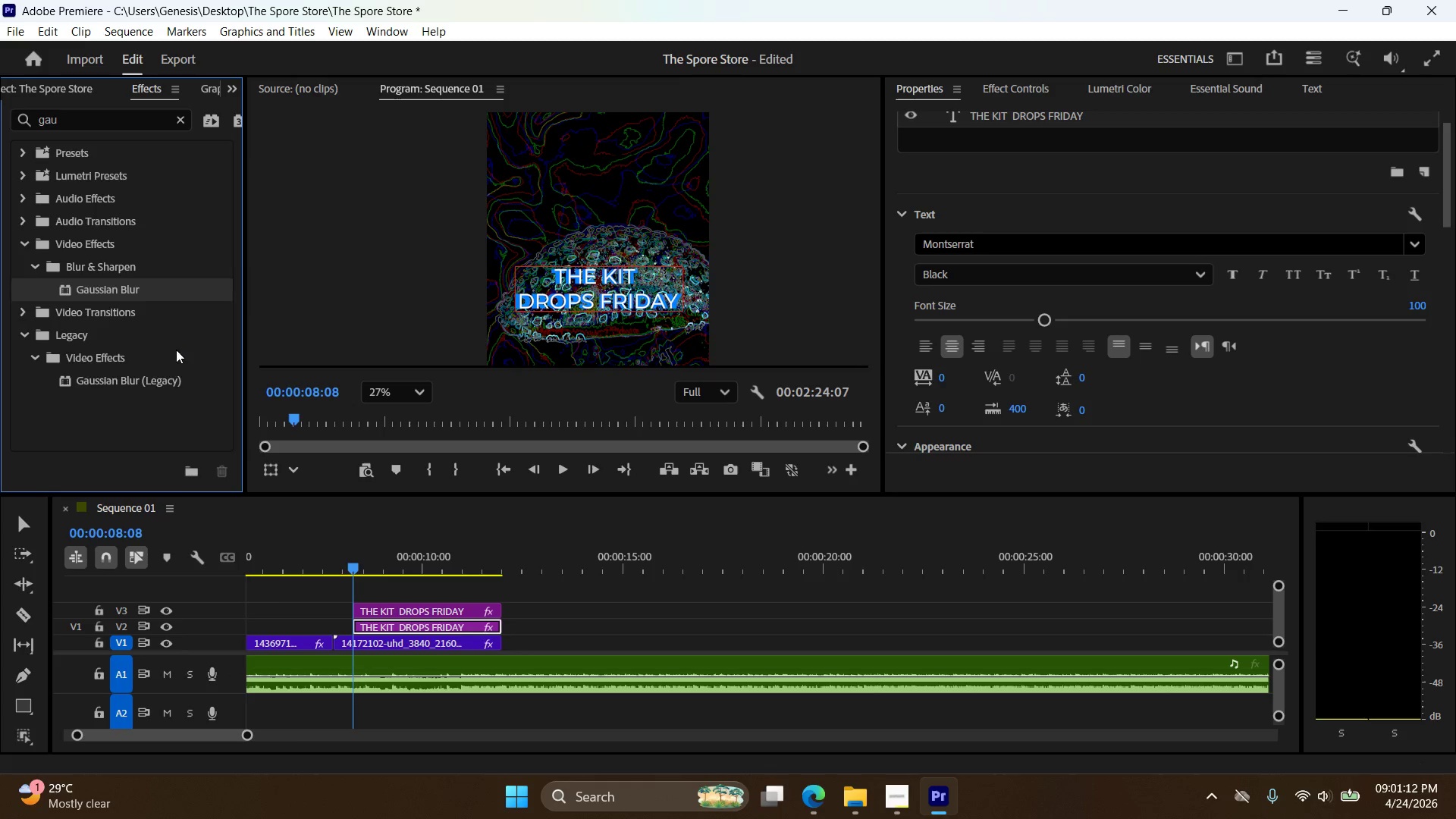 
scroll: coordinate [122, 344], scroll_direction: up, amount: 2.0
 